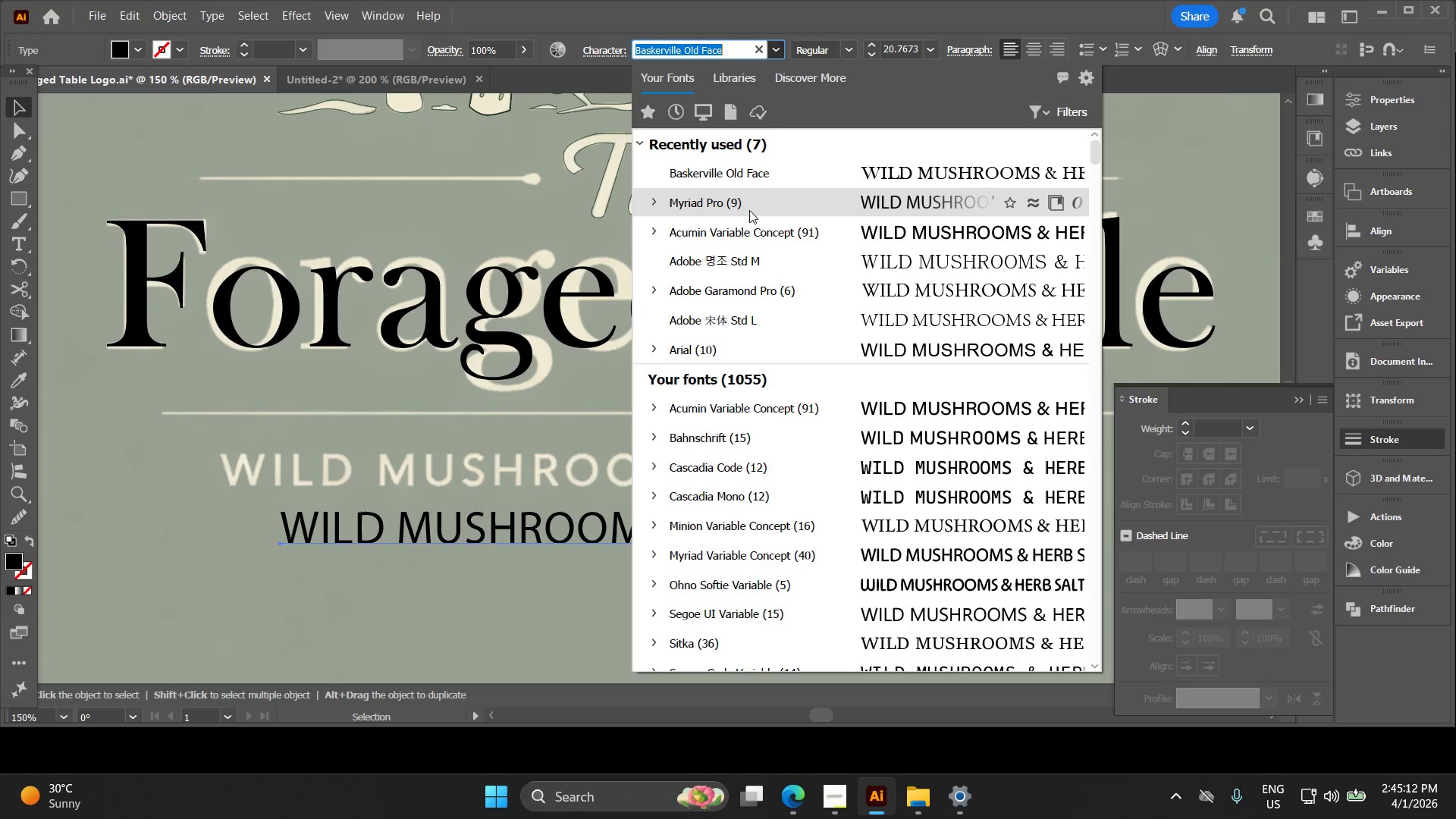 
left_click([752, 244])
 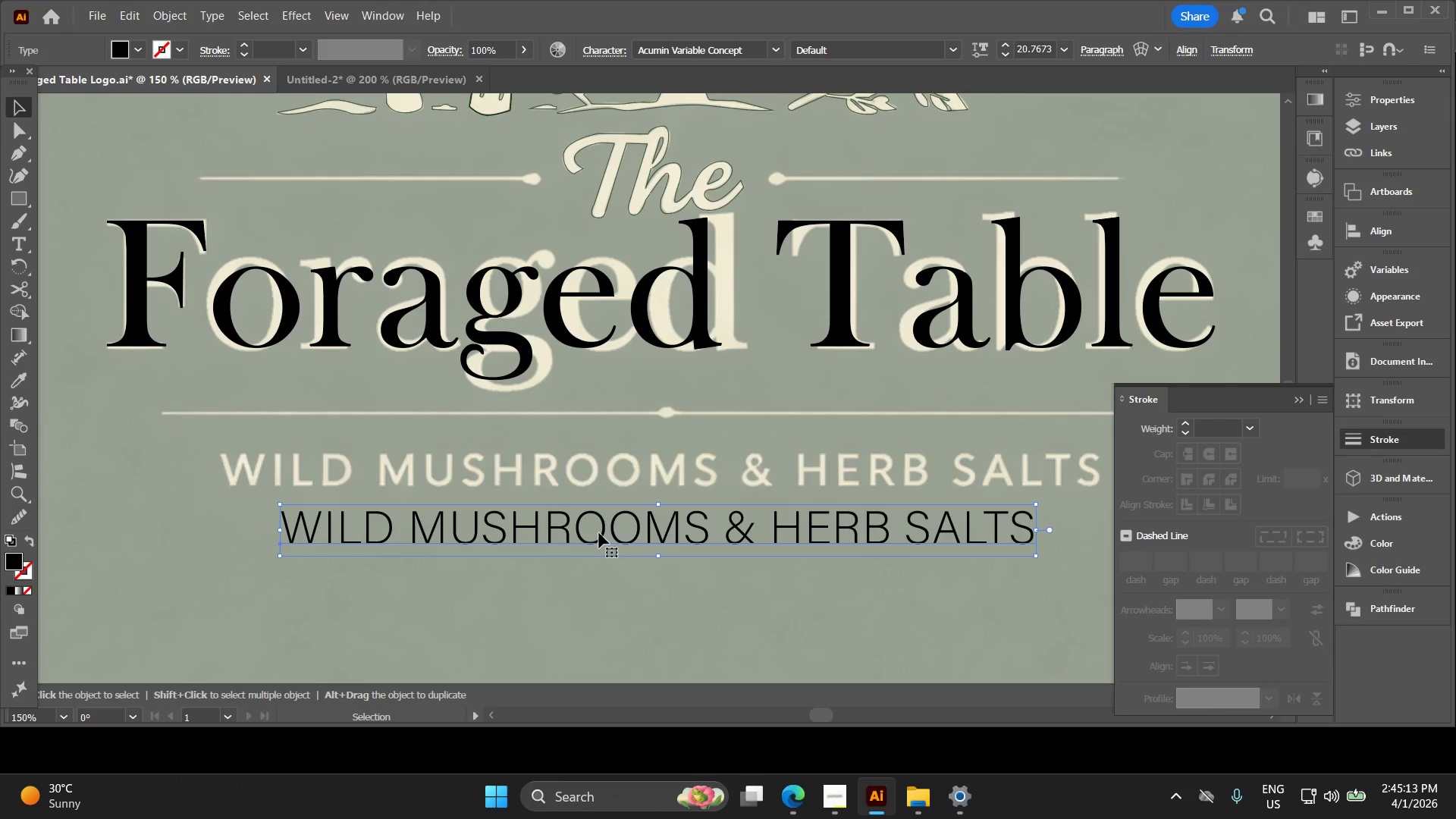 
left_click_drag(start_coordinate=[600, 533], to_coordinate=[542, 469])
 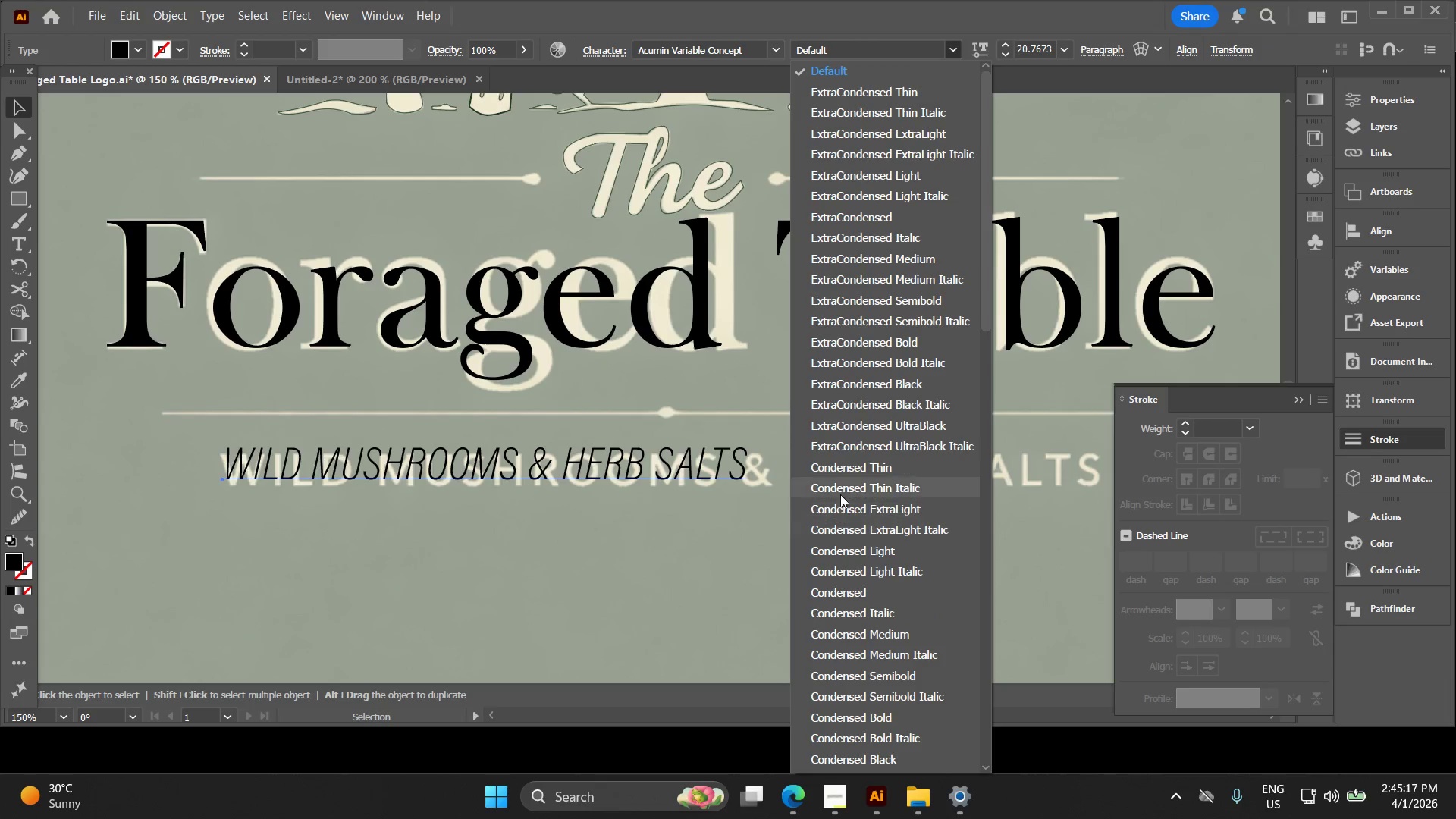 
scroll: coordinate [839, 296], scroll_direction: down, amount: 4.0
 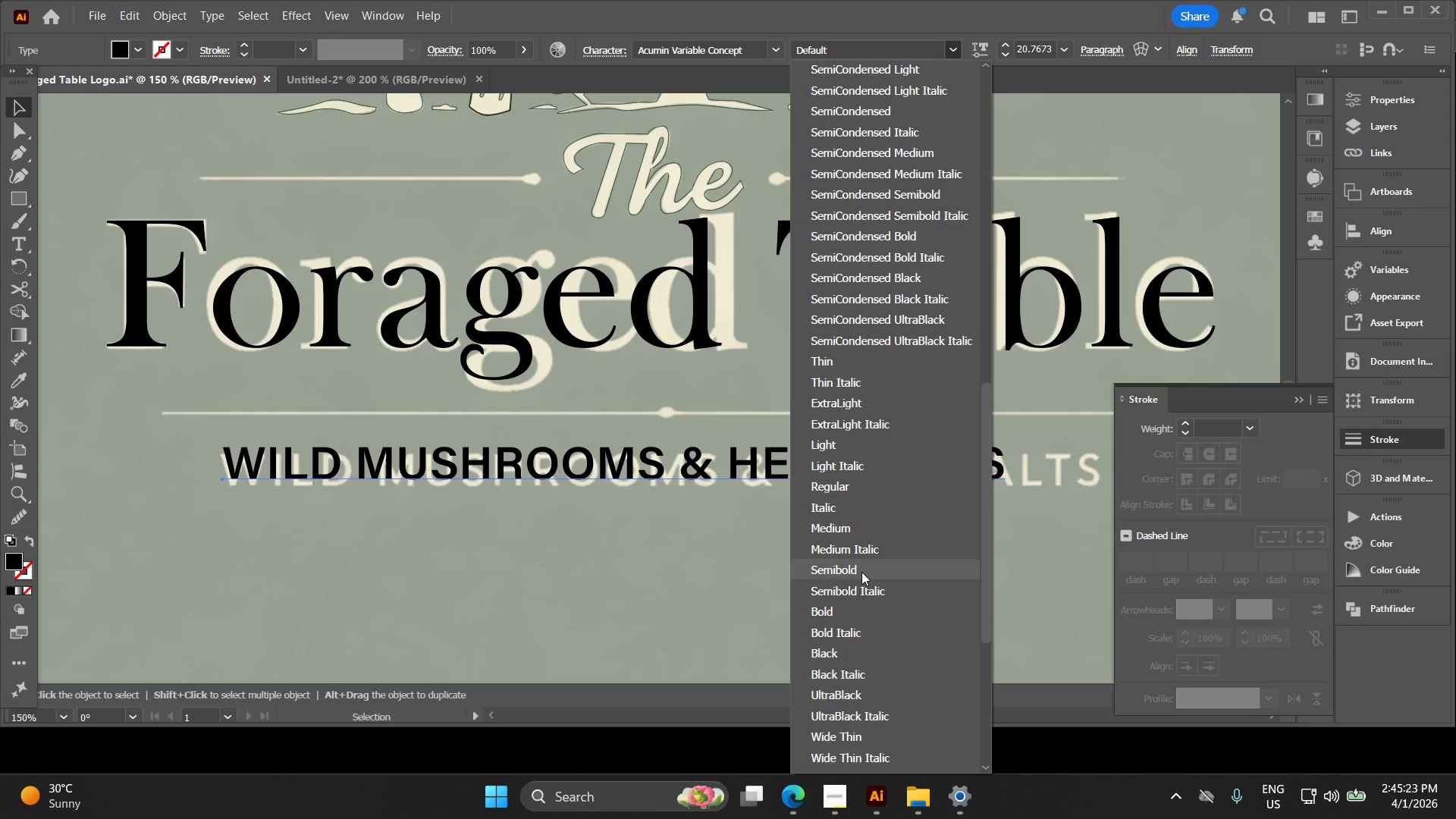 
hold_key(key=Space, duration=0.36)
 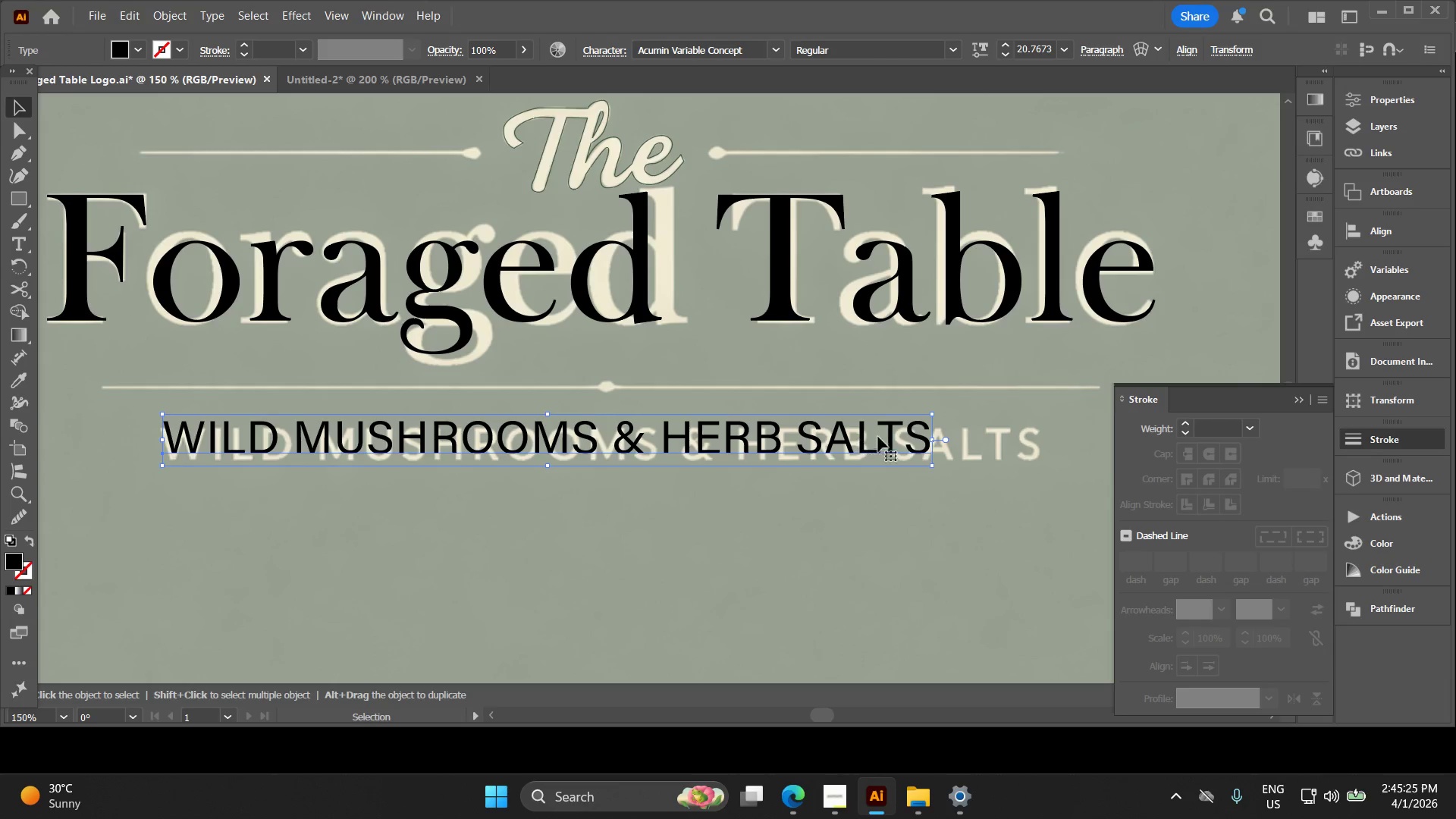 
left_click_drag(start_coordinate=[912, 467], to_coordinate=[852, 441])
 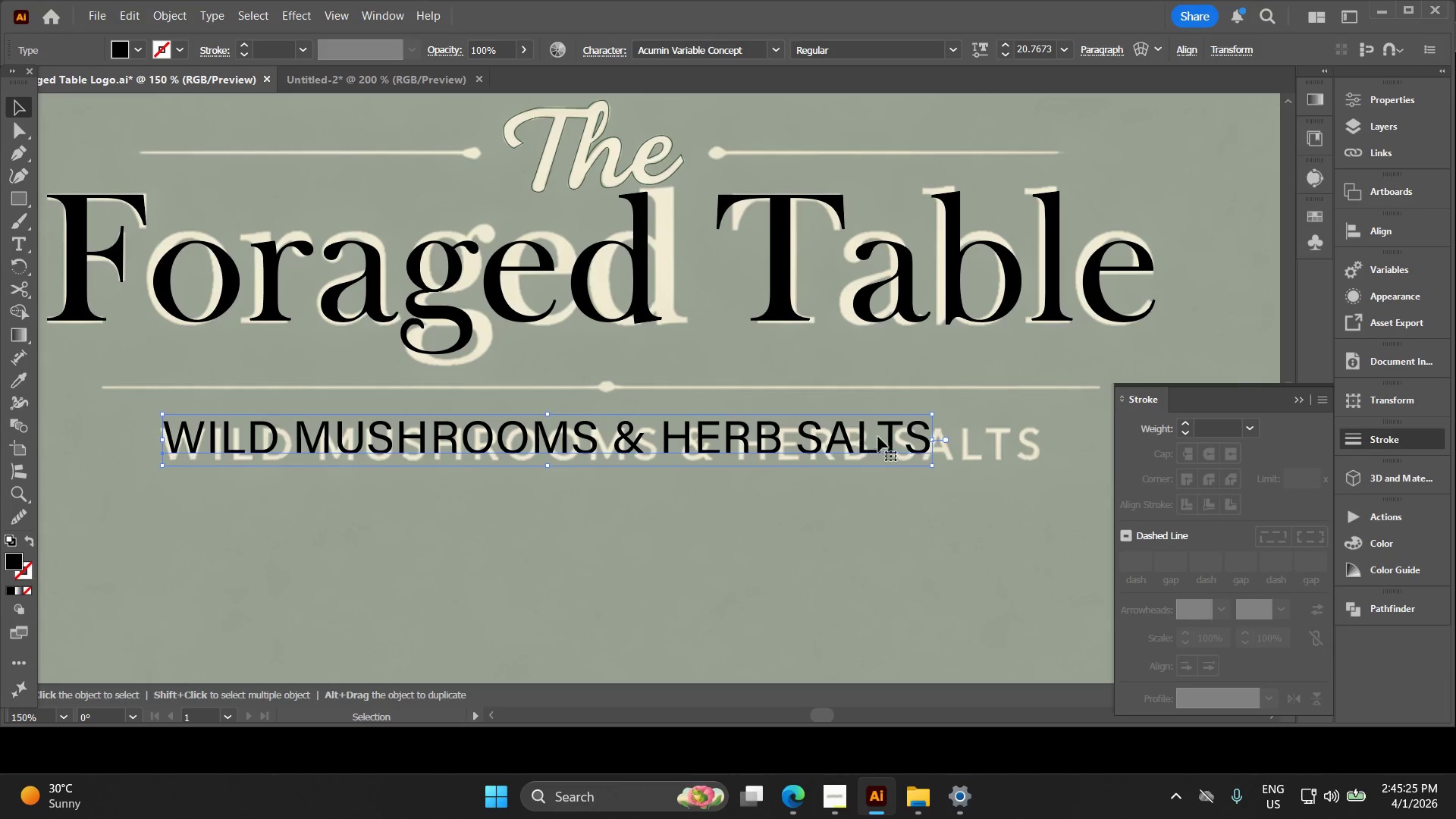 
hold_key(key=ShiftLeft, duration=1.5)
left_click_drag(start_coordinate=[930, 436], to_coordinate=[905, 441])
 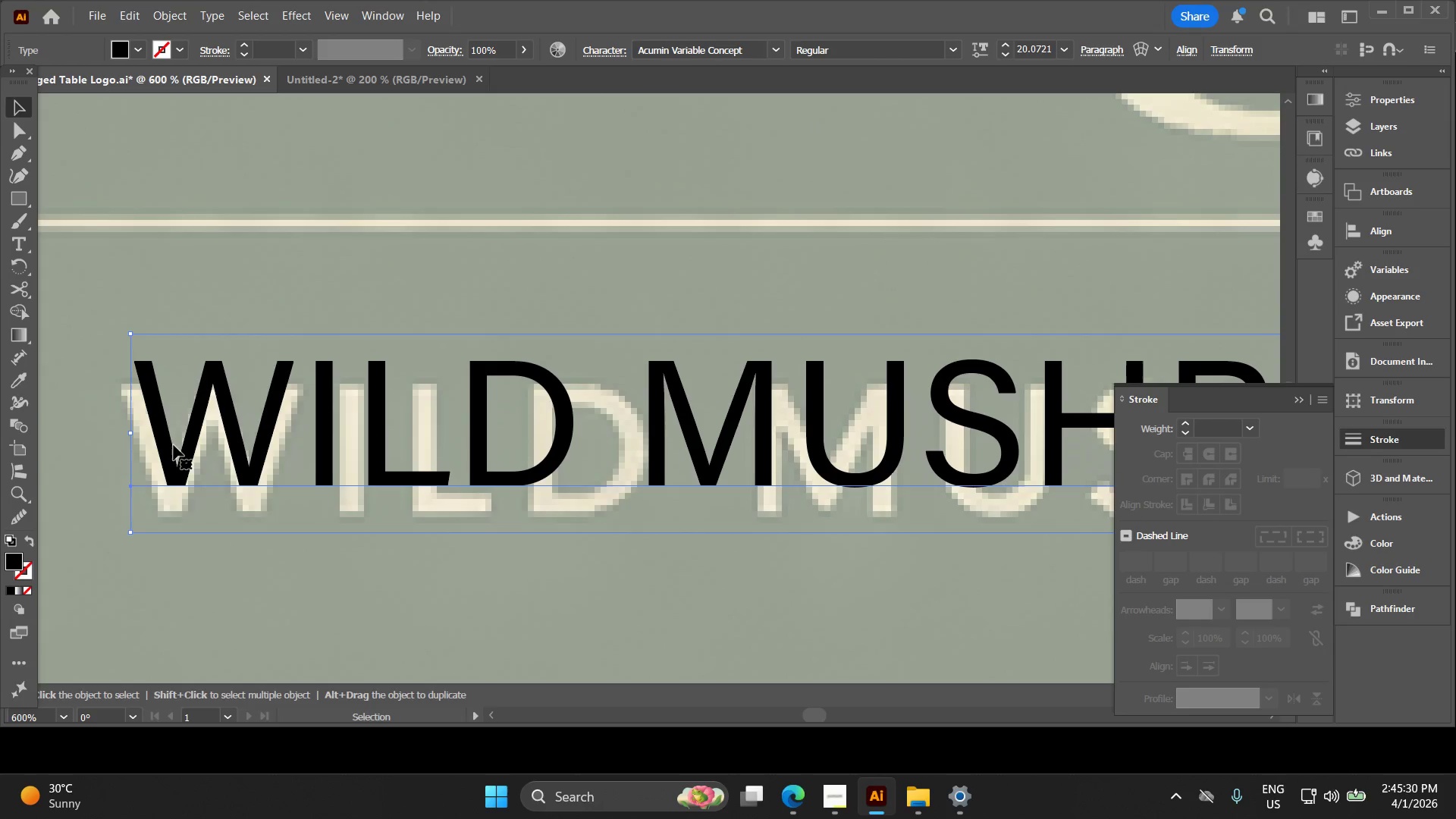 
hold_key(key=ShiftLeft, duration=1.51)
 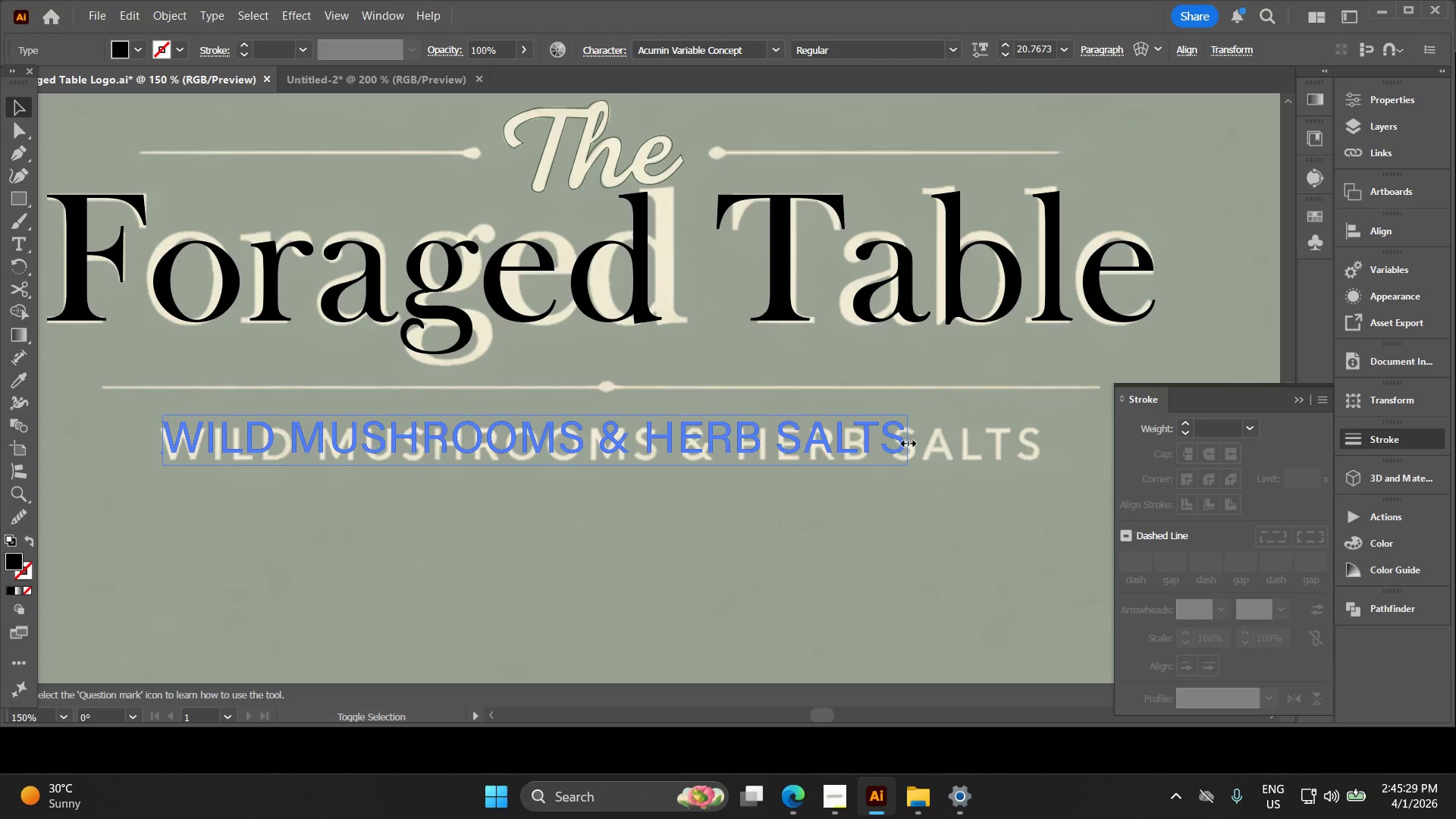 
hold_key(key=ShiftLeft, duration=0.66)
 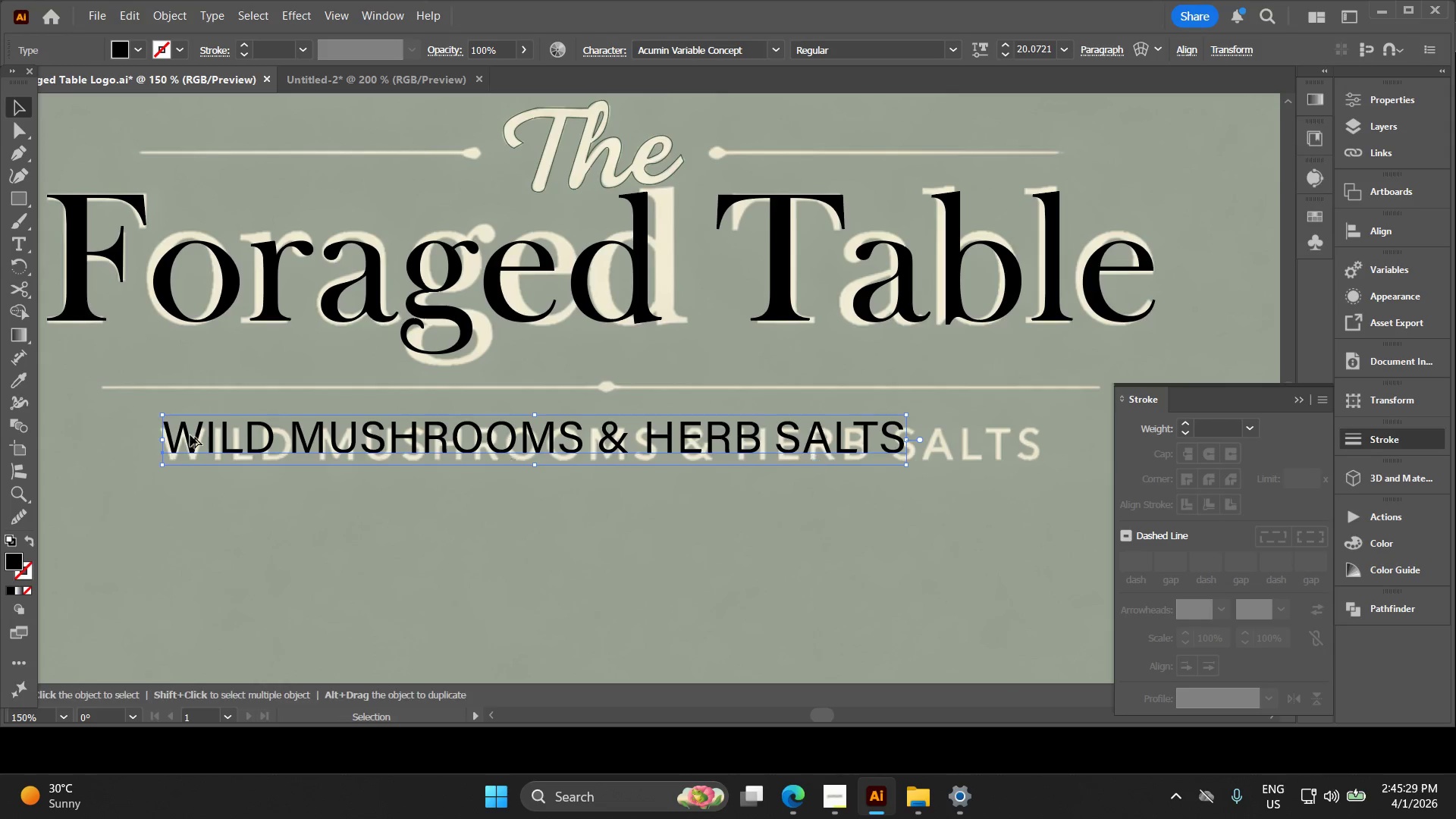 
hold_key(key=Space, duration=0.31)
 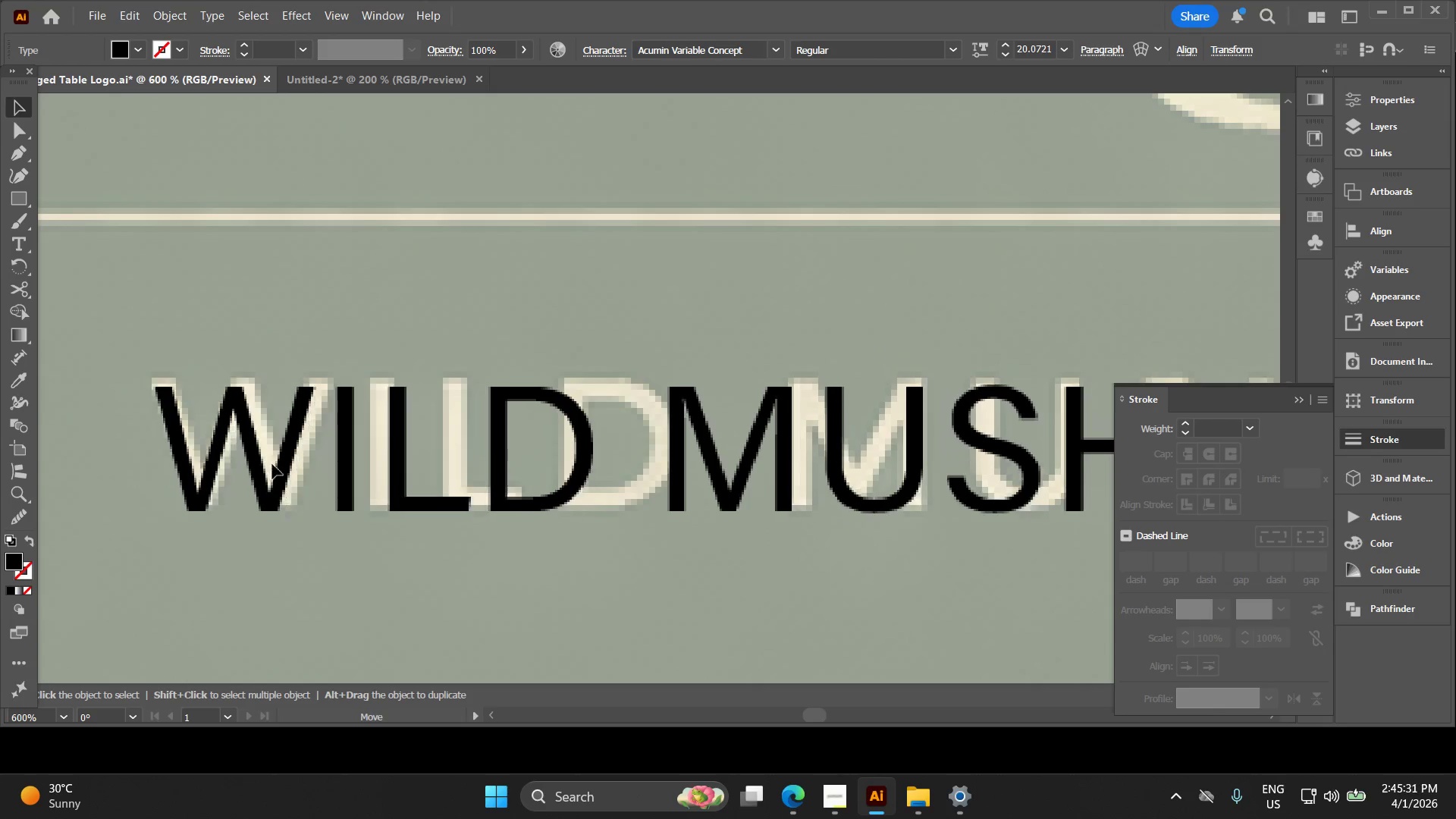 
left_click_drag(start_coordinate=[202, 434], to_coordinate=[234, 428])
 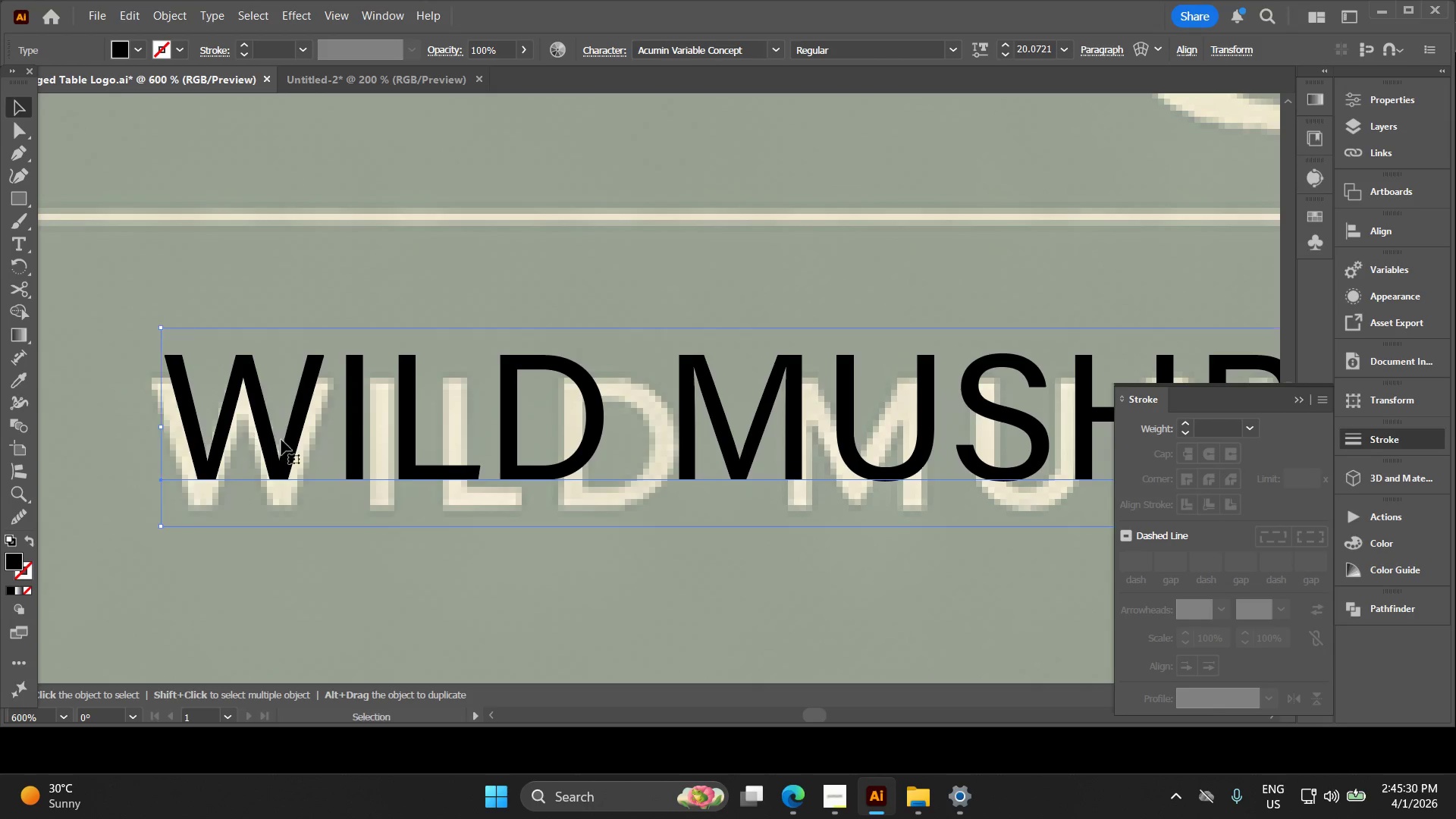 
scroll: coordinate [176, 444], scroll_direction: up, amount: 4.0
 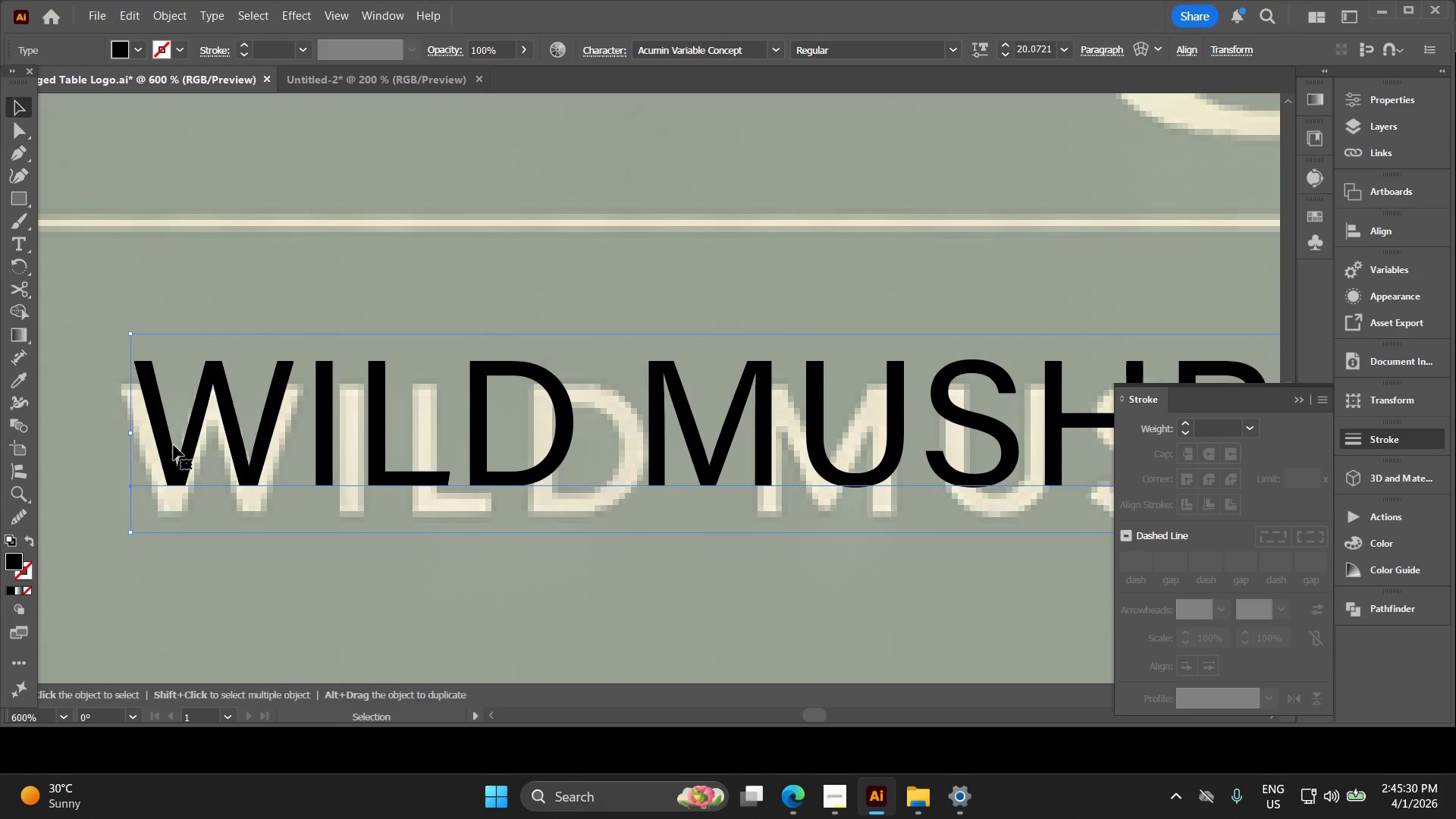 
left_click_drag(start_coordinate=[281, 440], to_coordinate=[278, 469])
 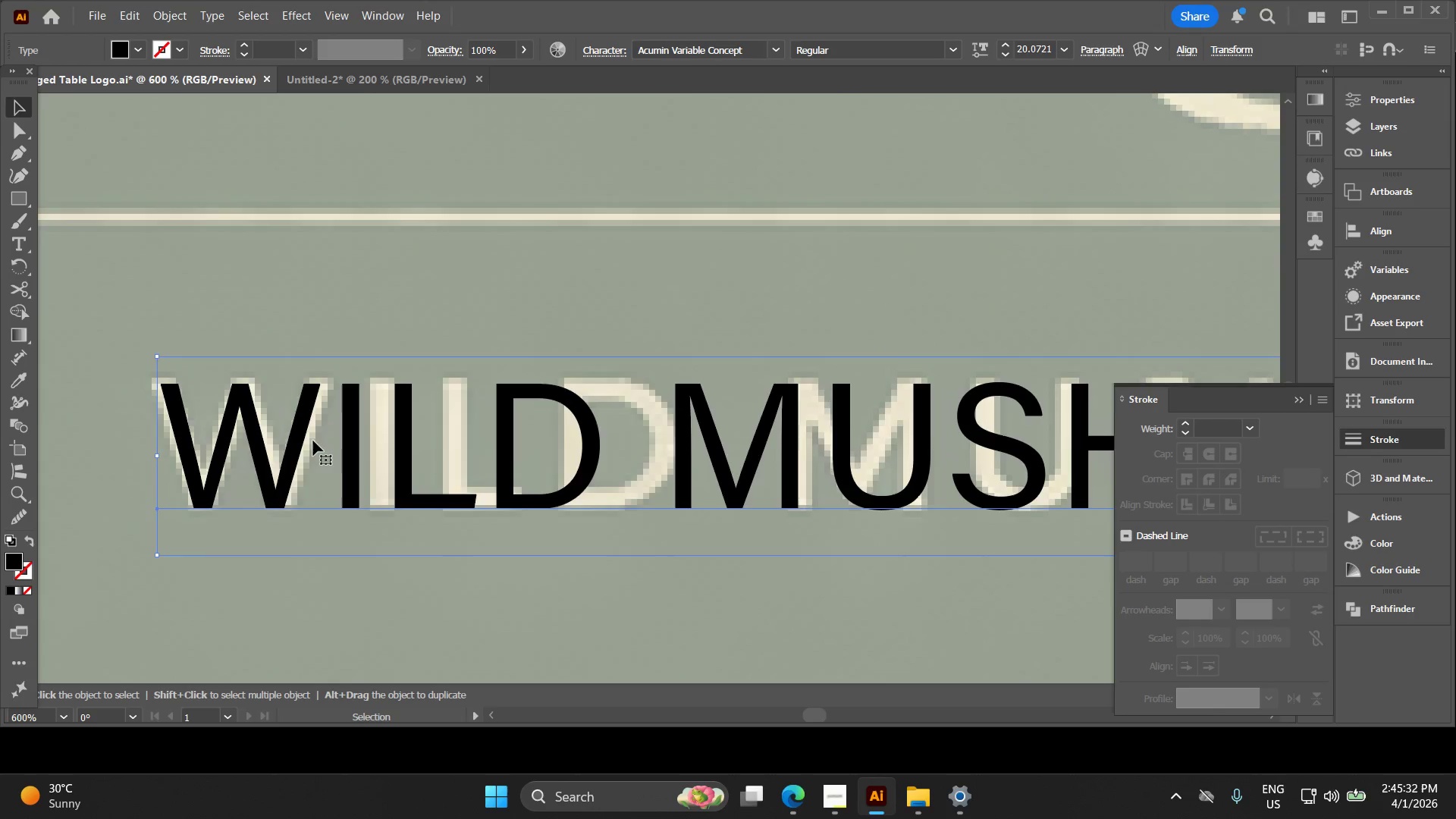 
key(Alt+AltLeft)
 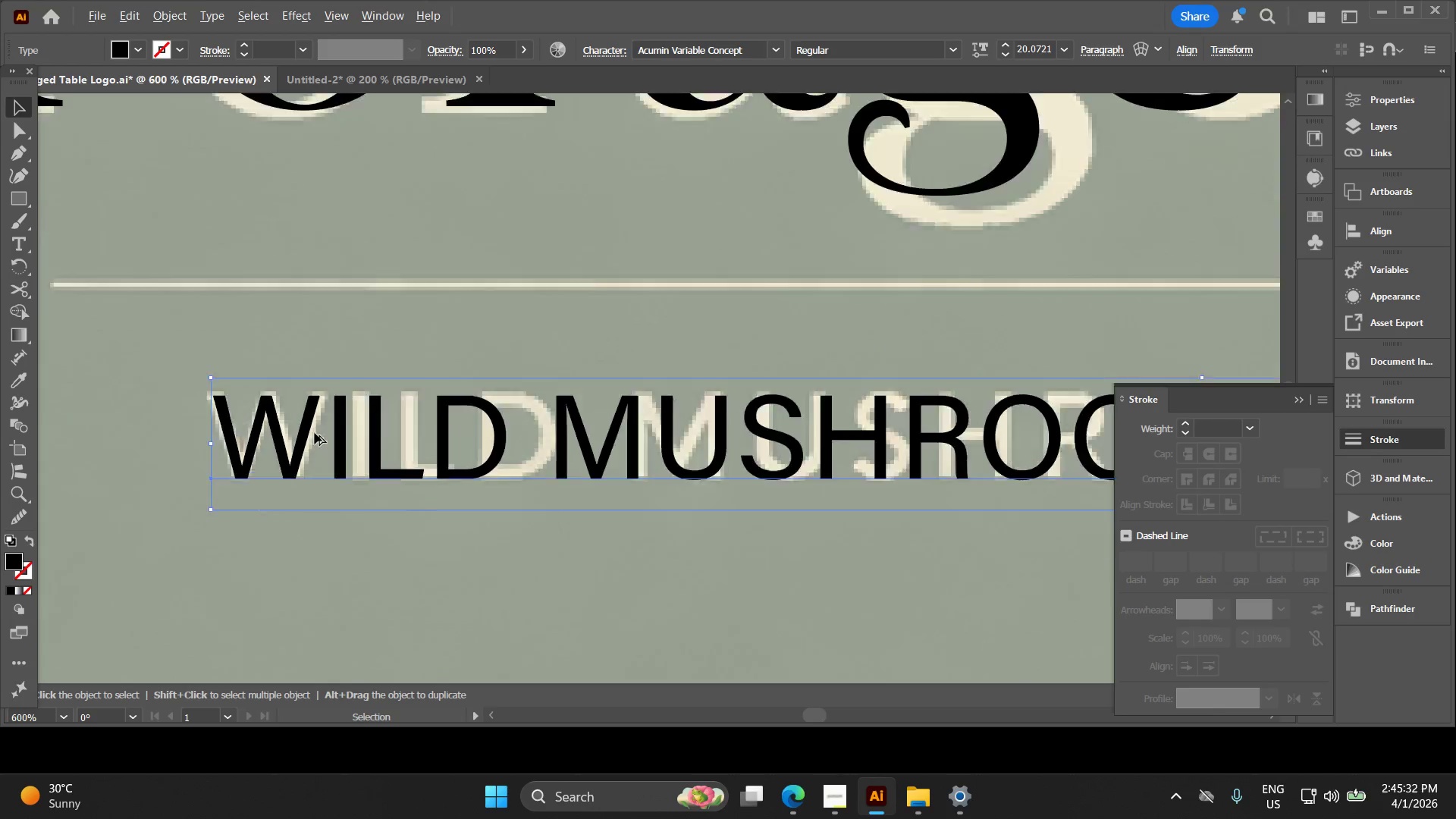 
hold_key(key=Space, duration=0.33)
 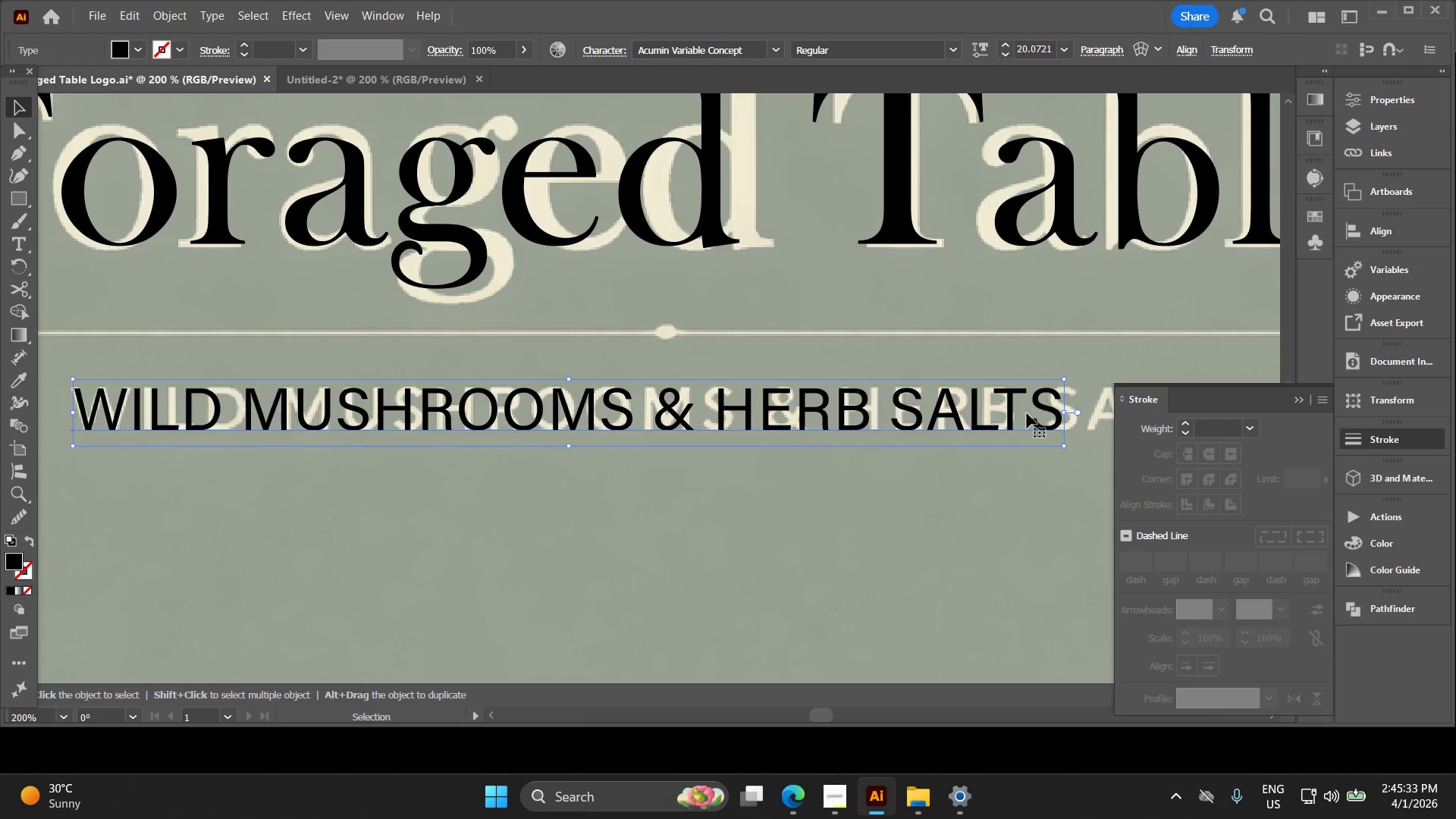 
scroll: coordinate [315, 435], scroll_direction: down, amount: 3.0
 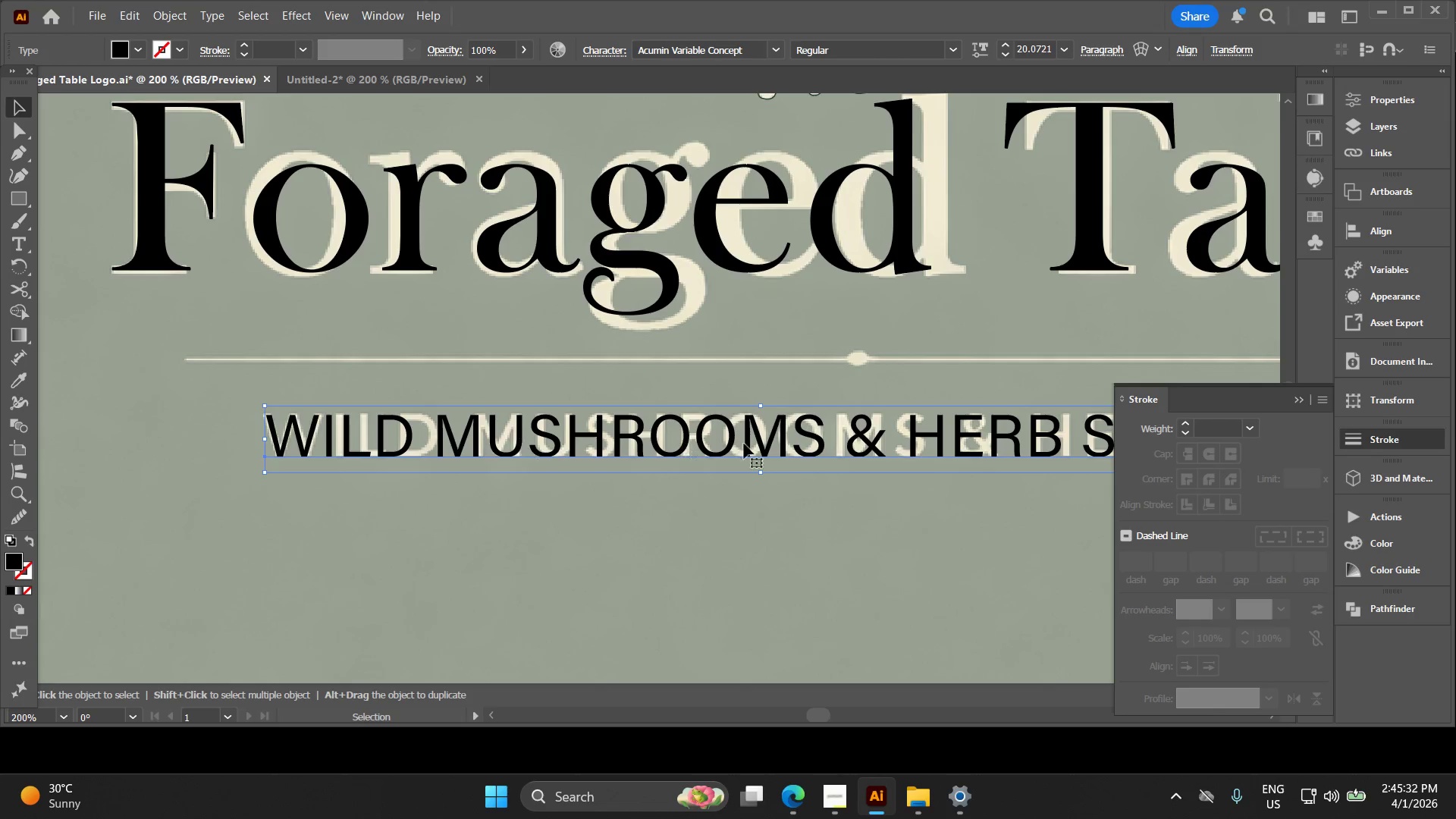 
left_click_drag(start_coordinate=[698, 440], to_coordinate=[519, 413])
 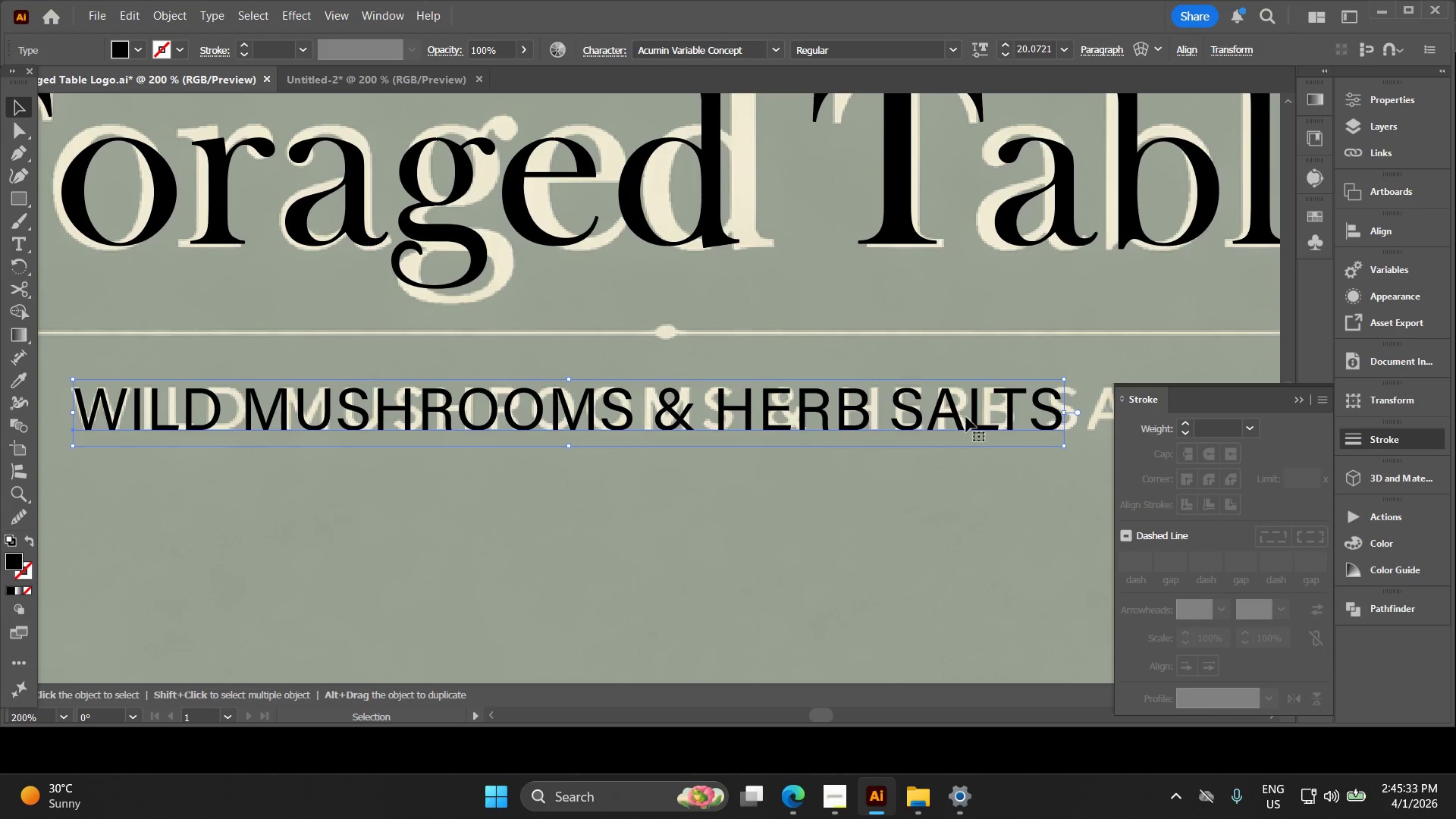 
hold_key(key=ShiftLeft, duration=1.3)
left_click_drag(start_coordinate=[1066, 414], to_coordinate=[1073, 414])
 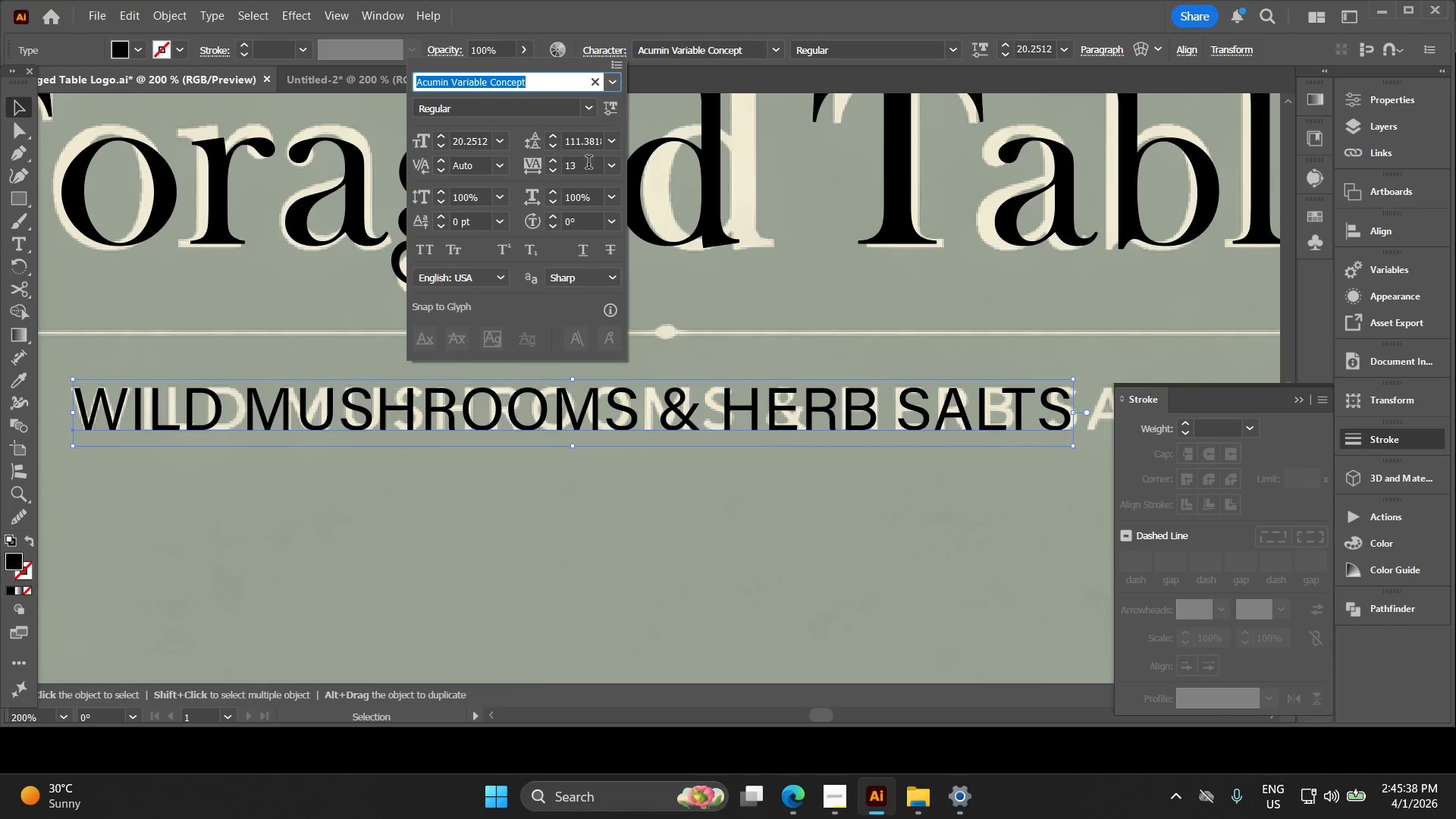 
left_click_drag(start_coordinate=[549, 158], to_coordinate=[564, 155])
 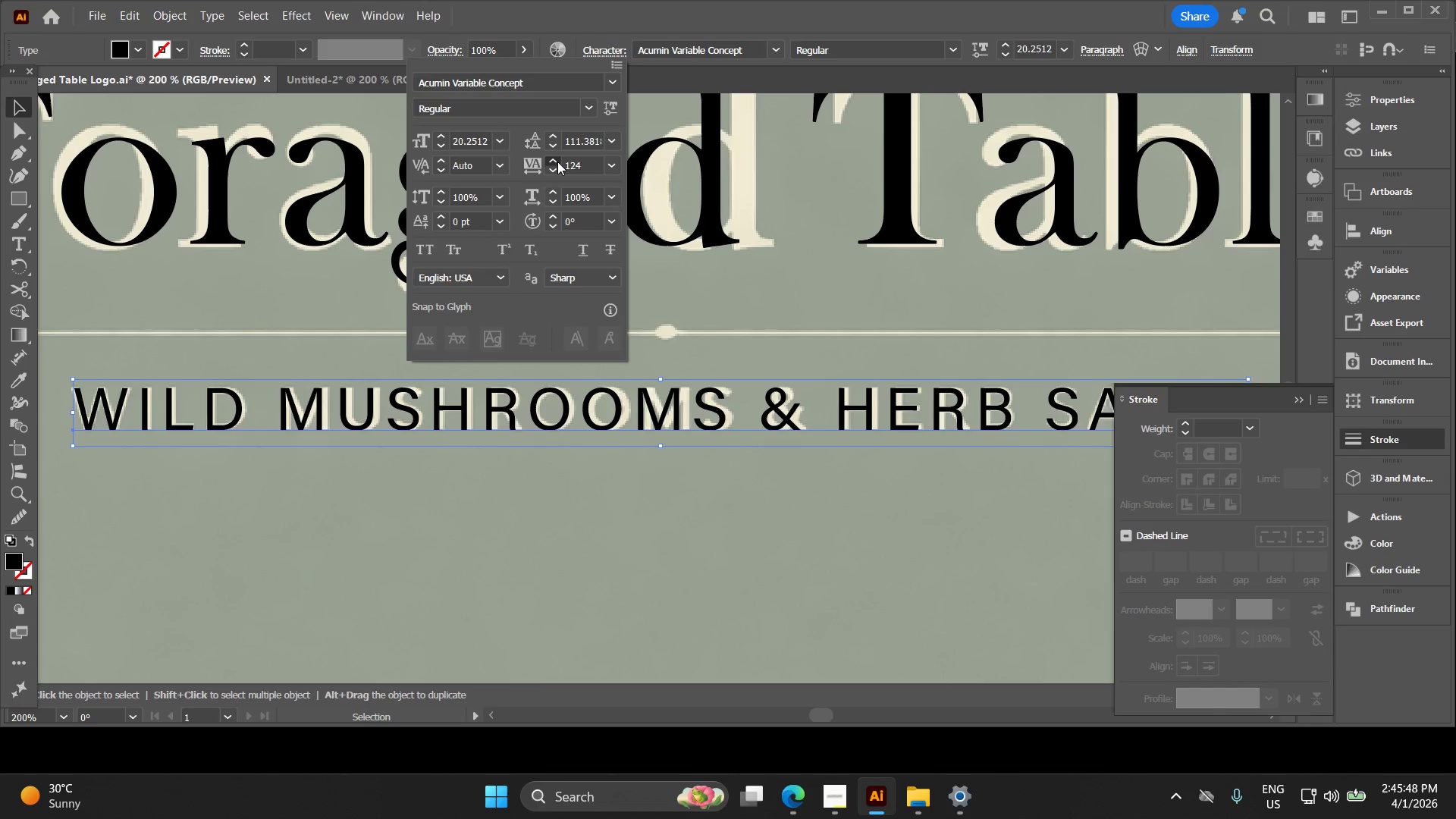 
left_click([557, 162])
 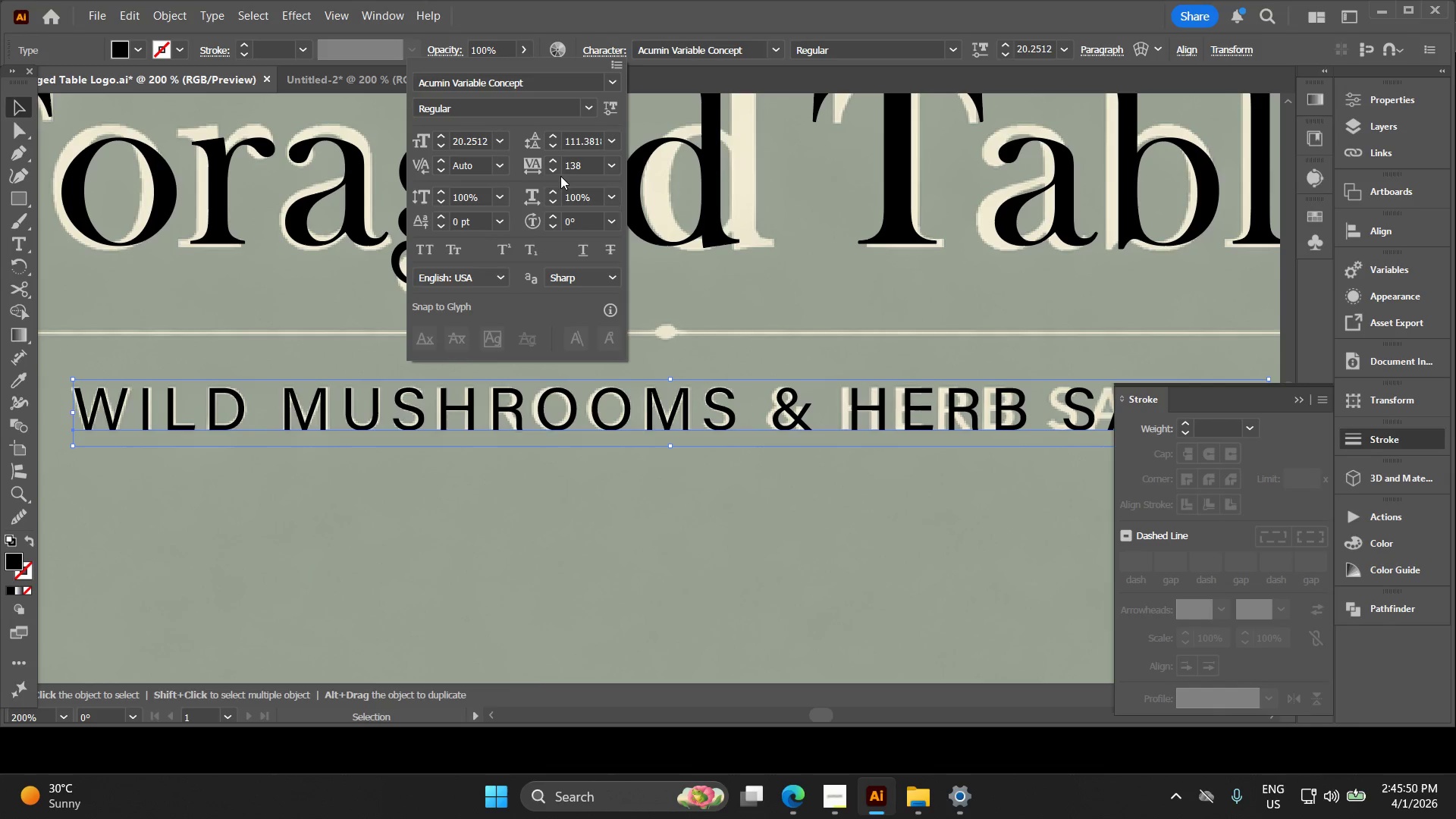 
double_click([557, 172])
 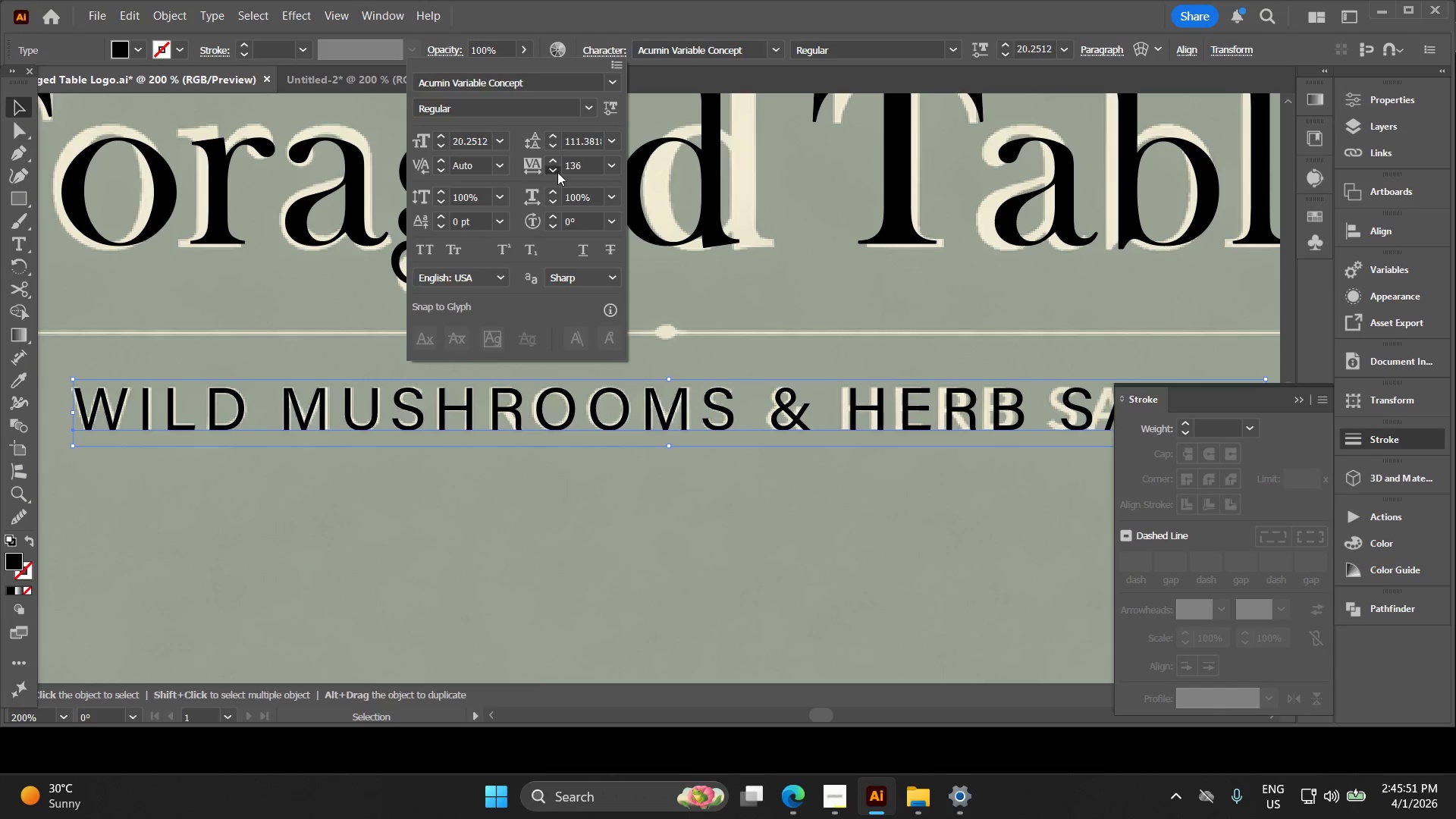 
triple_click([550, 174])
 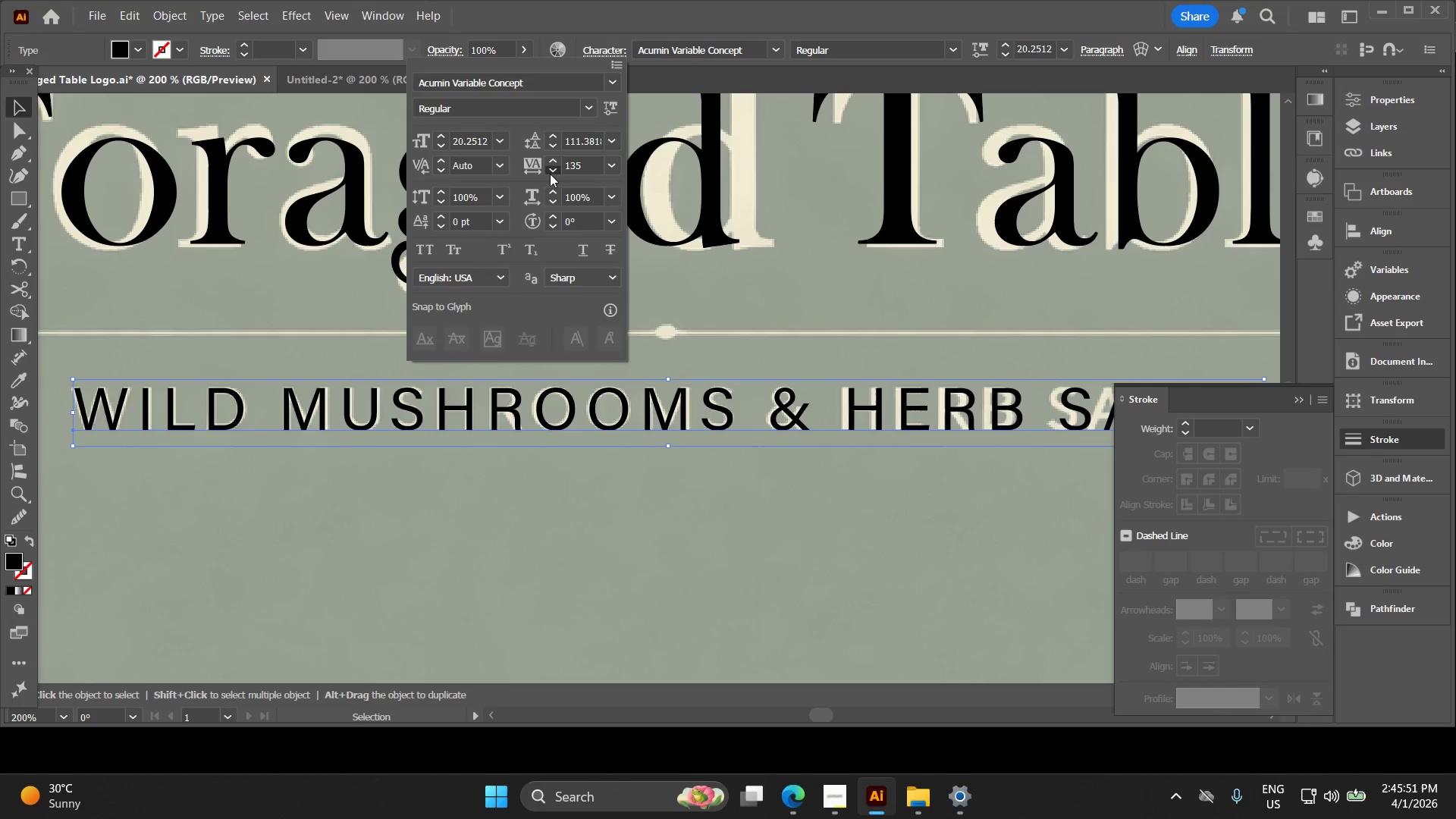 
triple_click([550, 174])
 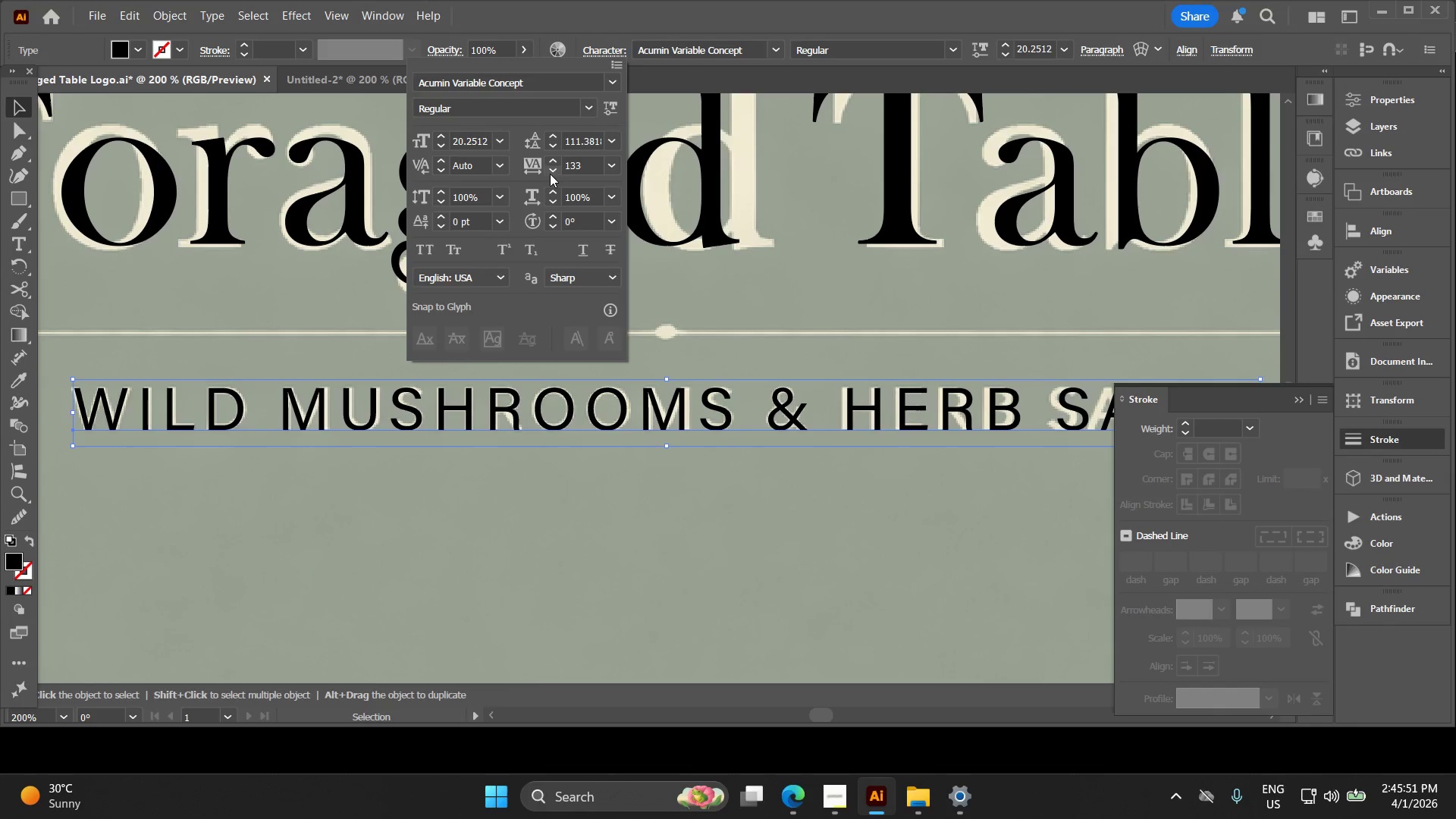 
triple_click([550, 174])
 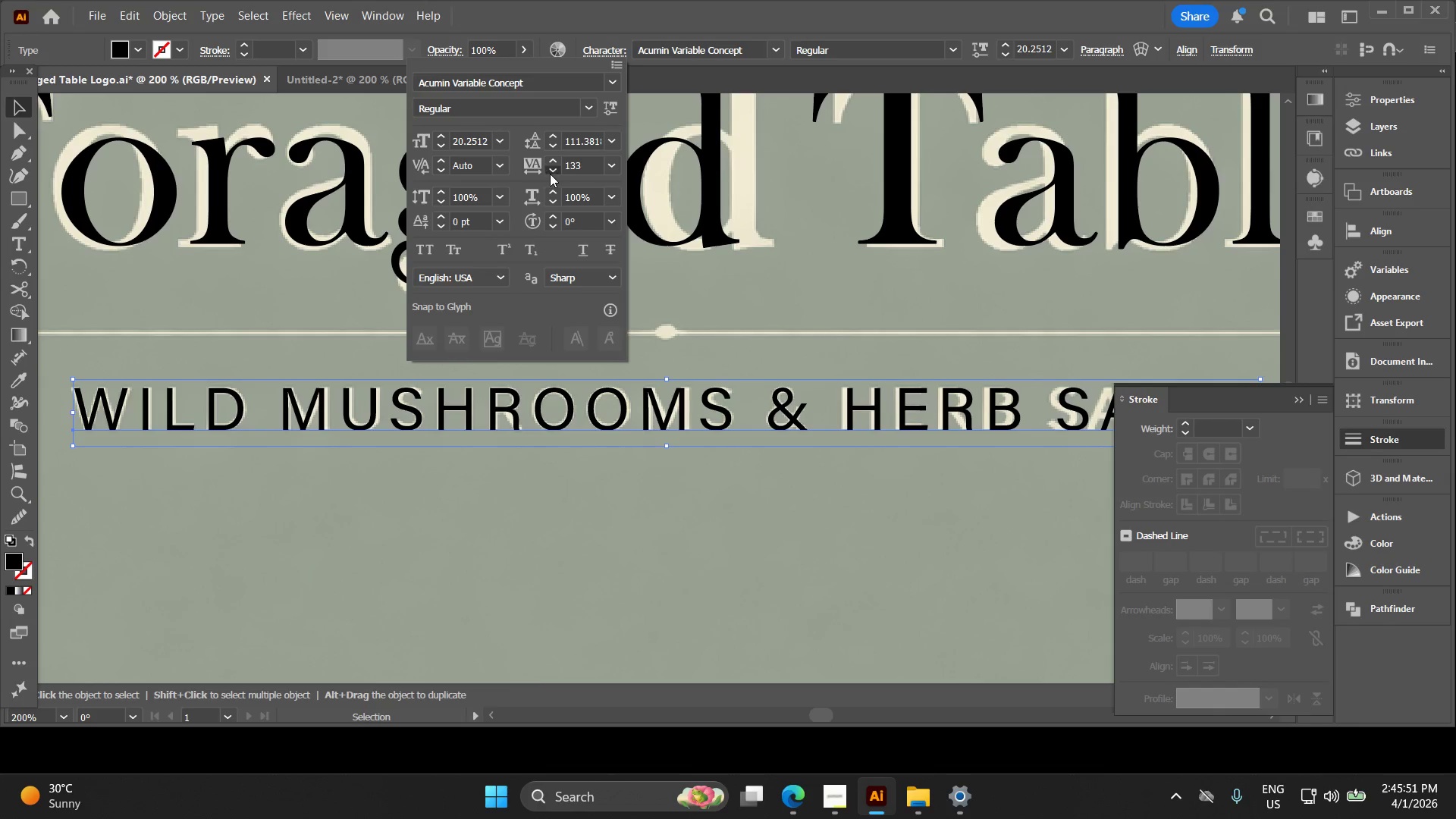 
triple_click([550, 174])
 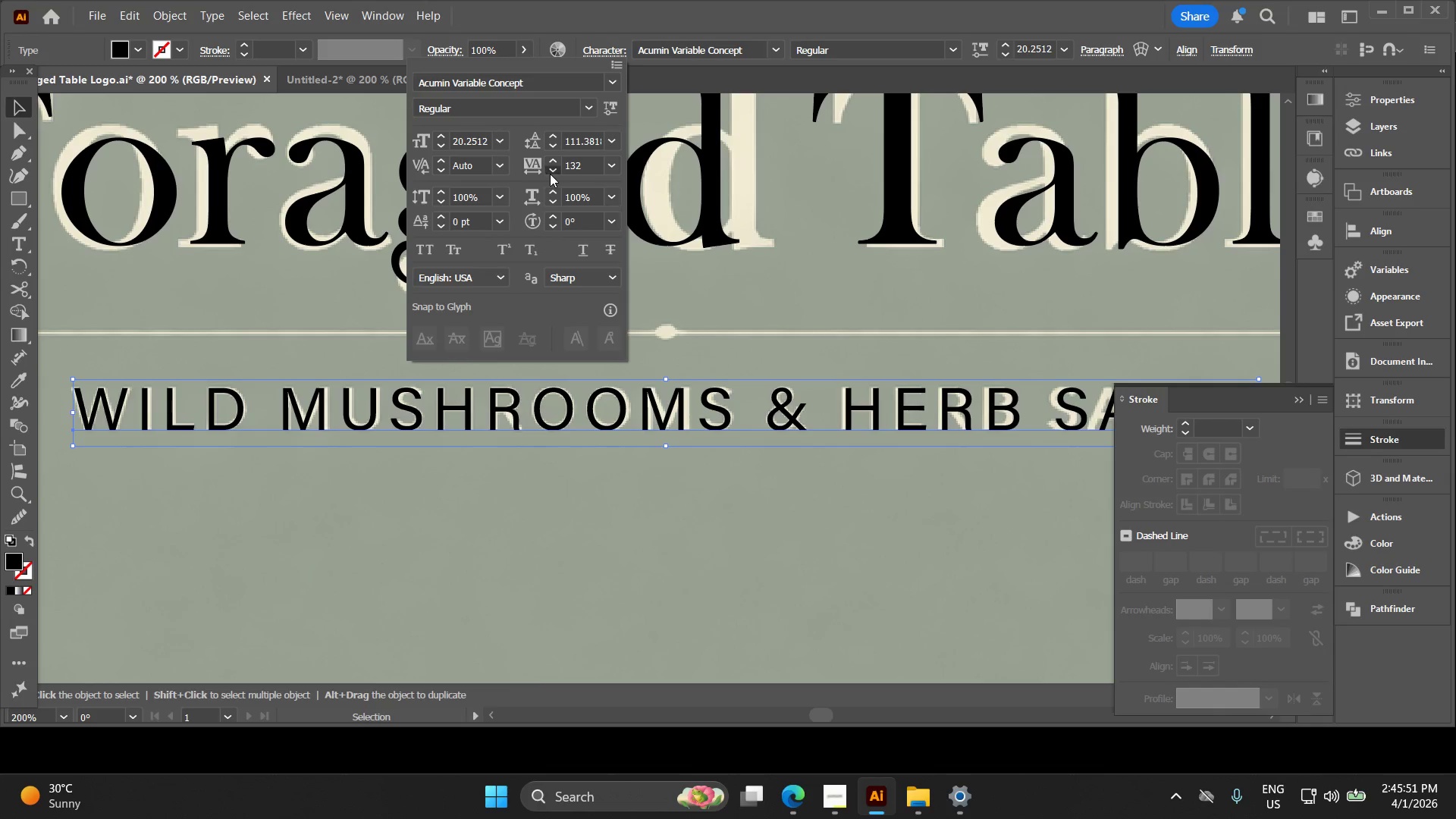 
triple_click([550, 174])
 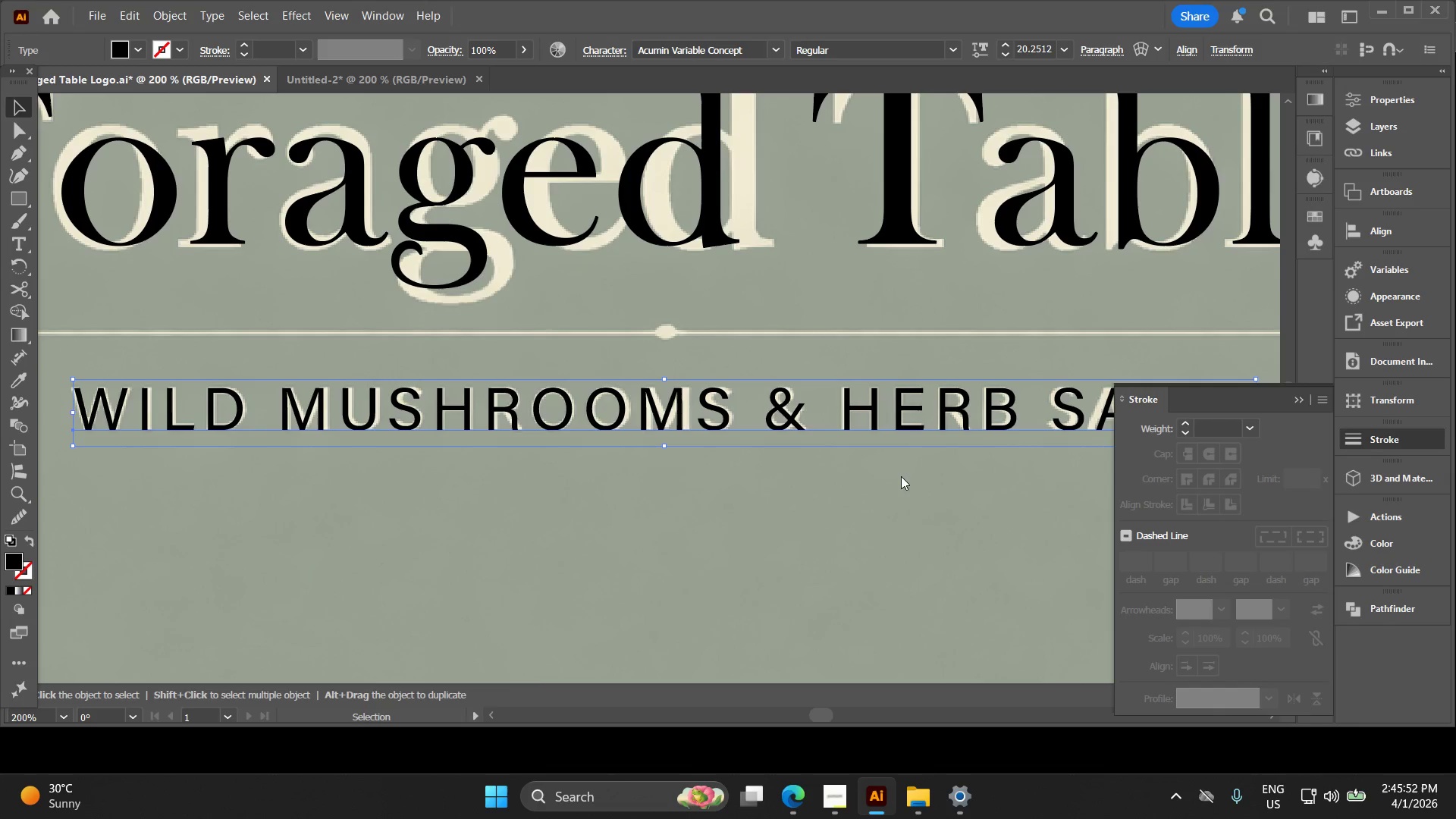 
hold_key(key=Space, duration=1.03)
 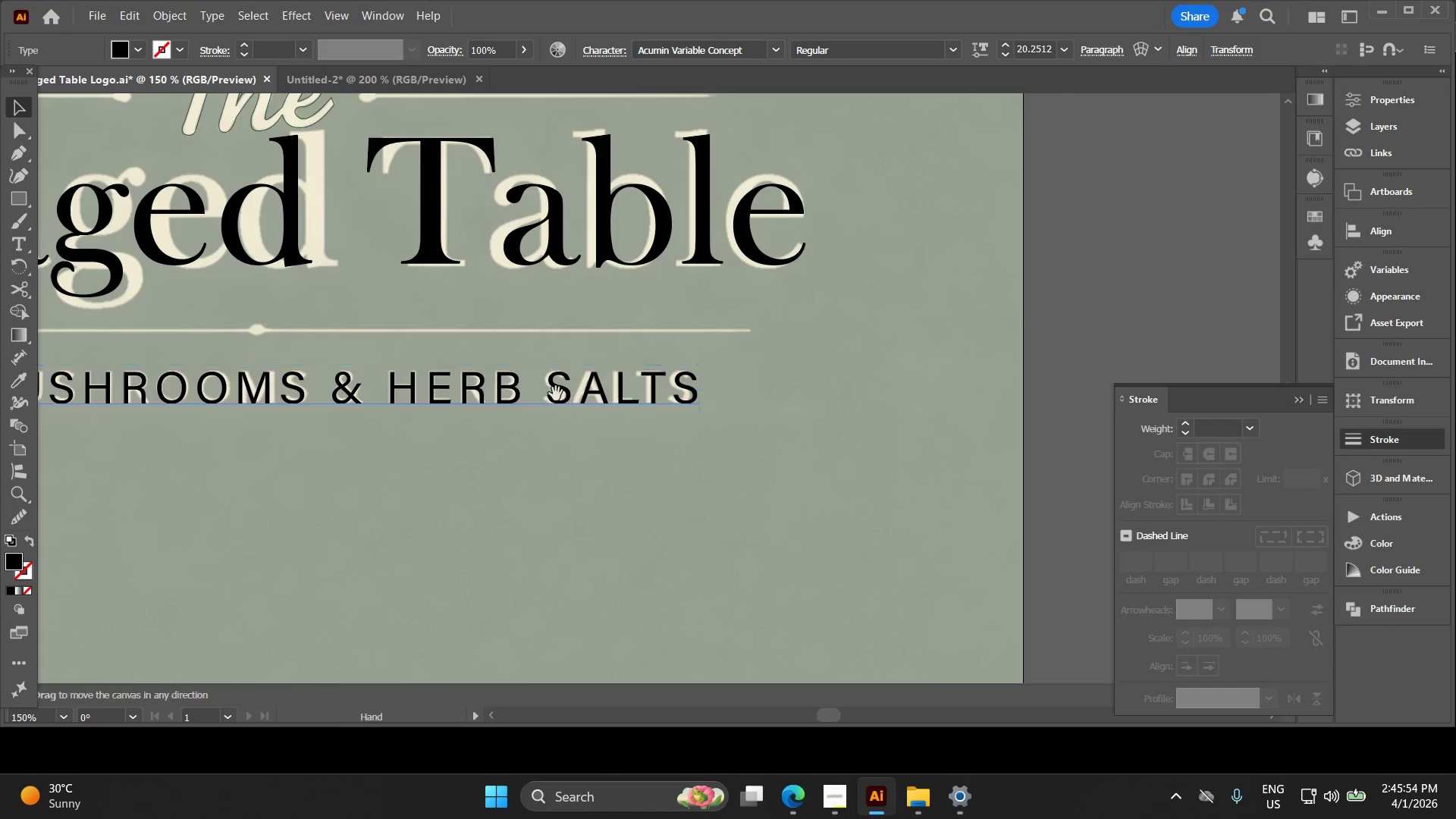 
left_click_drag(start_coordinate=[1039, 498], to_coordinate=[406, 426])
 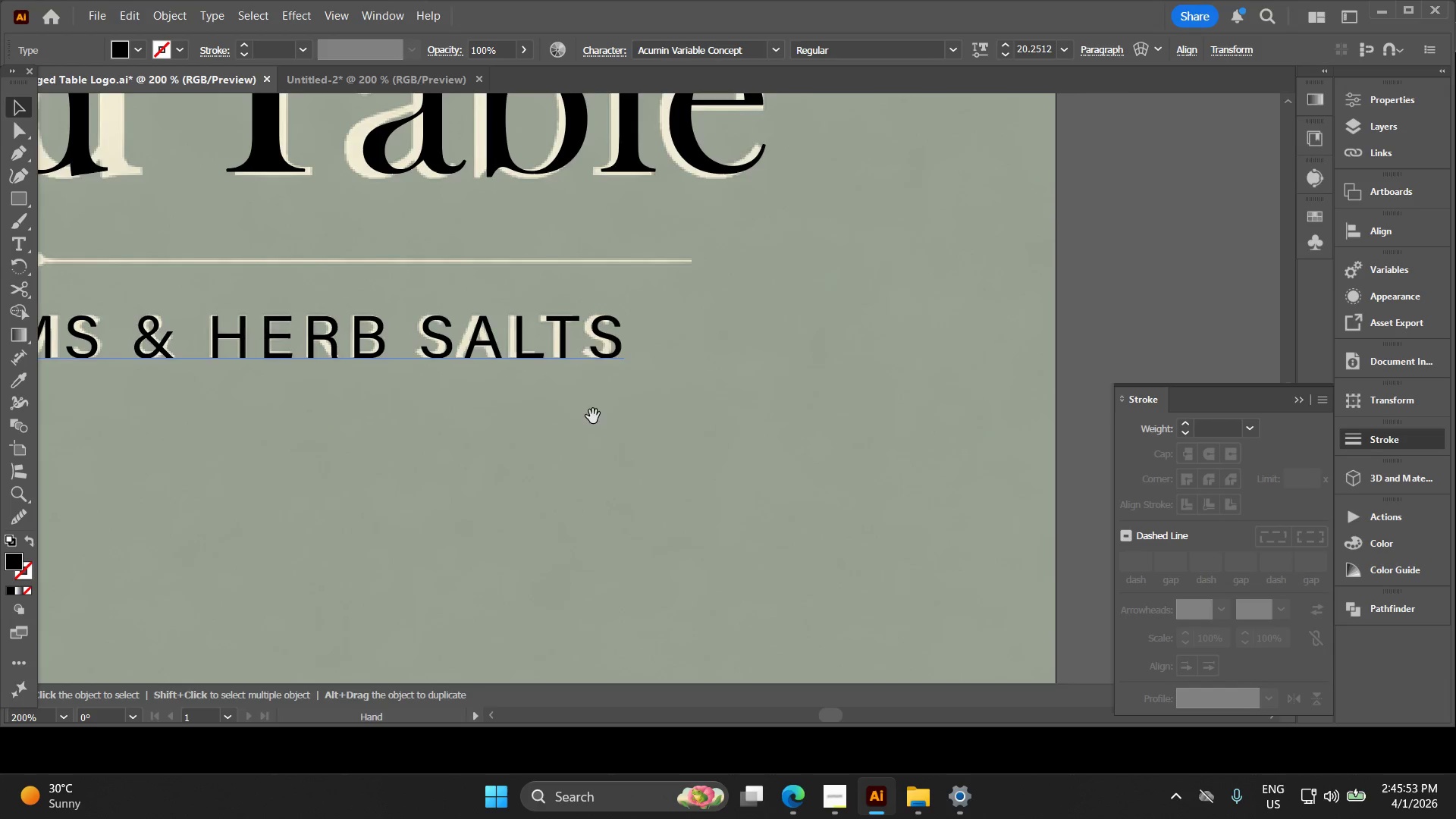 
left_click_drag(start_coordinate=[593, 416], to_coordinate=[713, 487])
 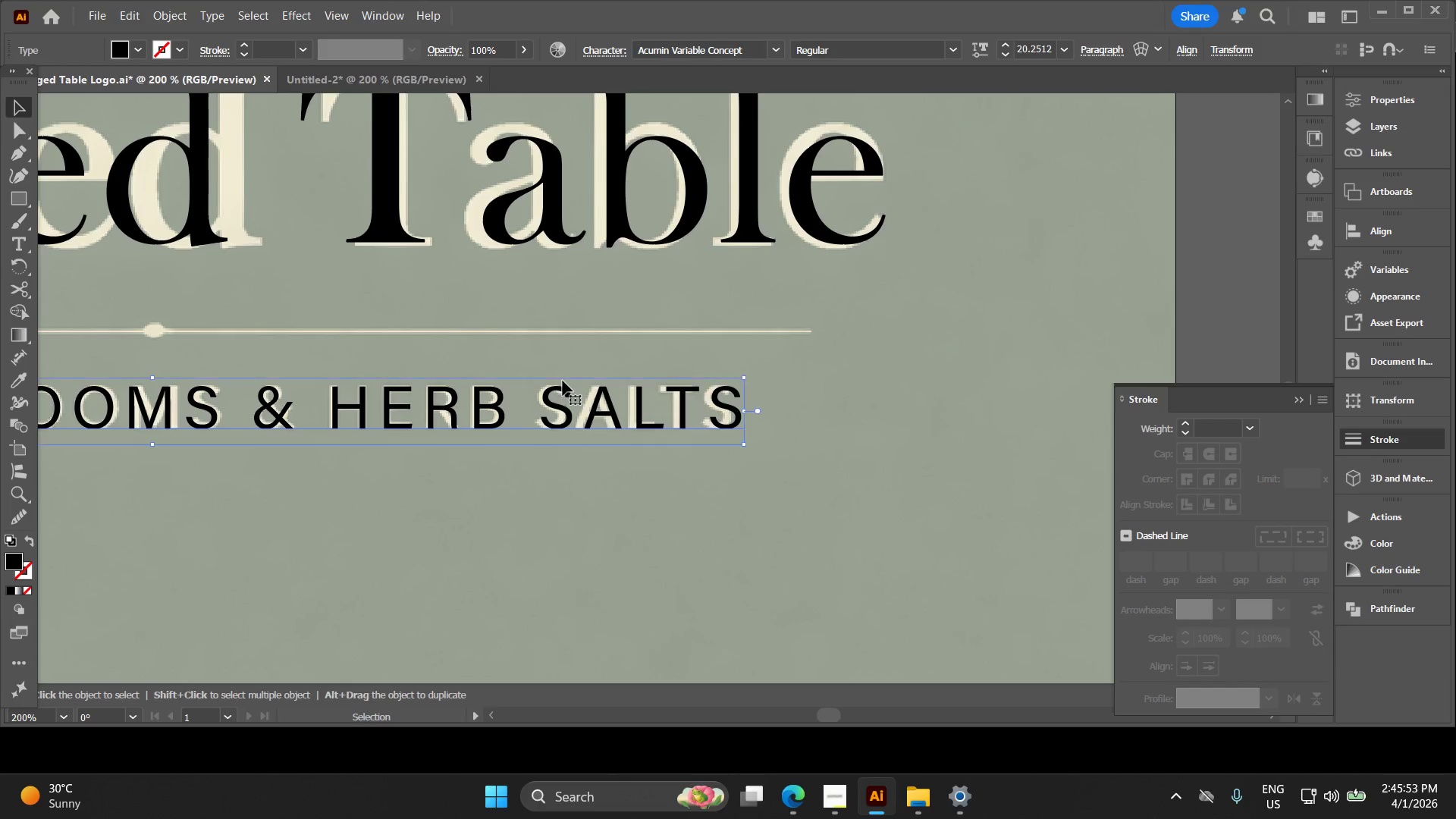 
key(Alt+AltLeft)
 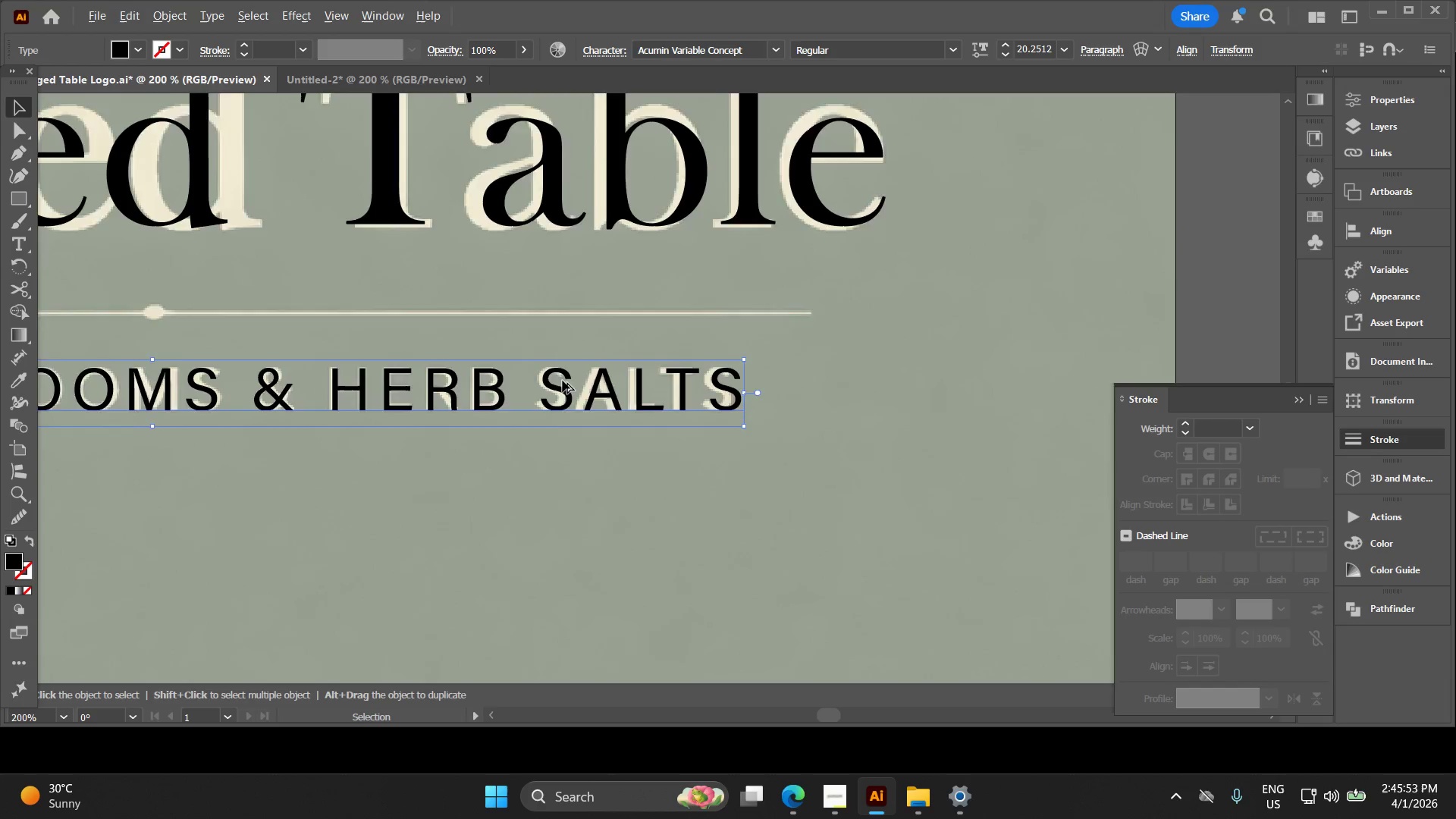 
hold_key(key=Space, duration=0.33)
 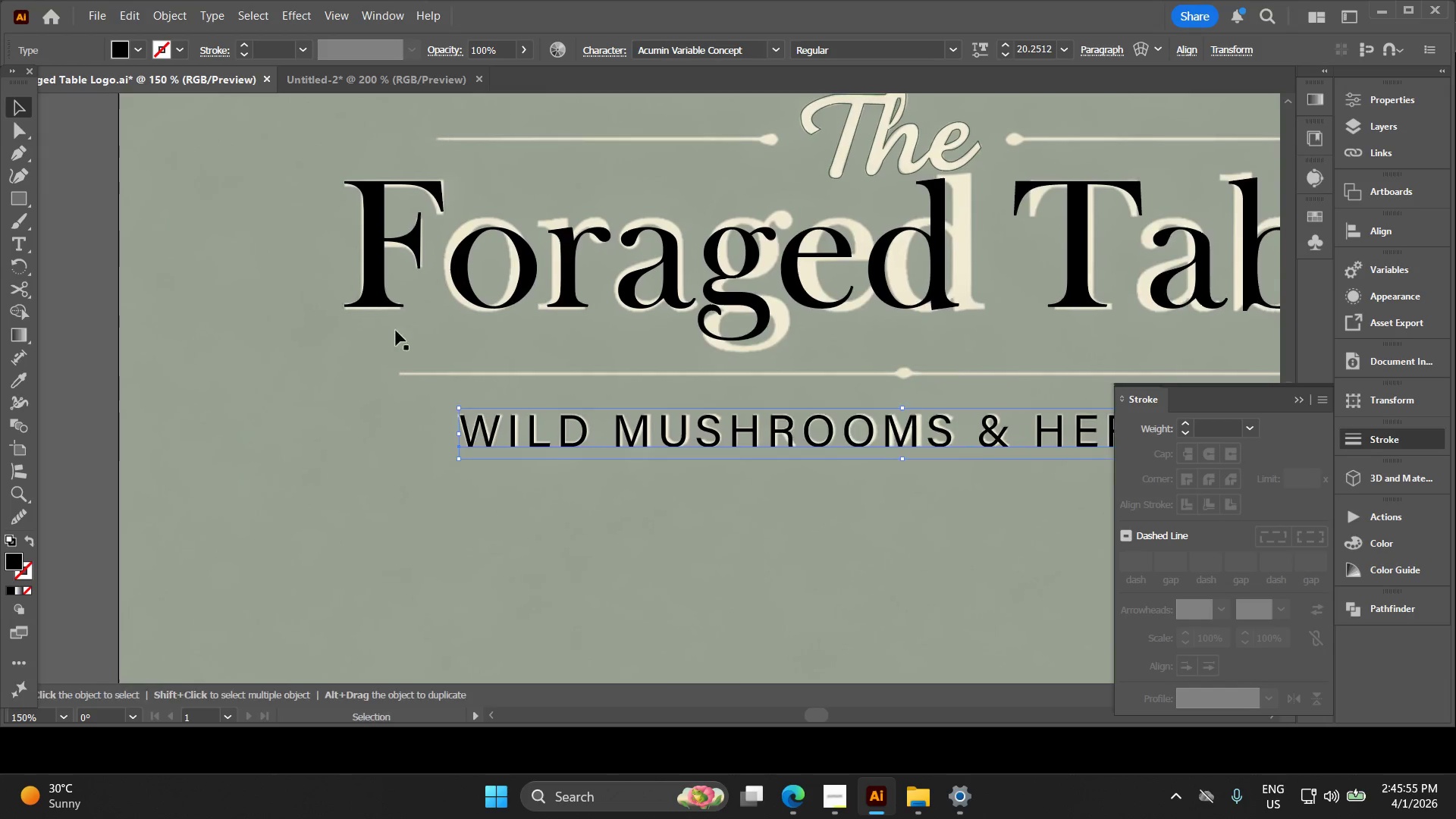 
left_click_drag(start_coordinate=[523, 378], to_coordinate=[748, 440])
 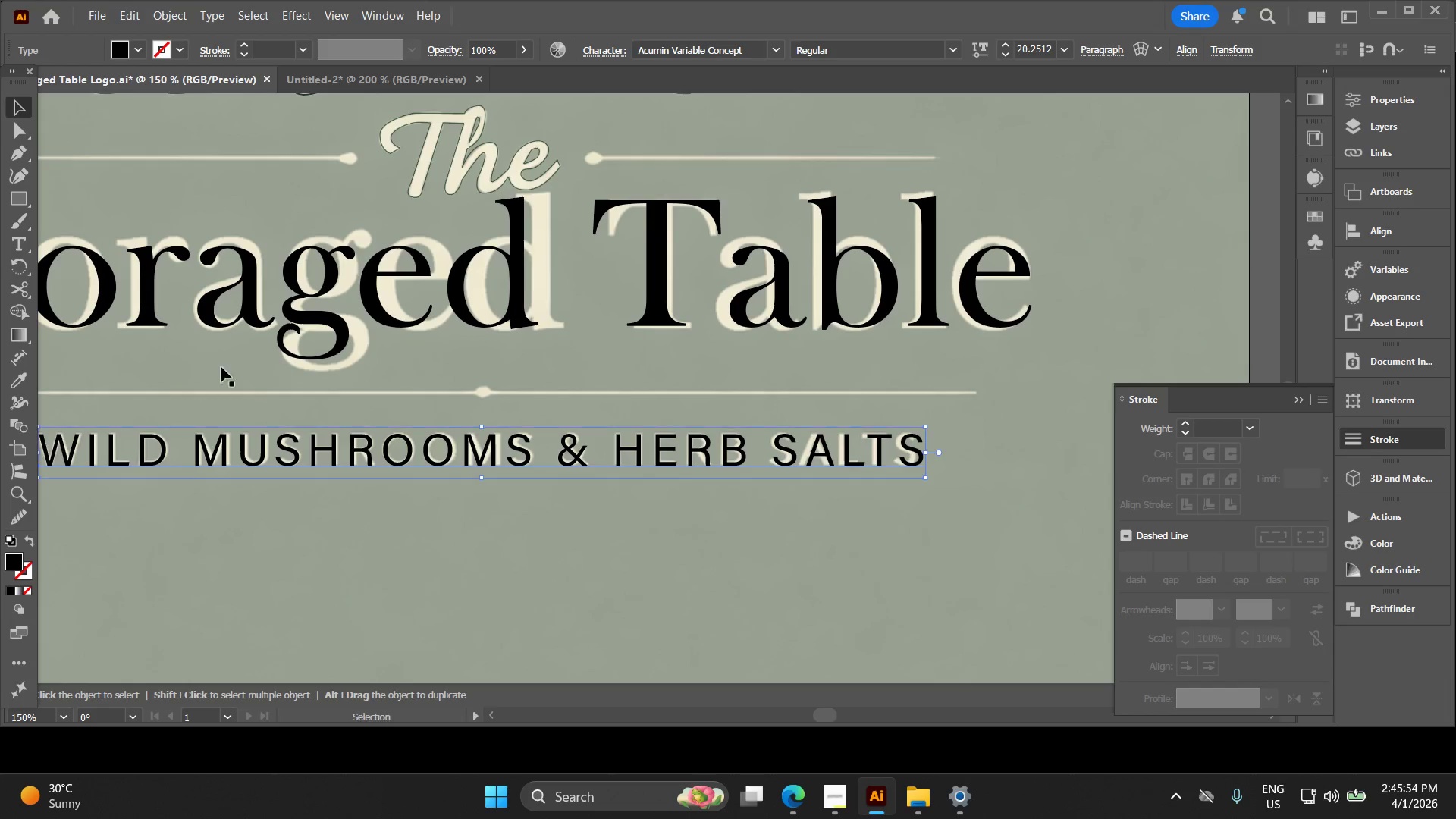 
scroll: coordinate [563, 381], scroll_direction: down, amount: 2.0
 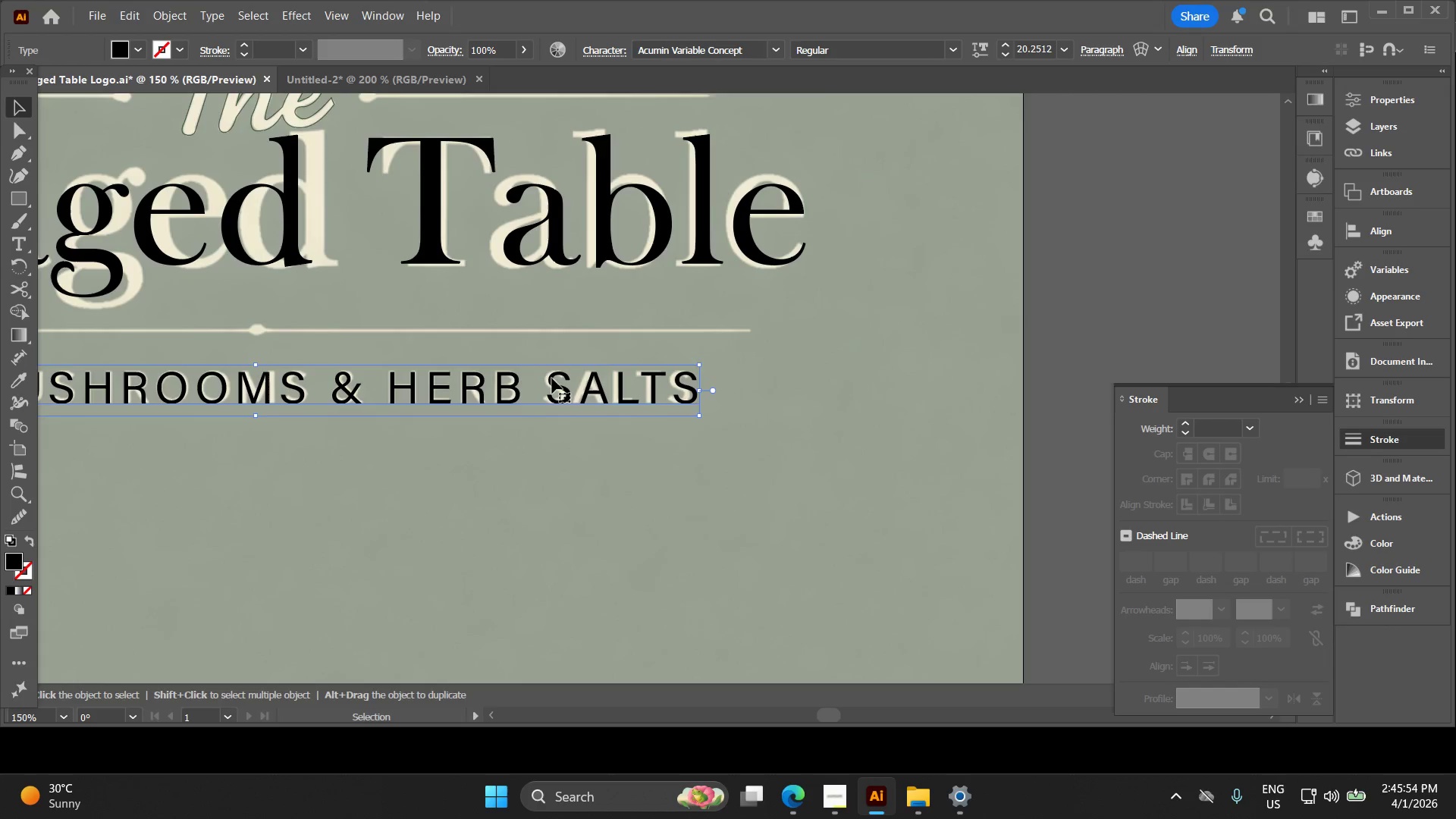 
hold_key(key=Space, duration=0.31)
 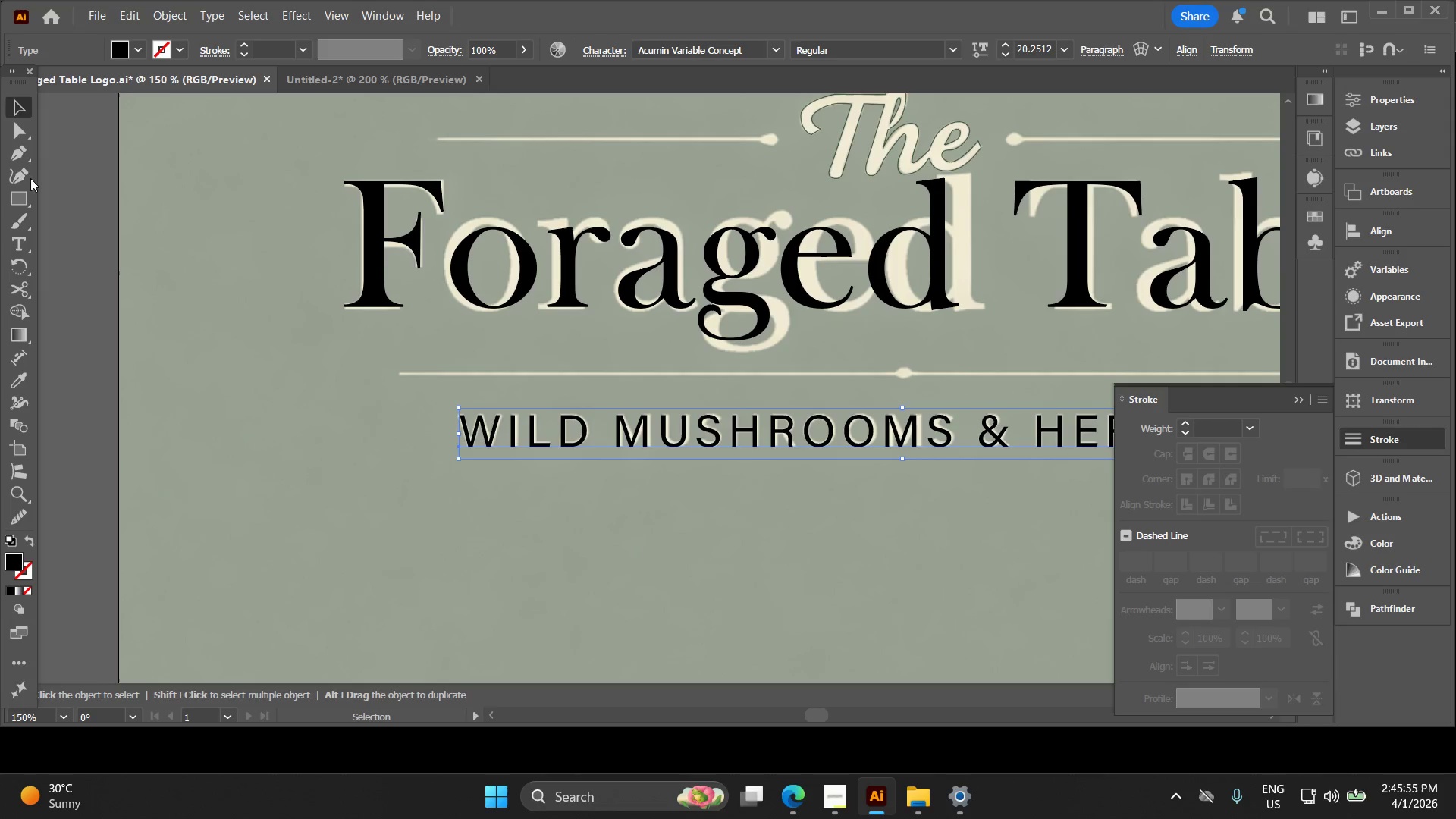 
left_click_drag(start_coordinate=[230, 367], to_coordinate=[650, 348])
 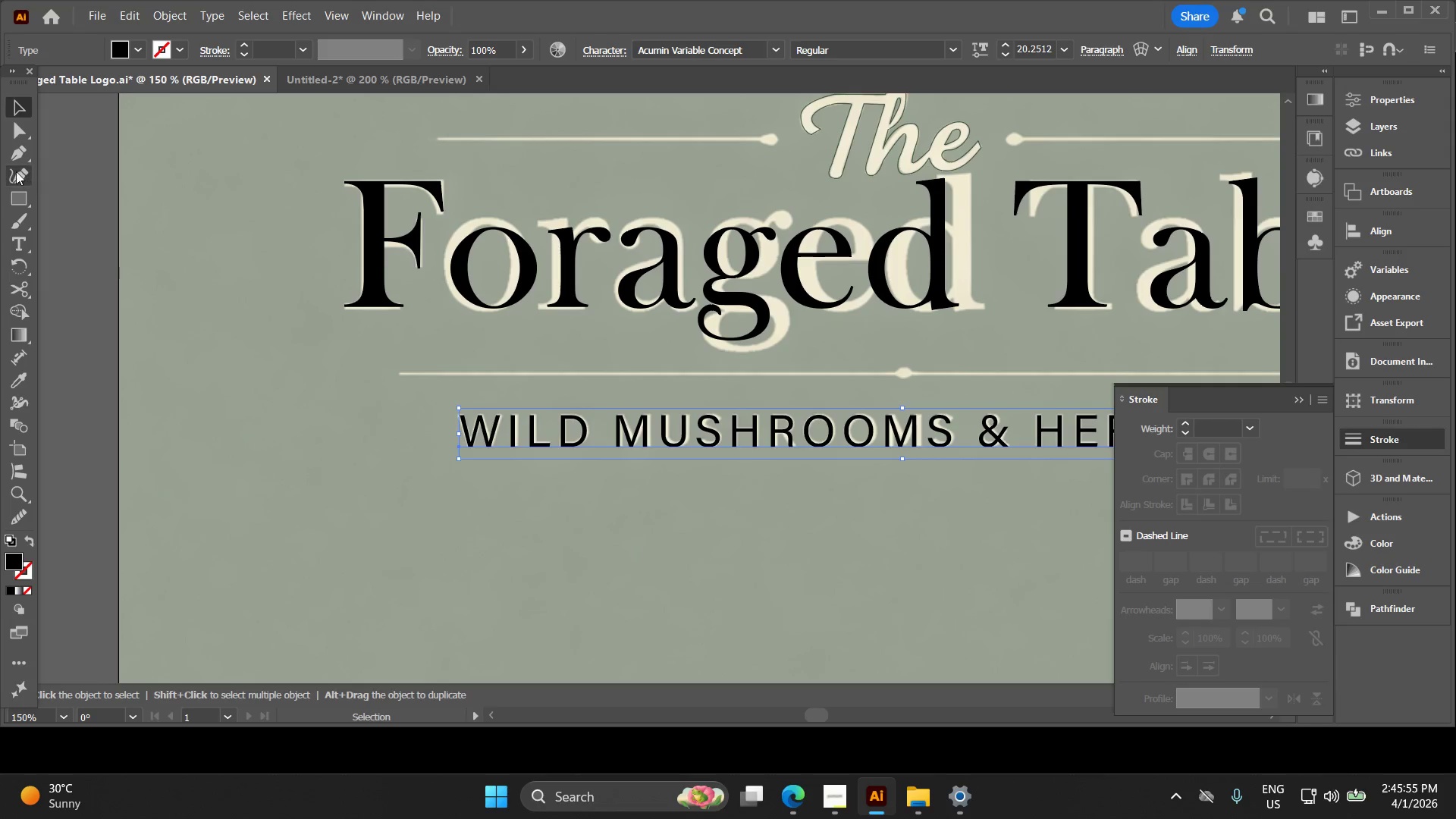 
left_click([7, 158])
 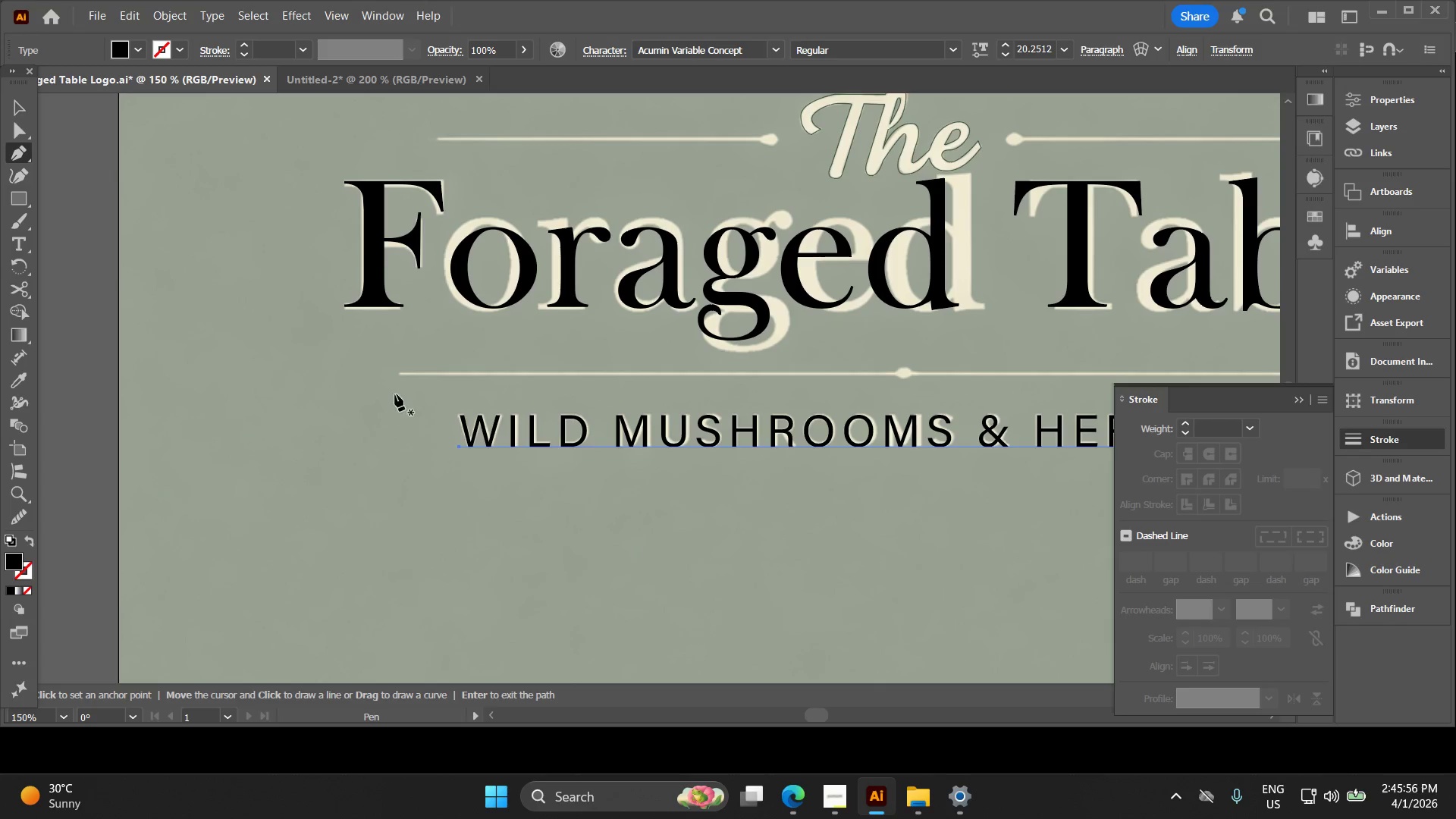 
hold_key(key=ShiftLeft, duration=1.5)
left_click([403, 373])
 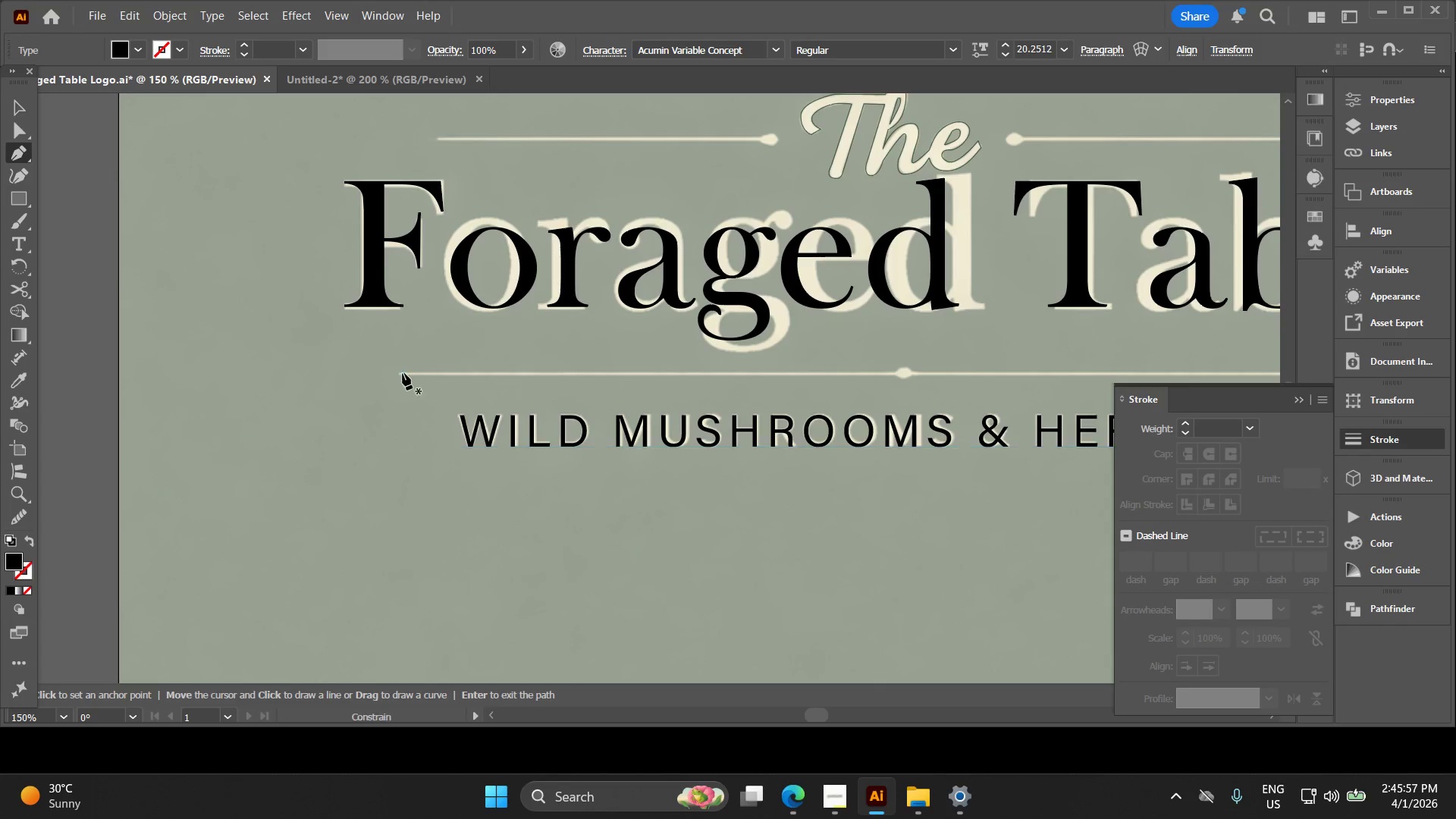 
key(Shift+ShiftLeft)
 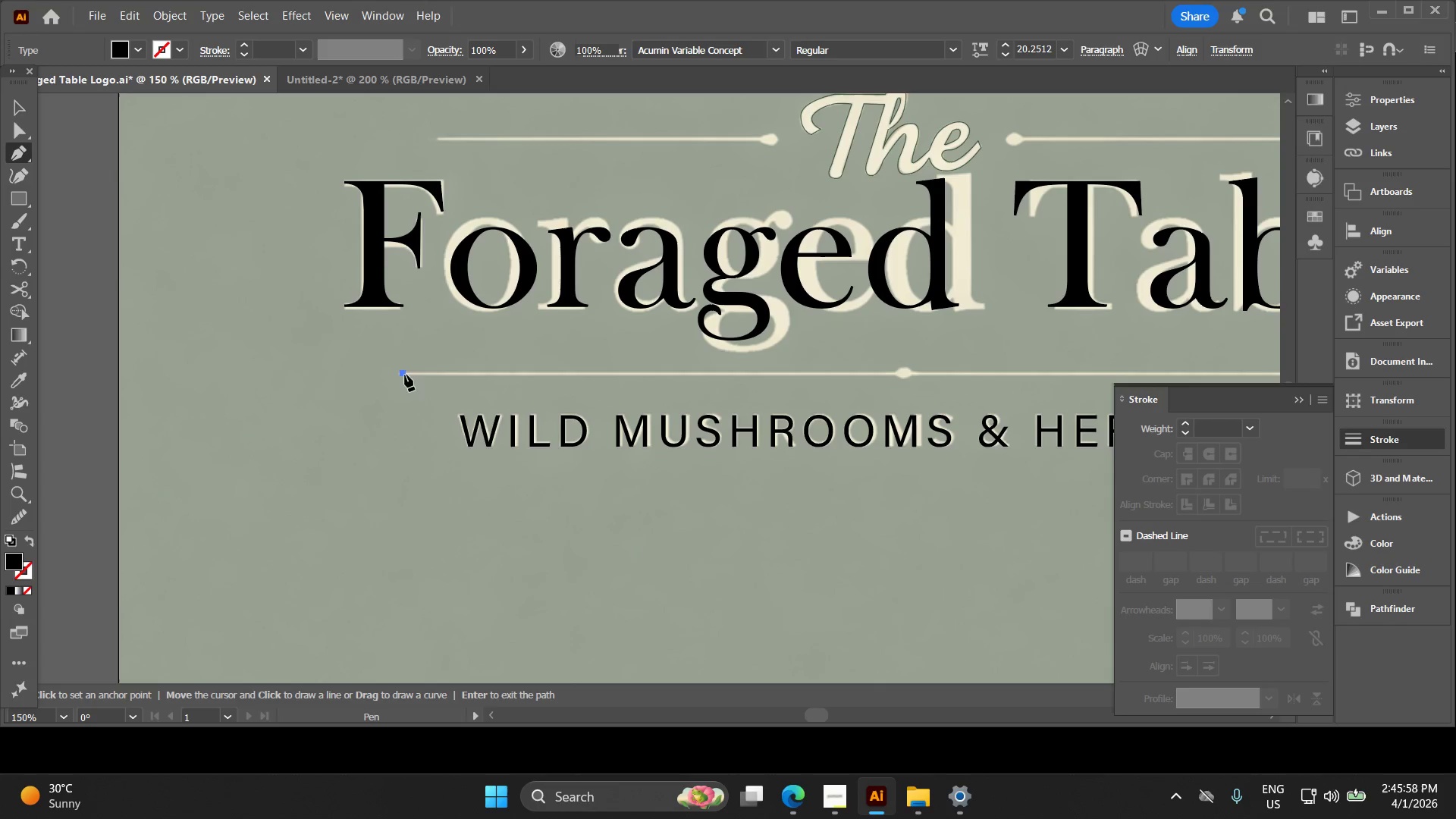 
key(Shift+ShiftLeft)
 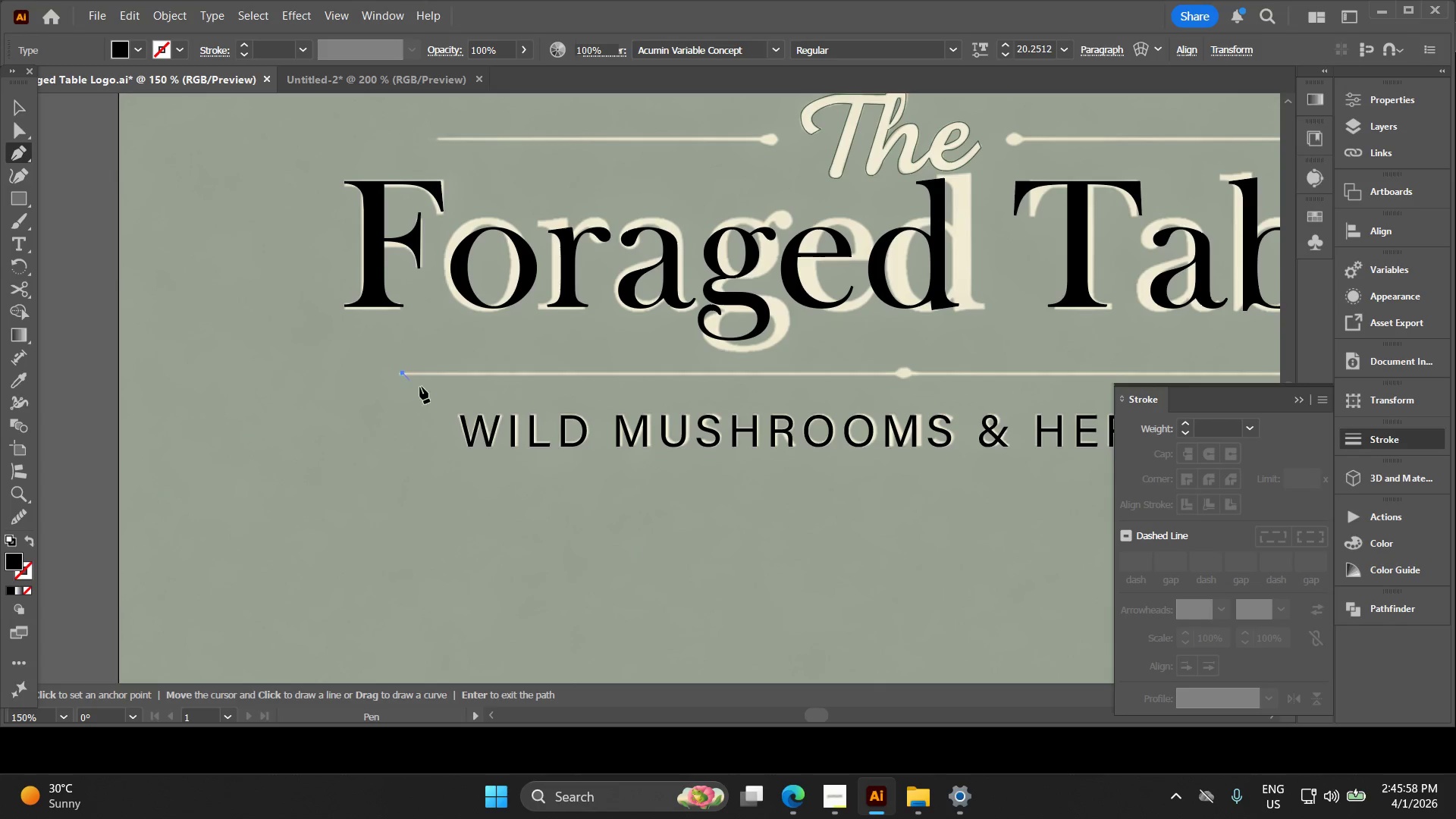 
key(Shift+ShiftLeft)
 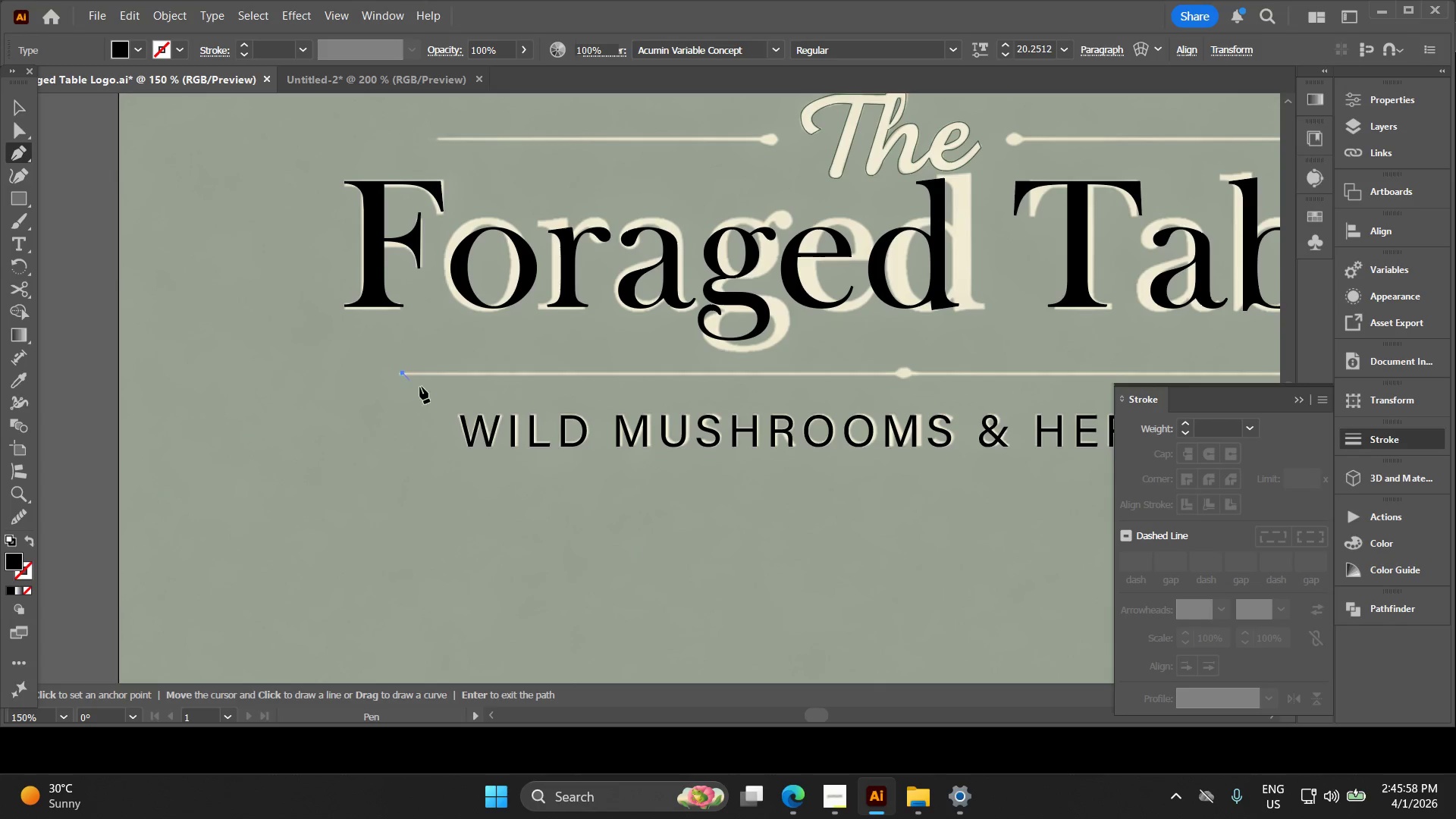 
key(Shift+ShiftLeft)
 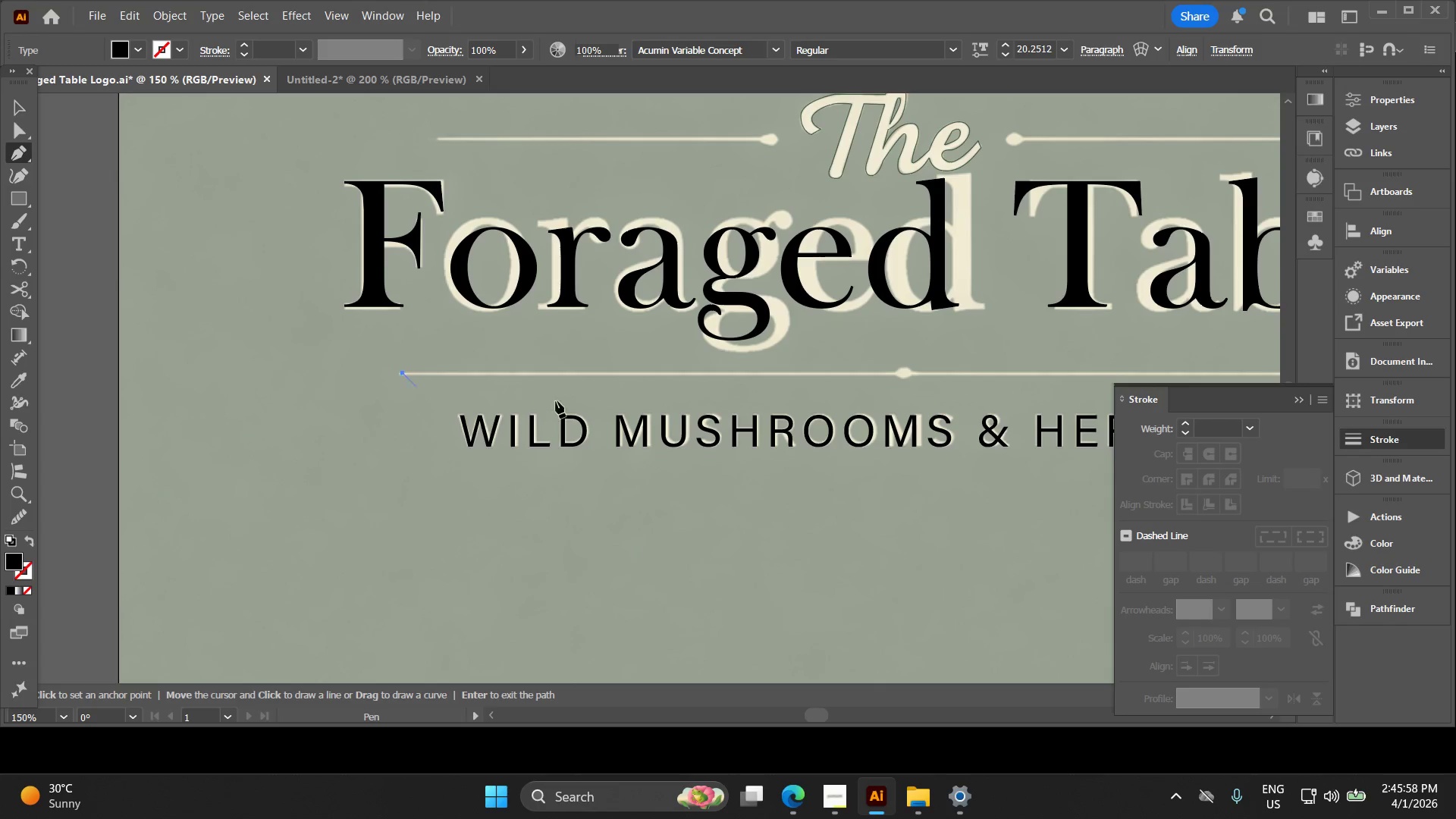 
key(Shift+ShiftLeft)
 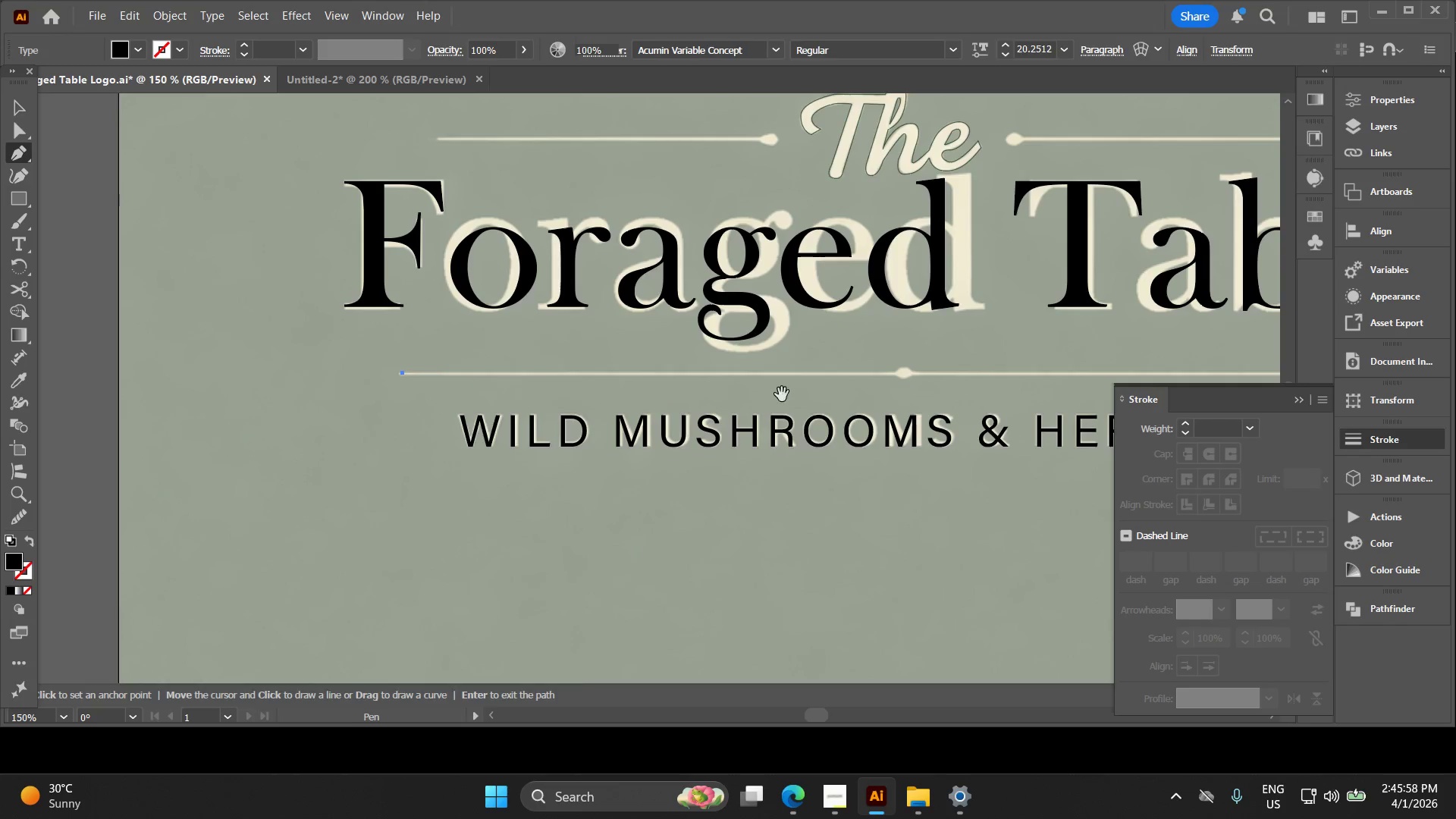 
hold_key(key=Space, duration=0.38)
 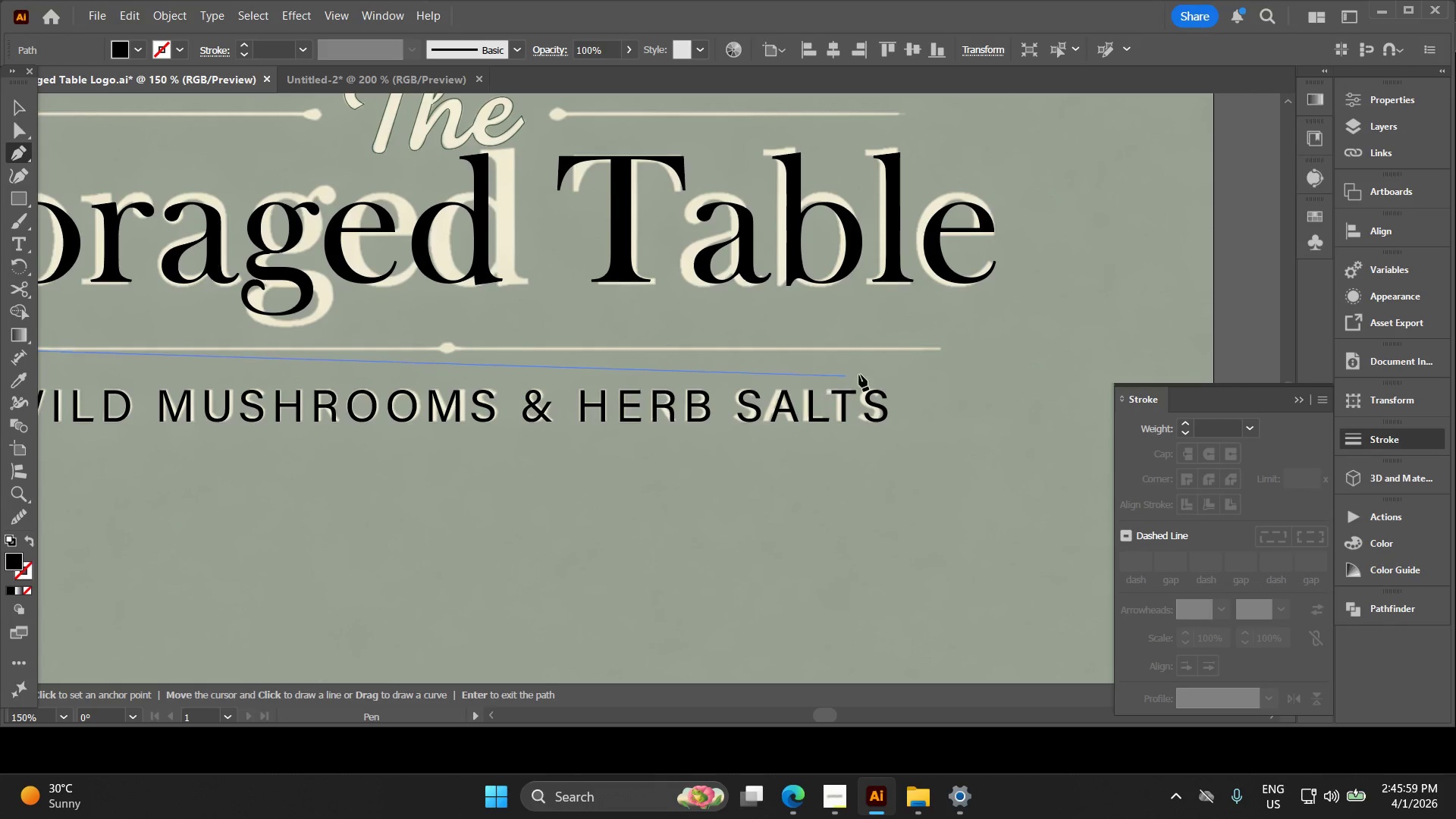 
left_click_drag(start_coordinate=[743, 387], to_coordinate=[287, 362])
 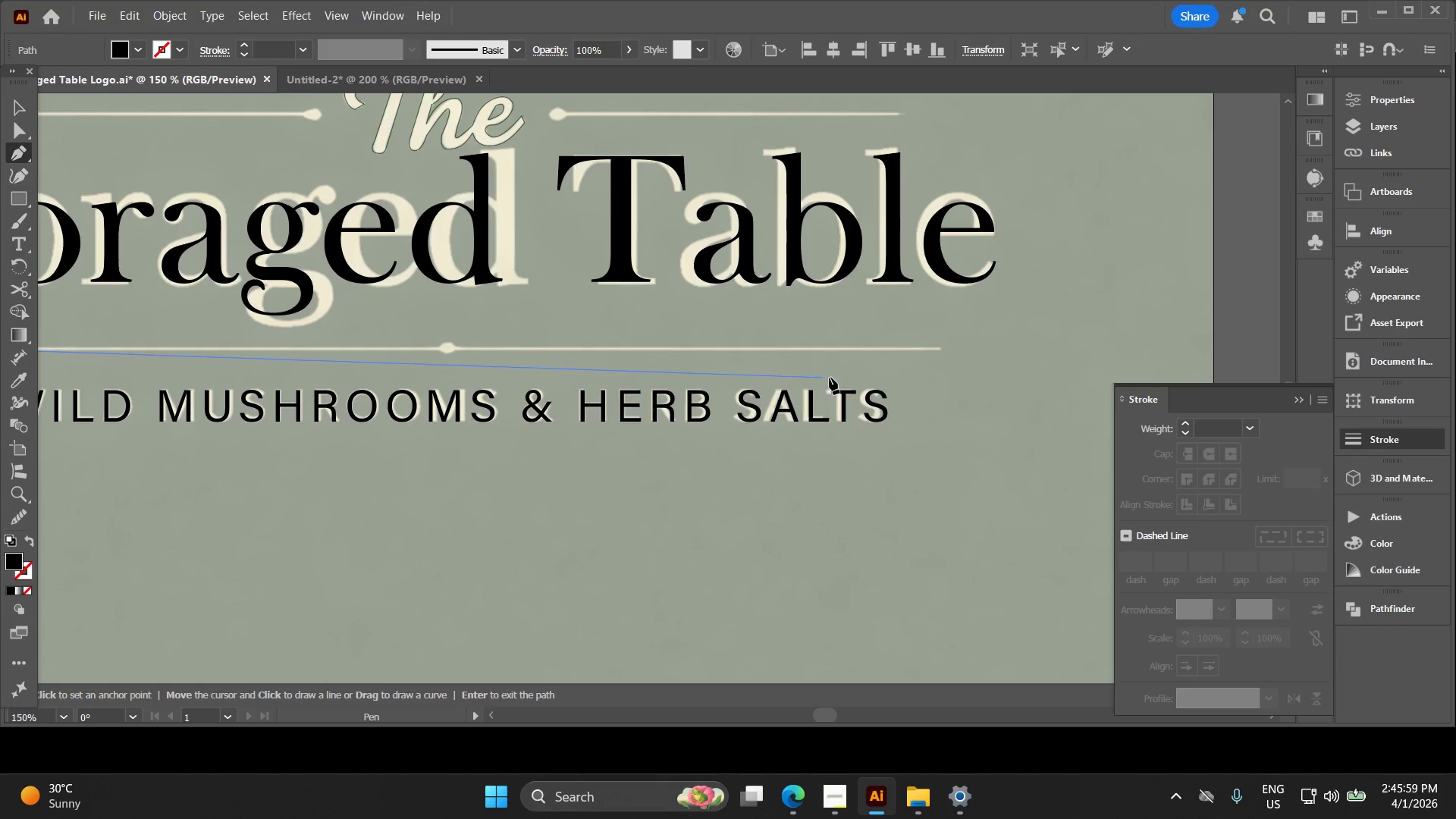 
hold_key(key=ShiftLeft, duration=1.38)
left_click([941, 353])
 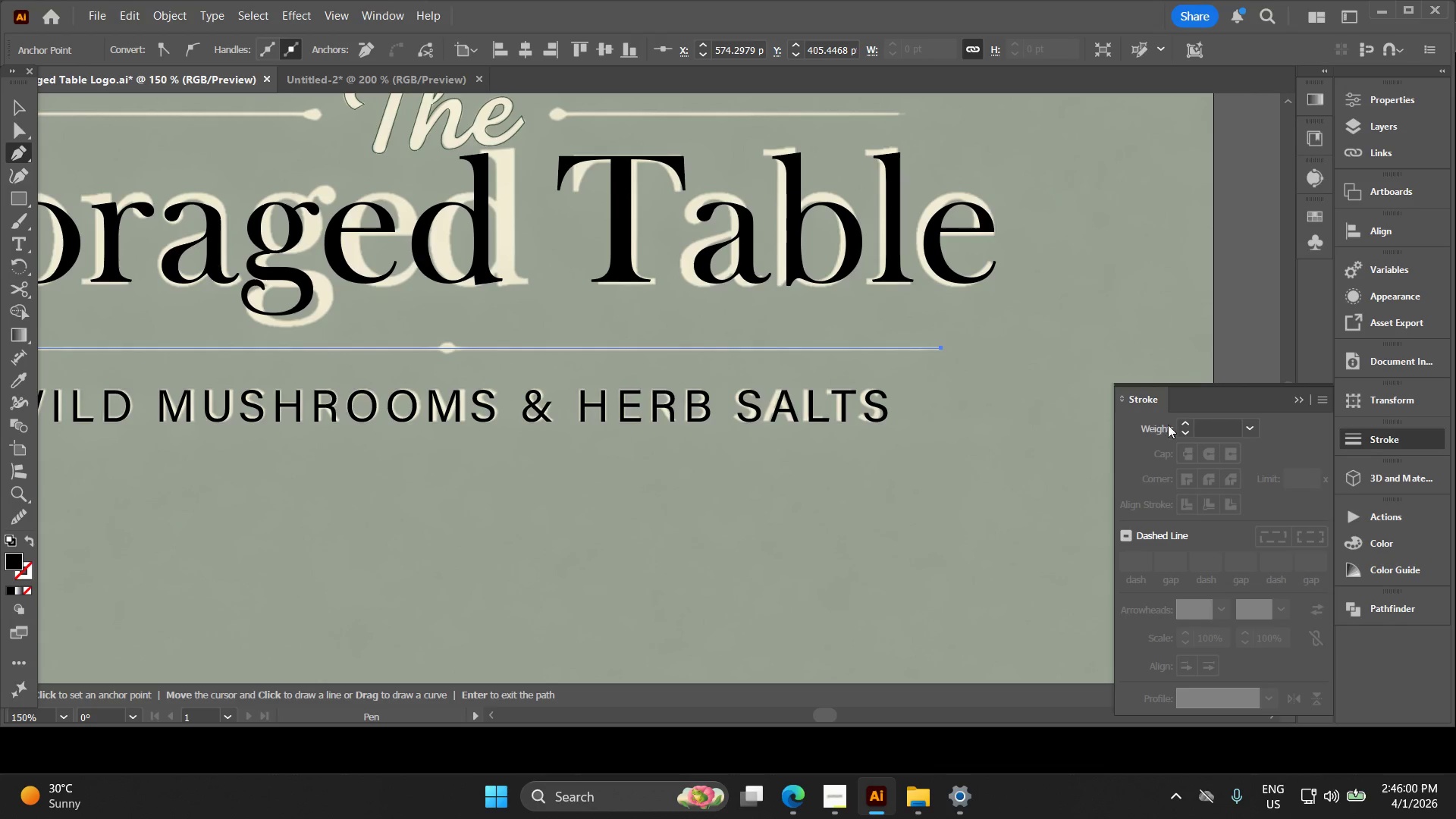 
left_click([1180, 428])
 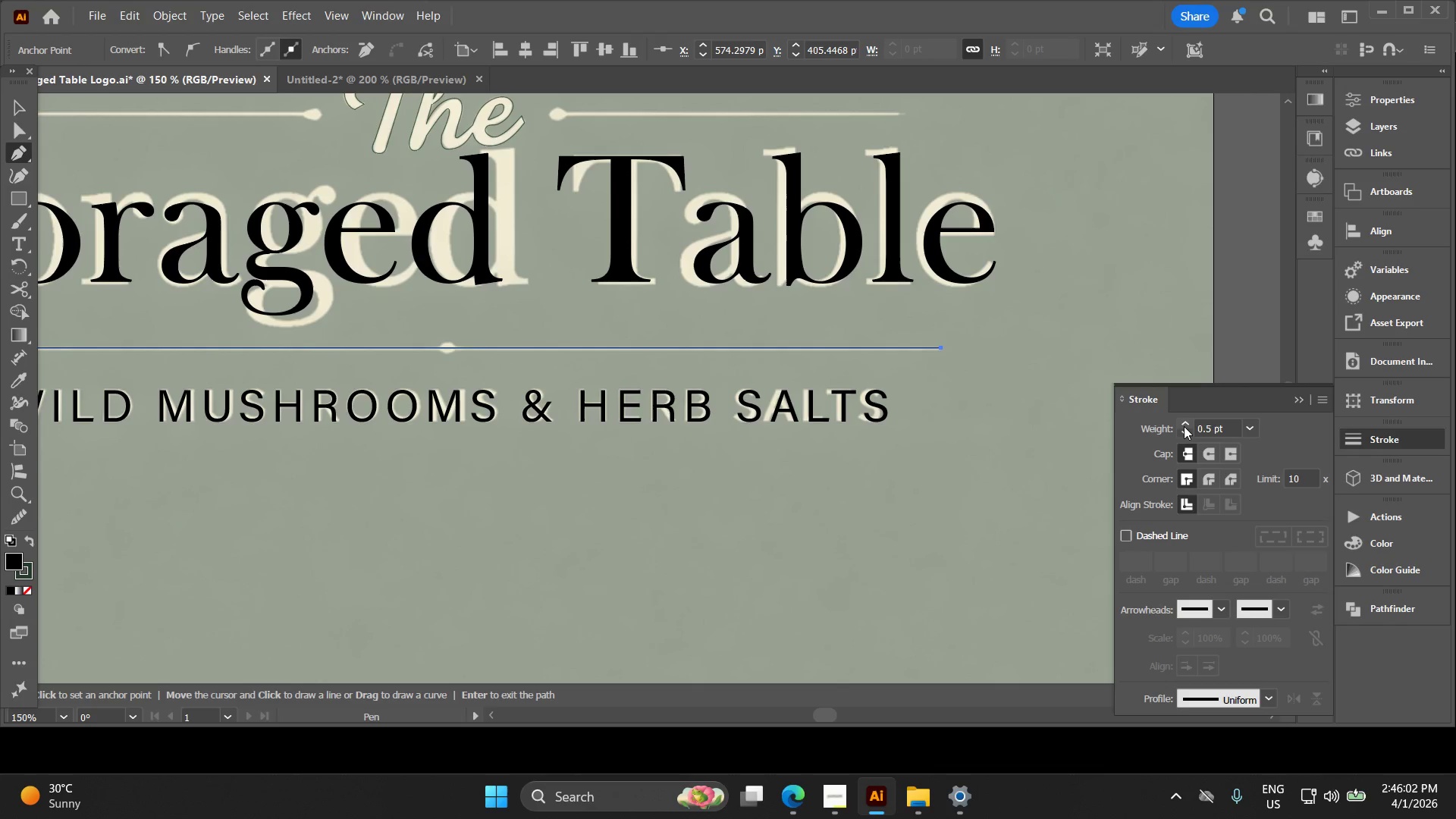 
left_click([1185, 426])
 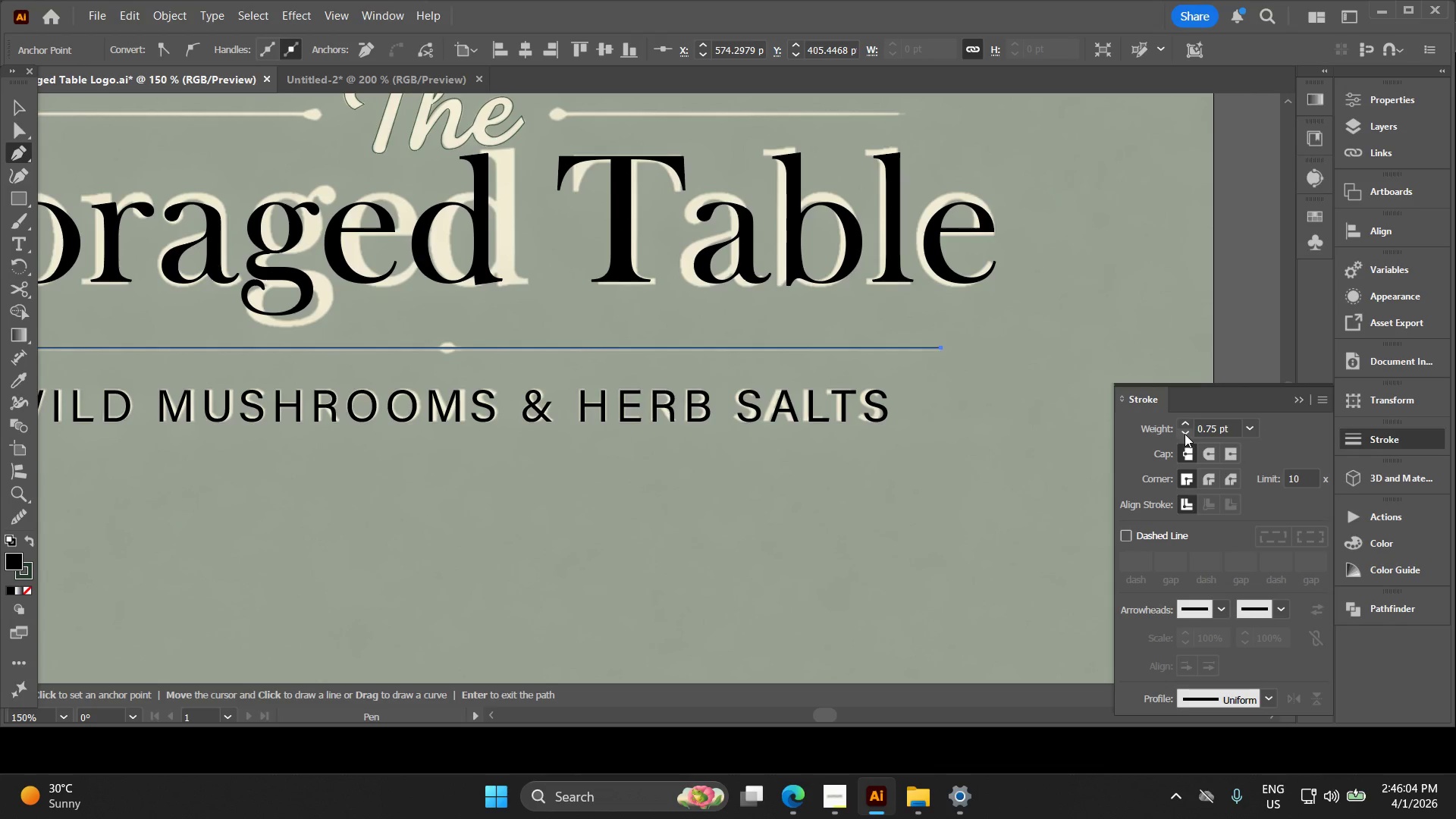 
double_click([1181, 424])
 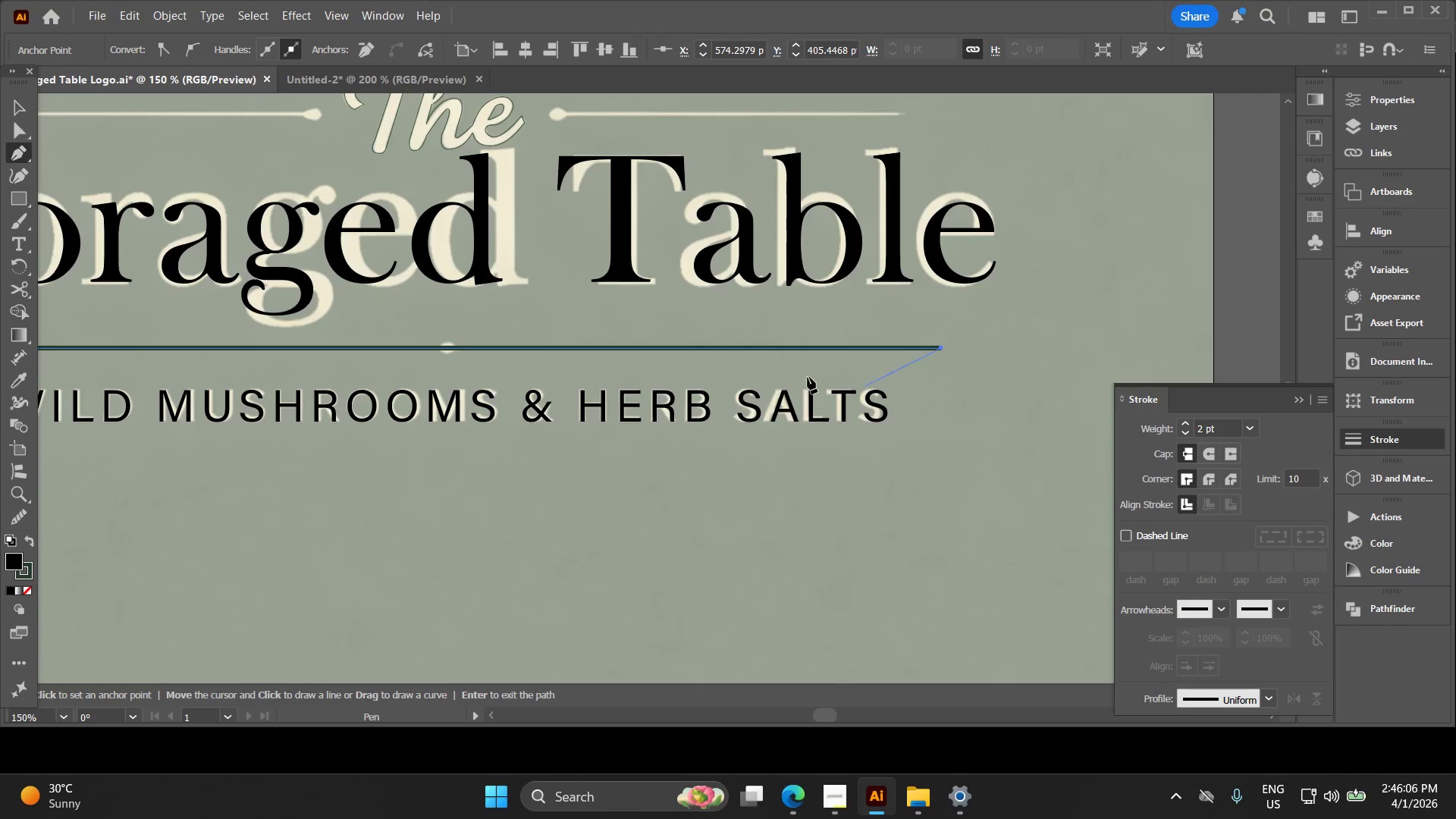 
key(Alt+AltLeft)
 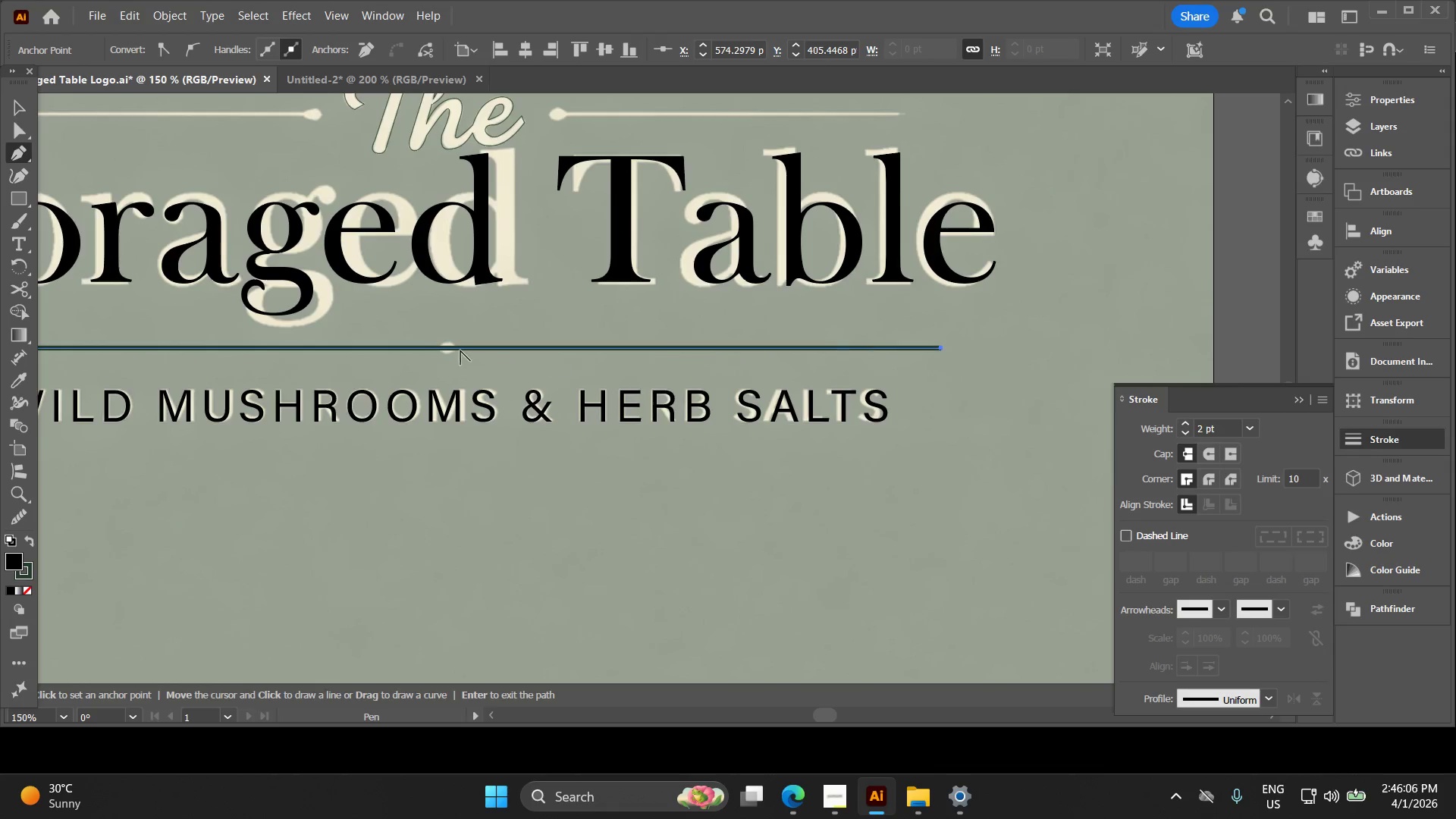 
key(Shift+ShiftLeft)
 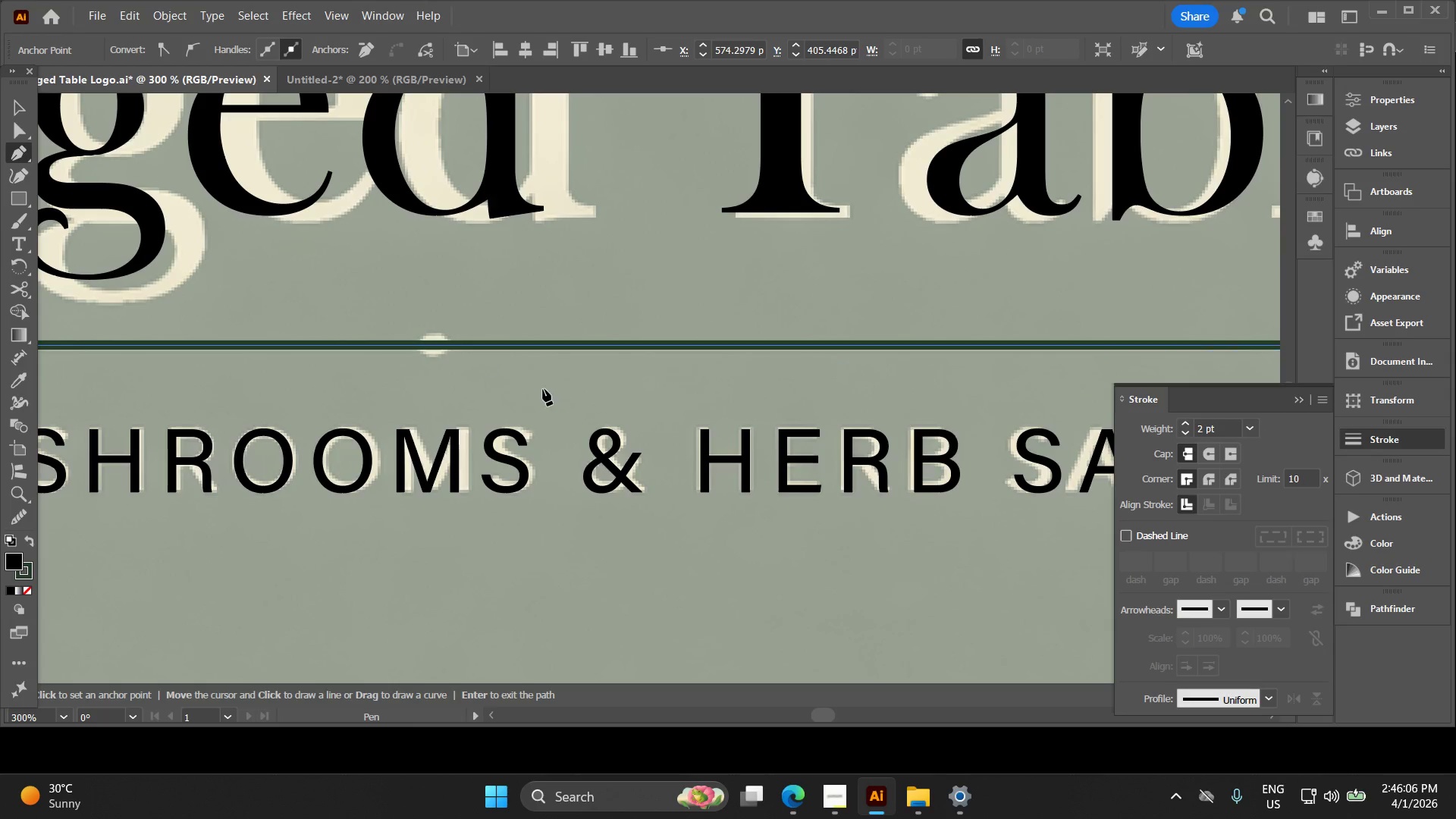 
key(Control+Shift+ControlLeft)
 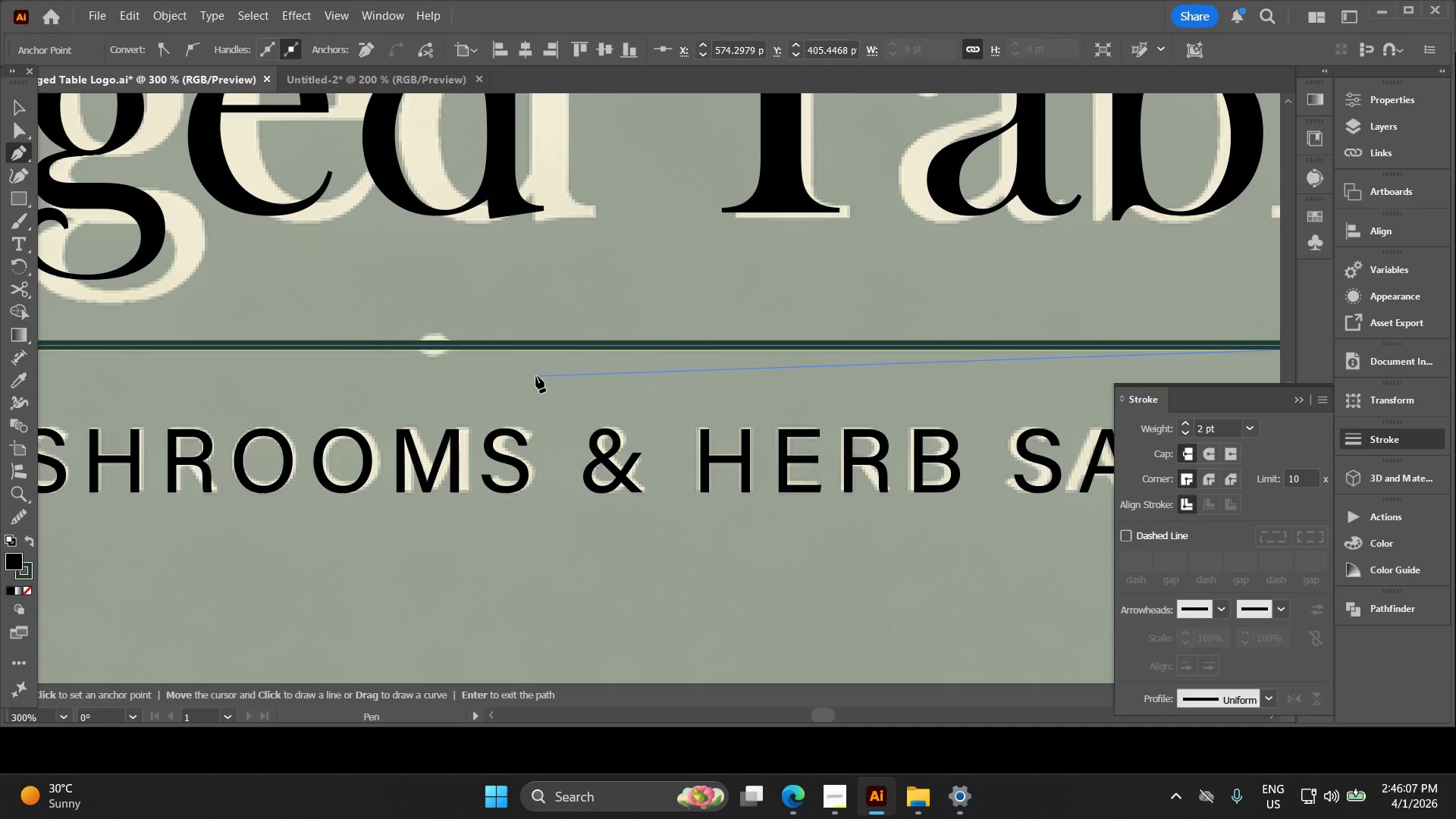 
scroll: coordinate [460, 350], scroll_direction: up, amount: 2.0
 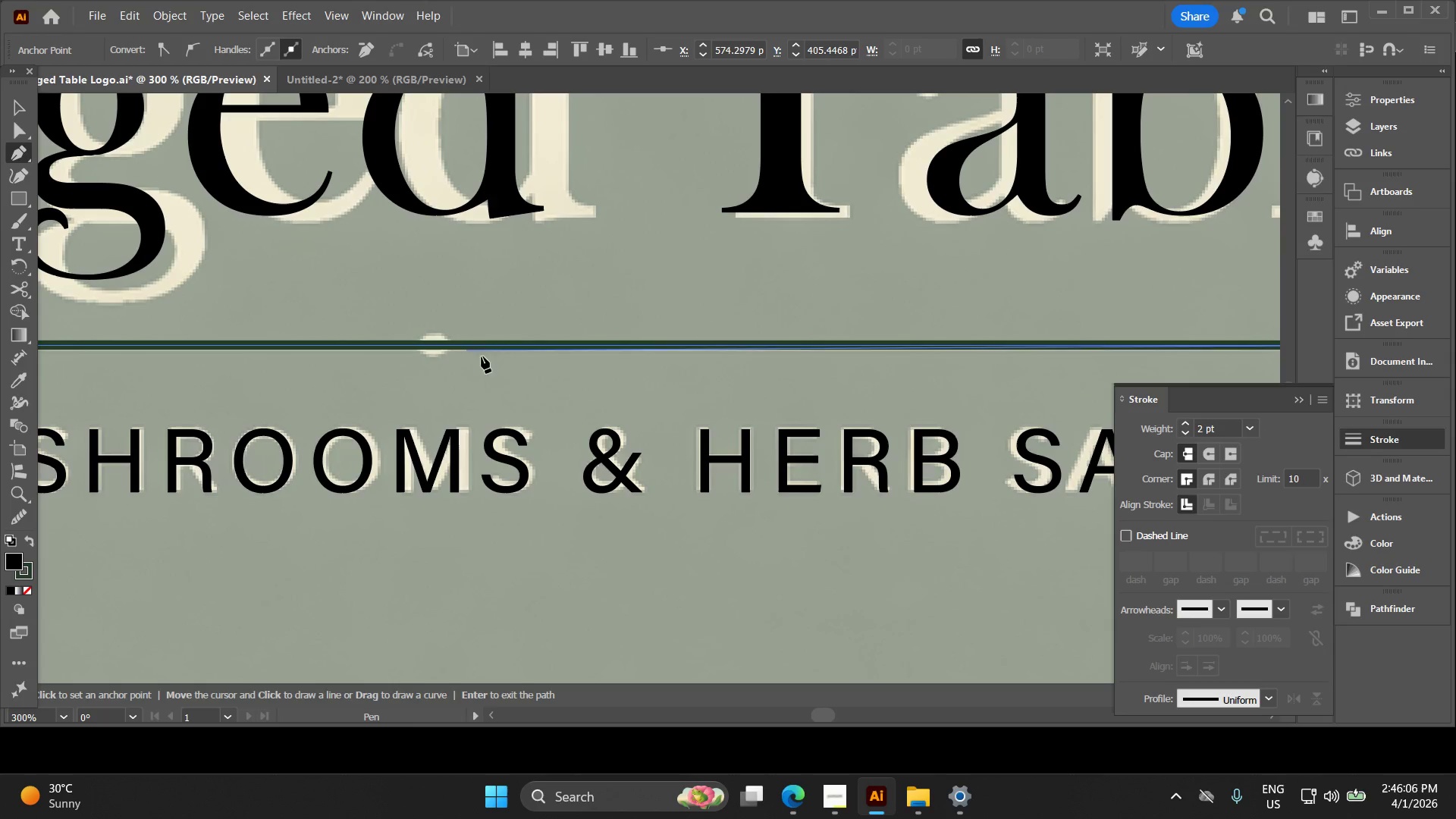 
key(Alt+AltLeft)
 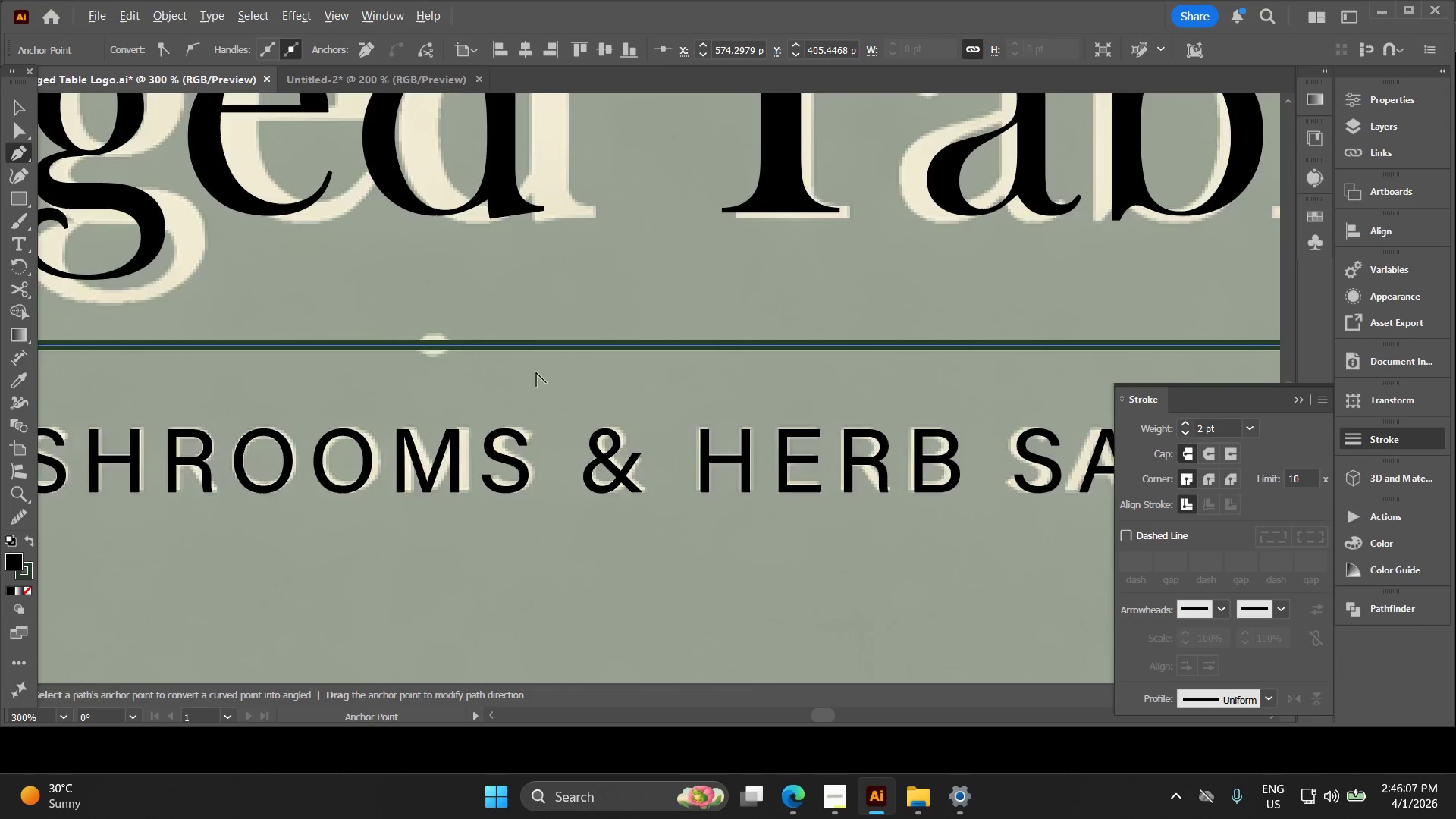 
scroll: coordinate [536, 372], scroll_direction: down, amount: 2.0
 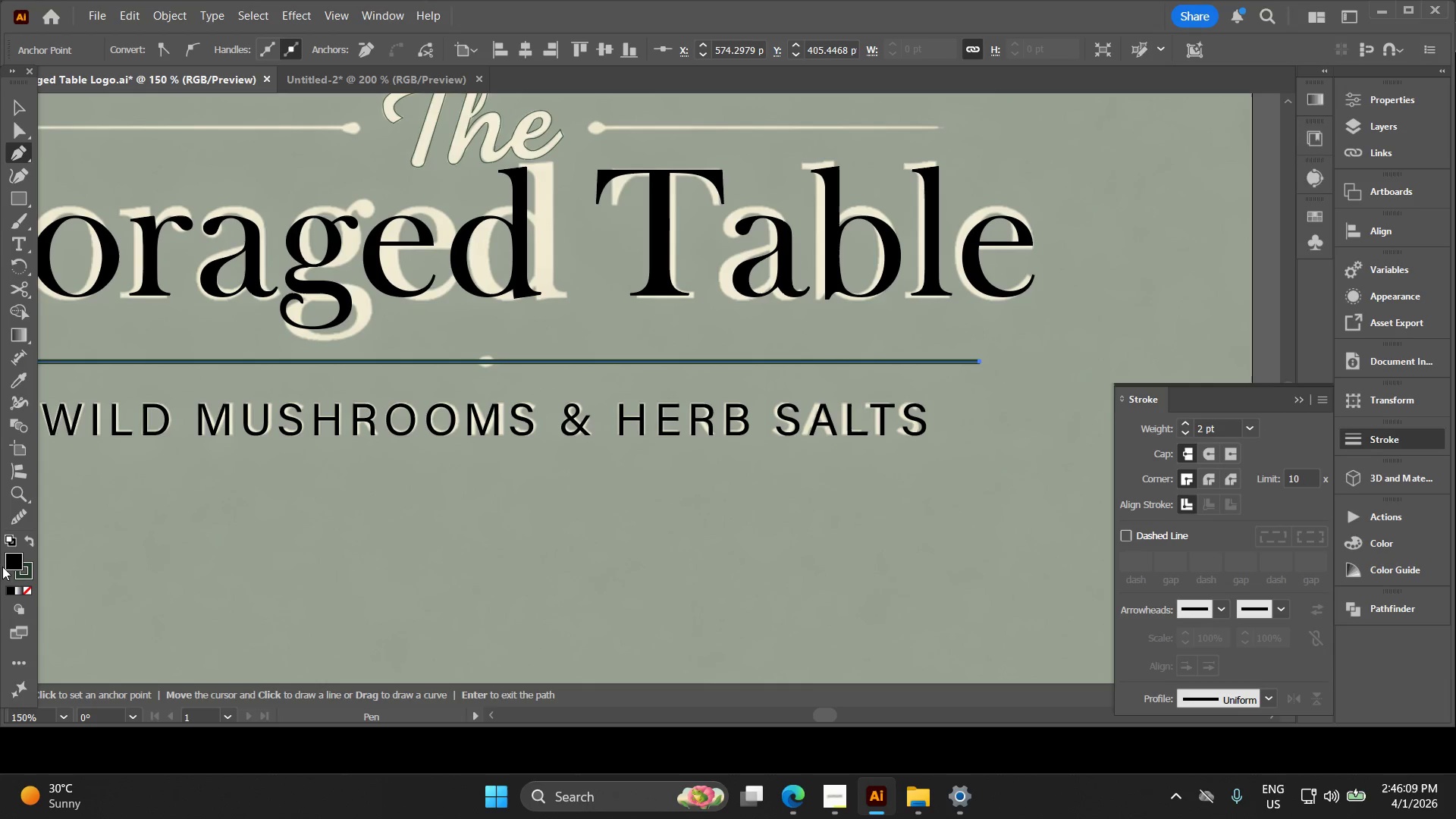 
left_click([32, 590])
 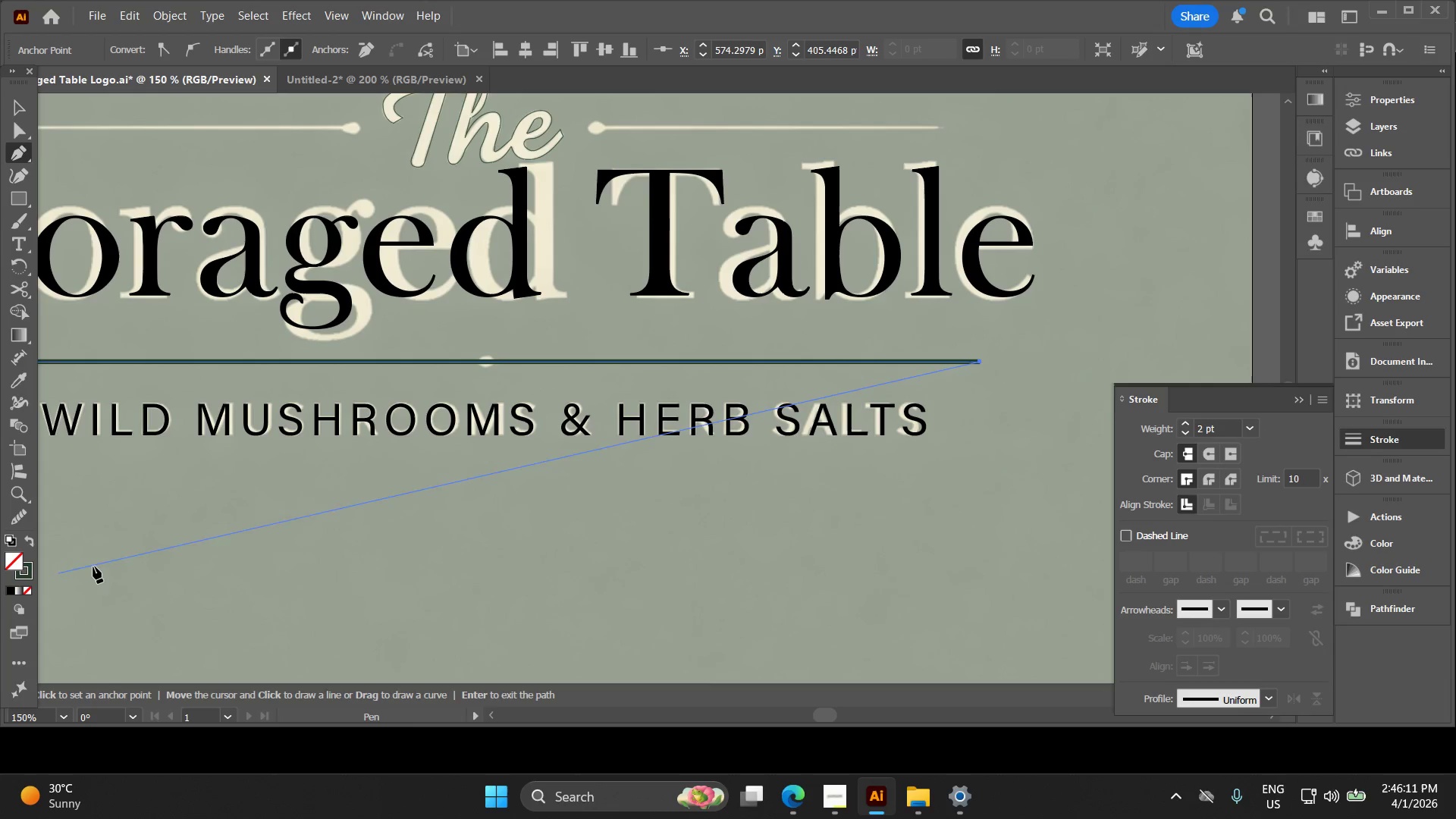 
key(Control+Shift+D)
 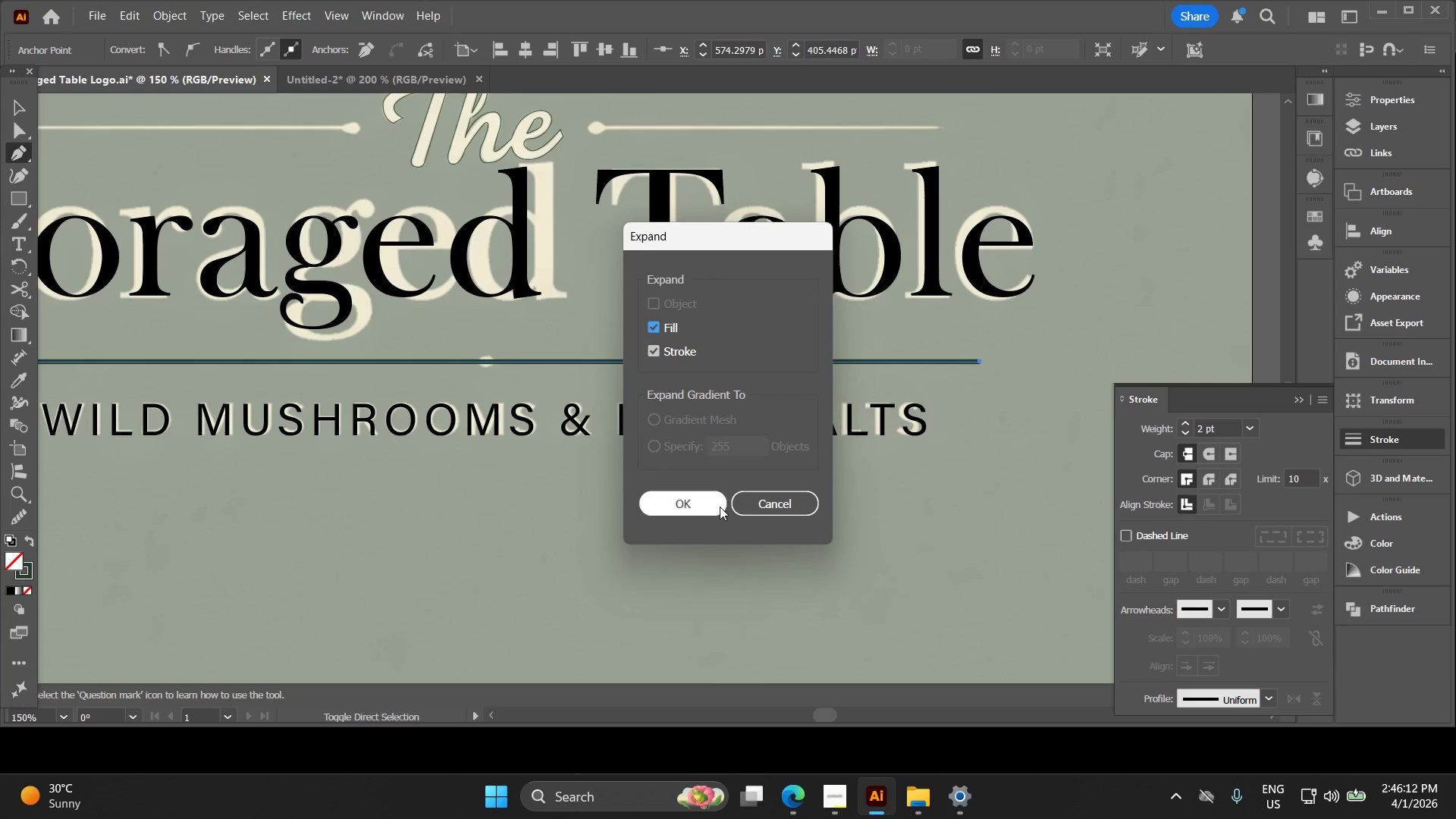 
left_click([705, 507])
 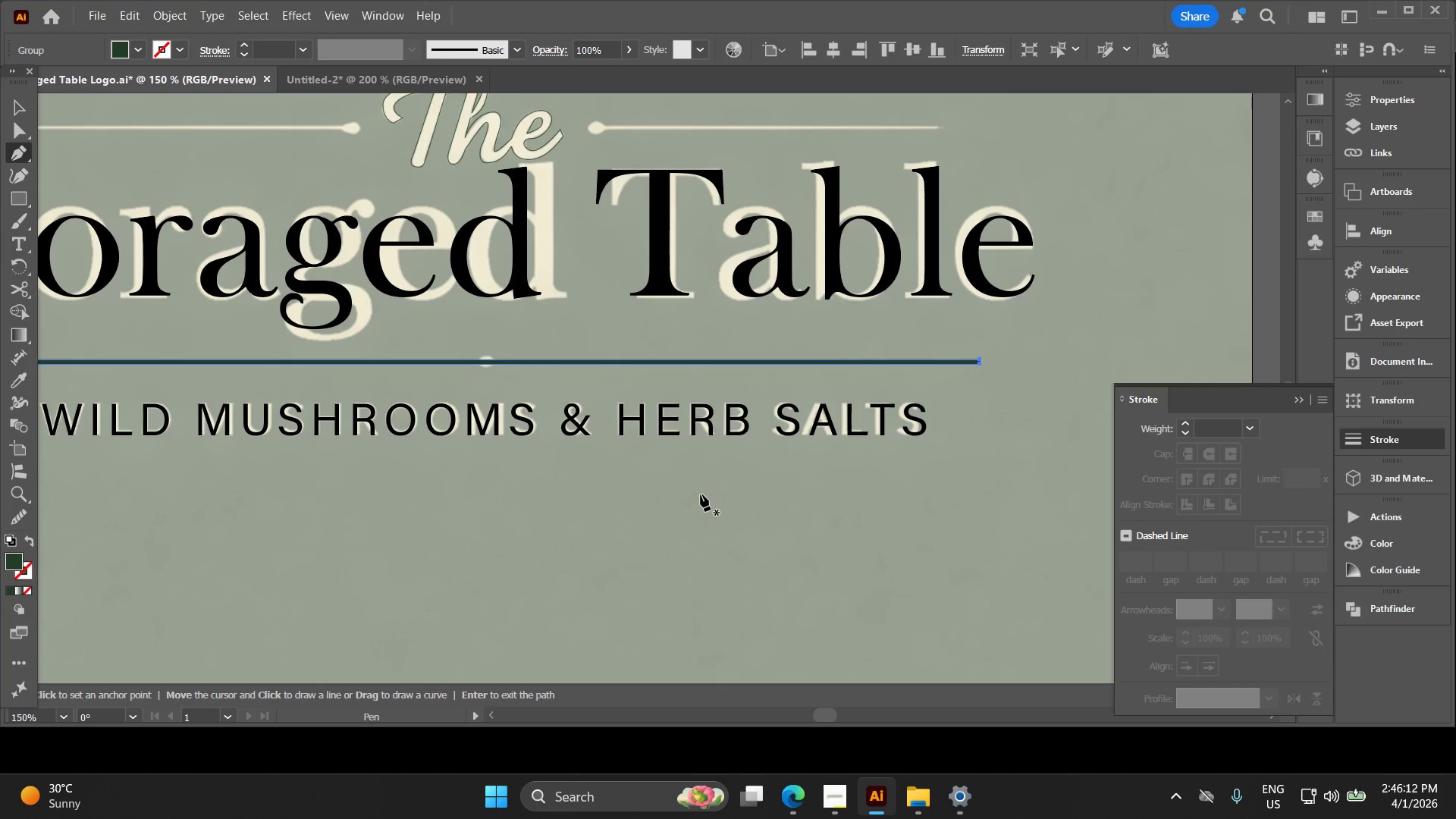 
key(Control+Z)
 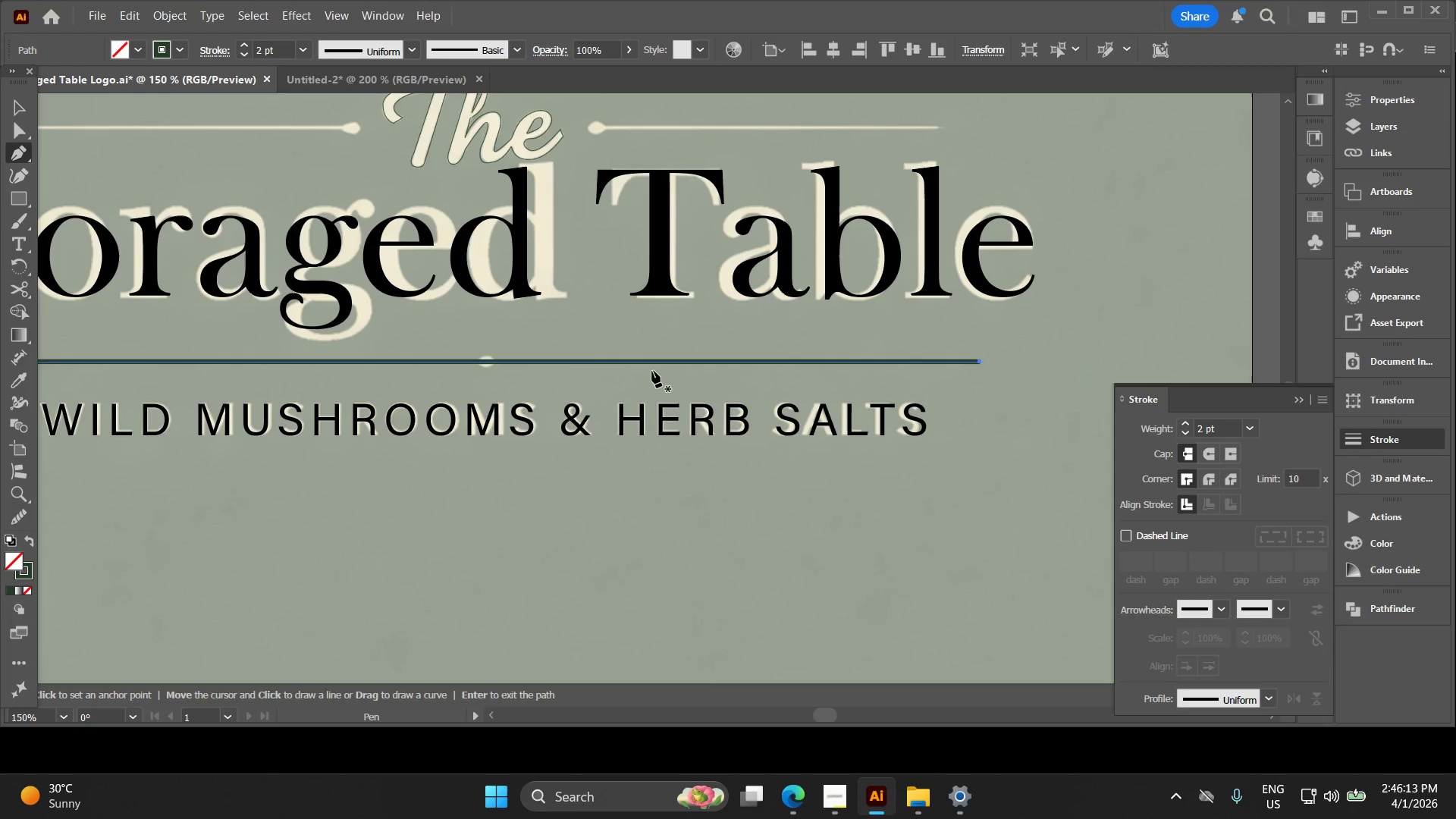 
hold_key(key=AltLeft, duration=0.94)
 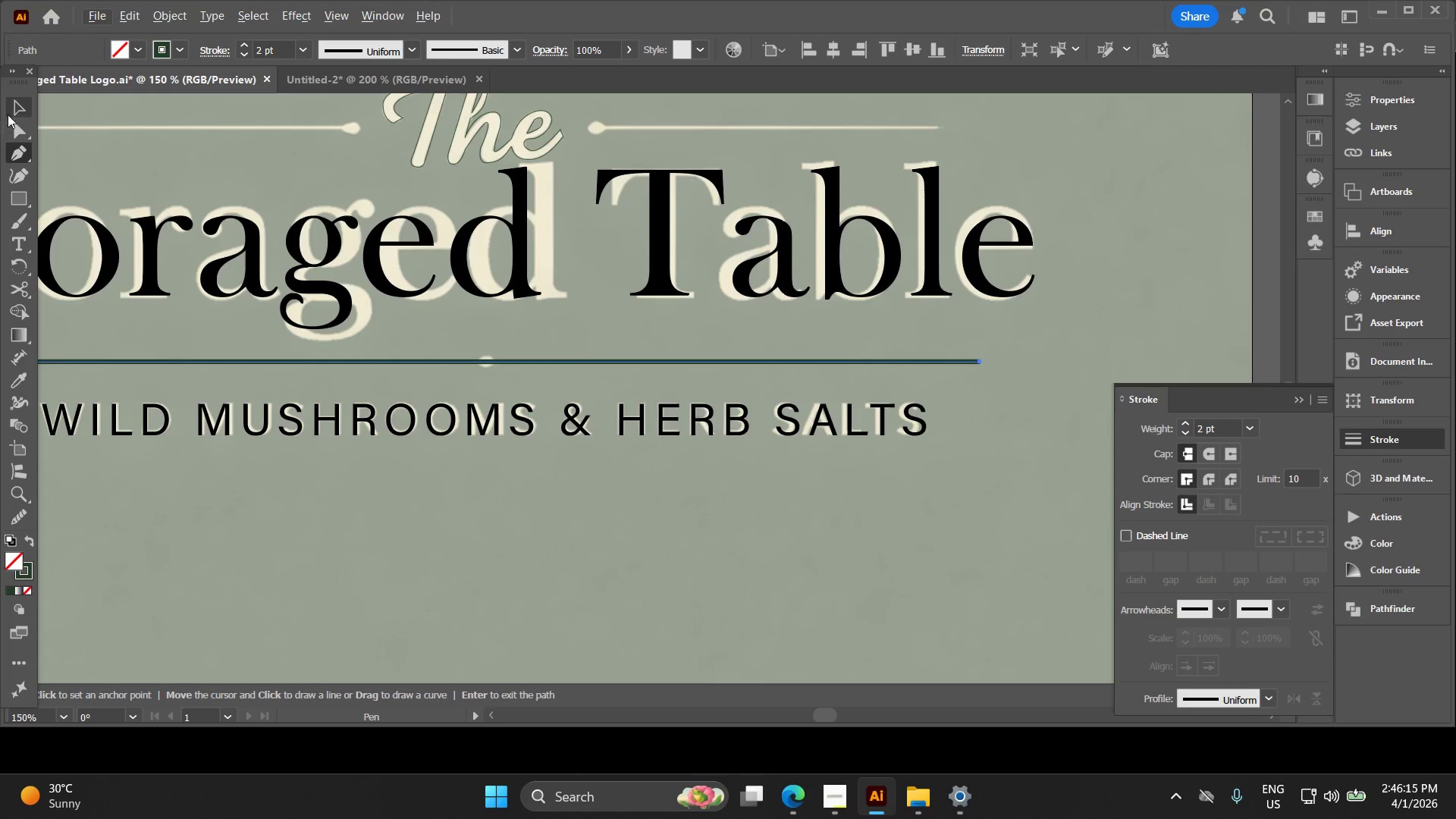 
left_click([20, 110])
 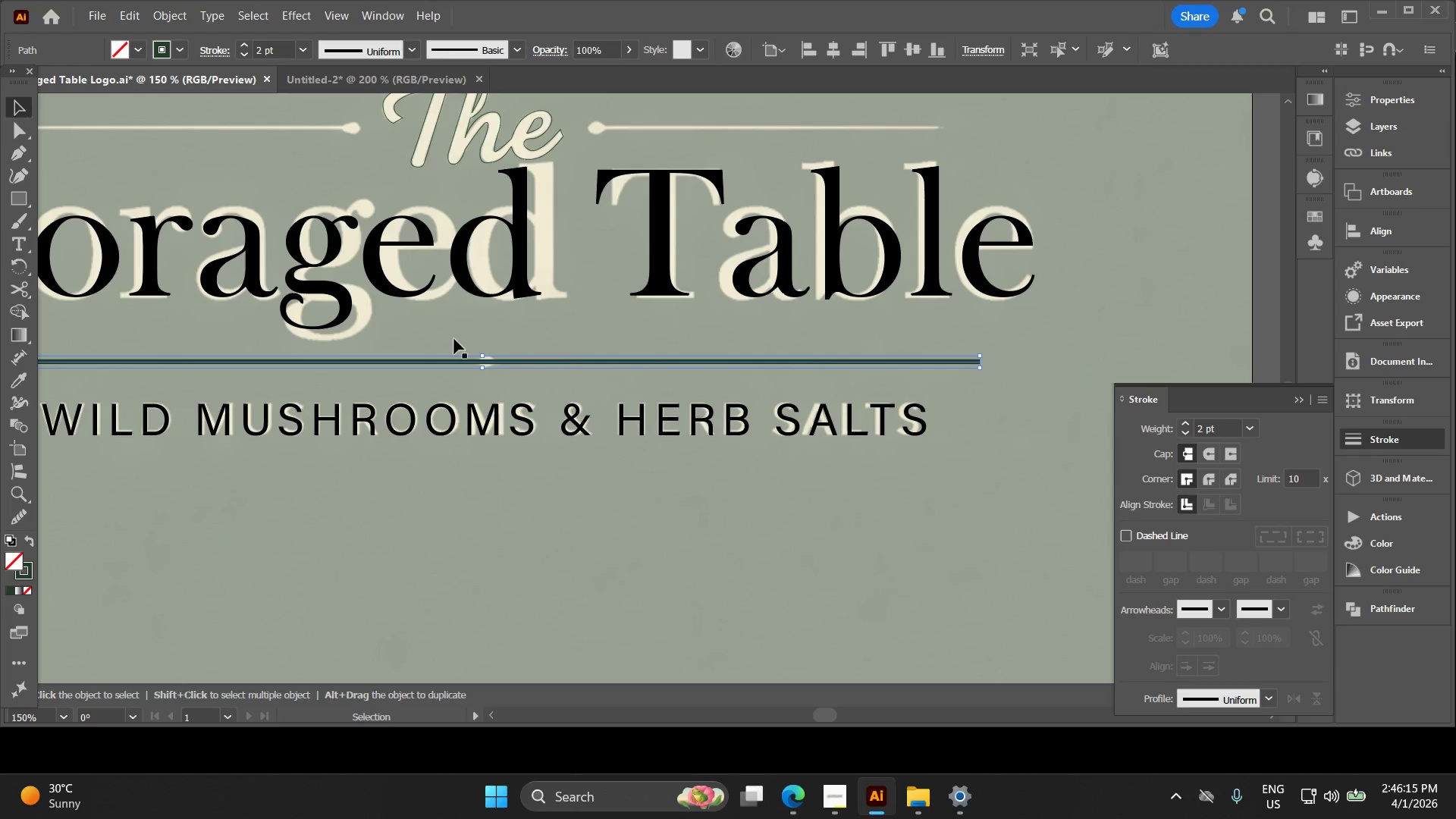 
hold_key(key=AltLeft, duration=1.5)
 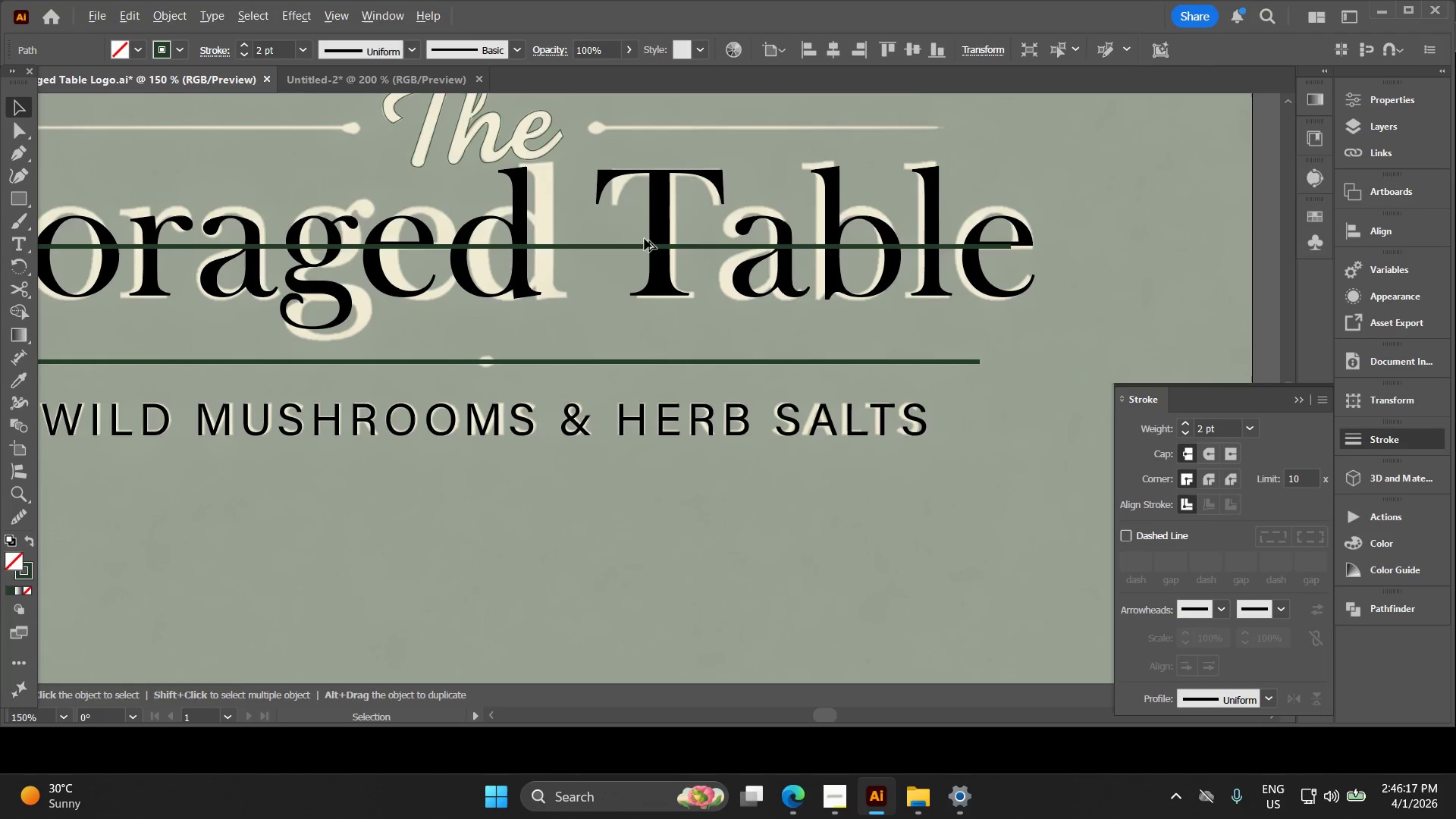 
hold_key(key=AltLeft, duration=1.52)
left_click_drag(start_coordinate=[613, 363], to_coordinate=[575, 130])
 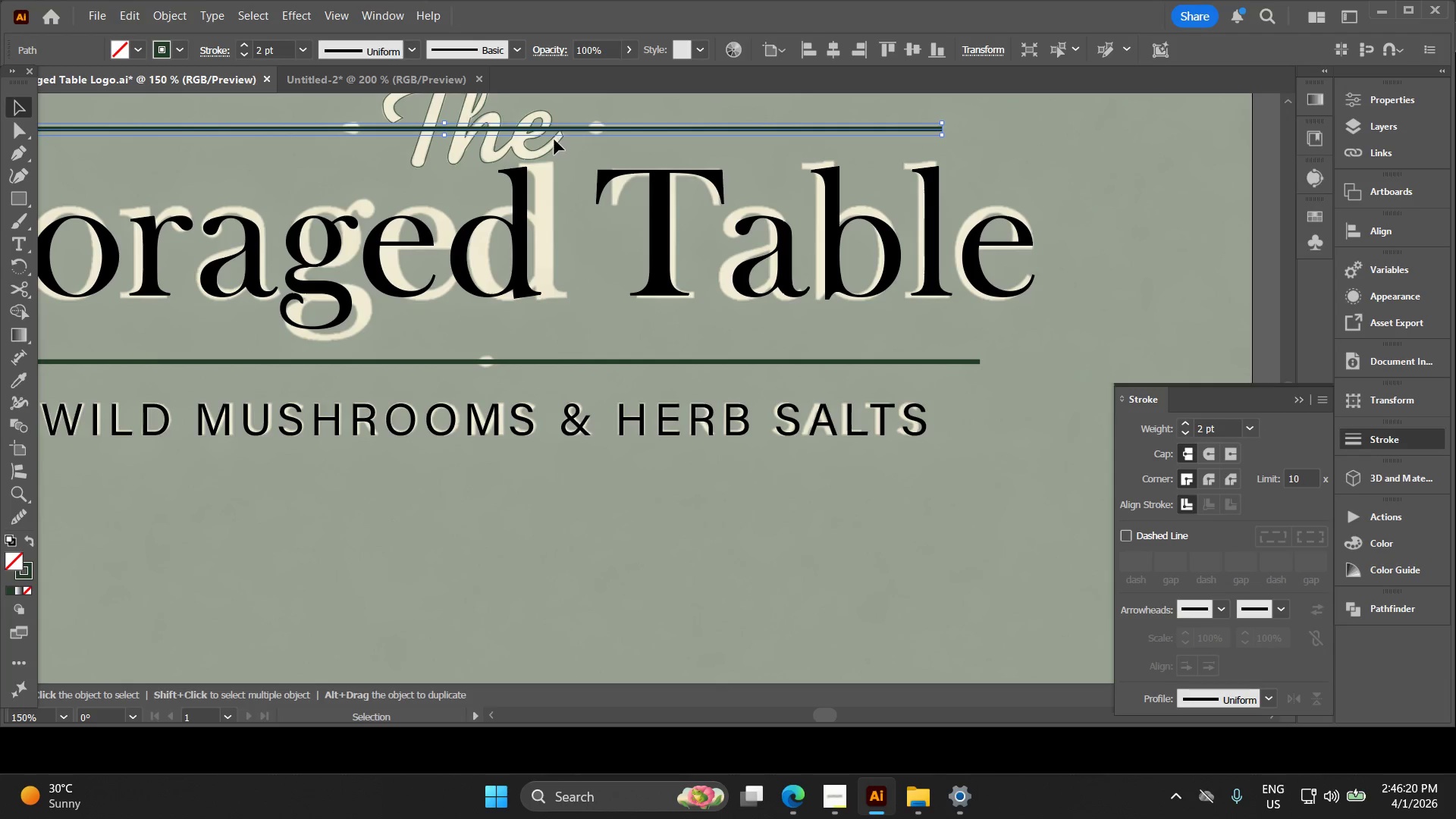 
hold_key(key=AltLeft, duration=1.16)
 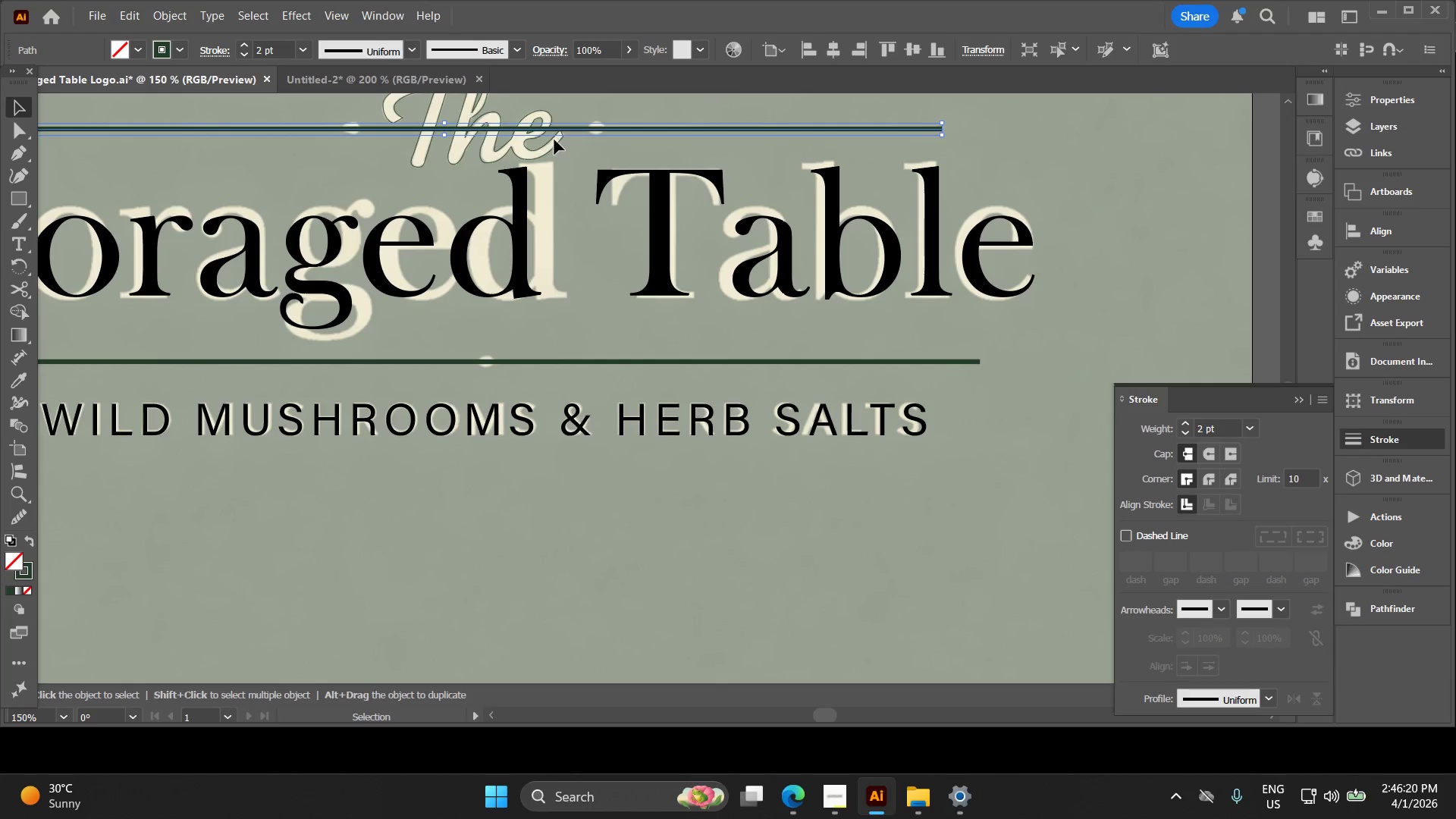 
hold_key(key=Space, duration=0.34)
 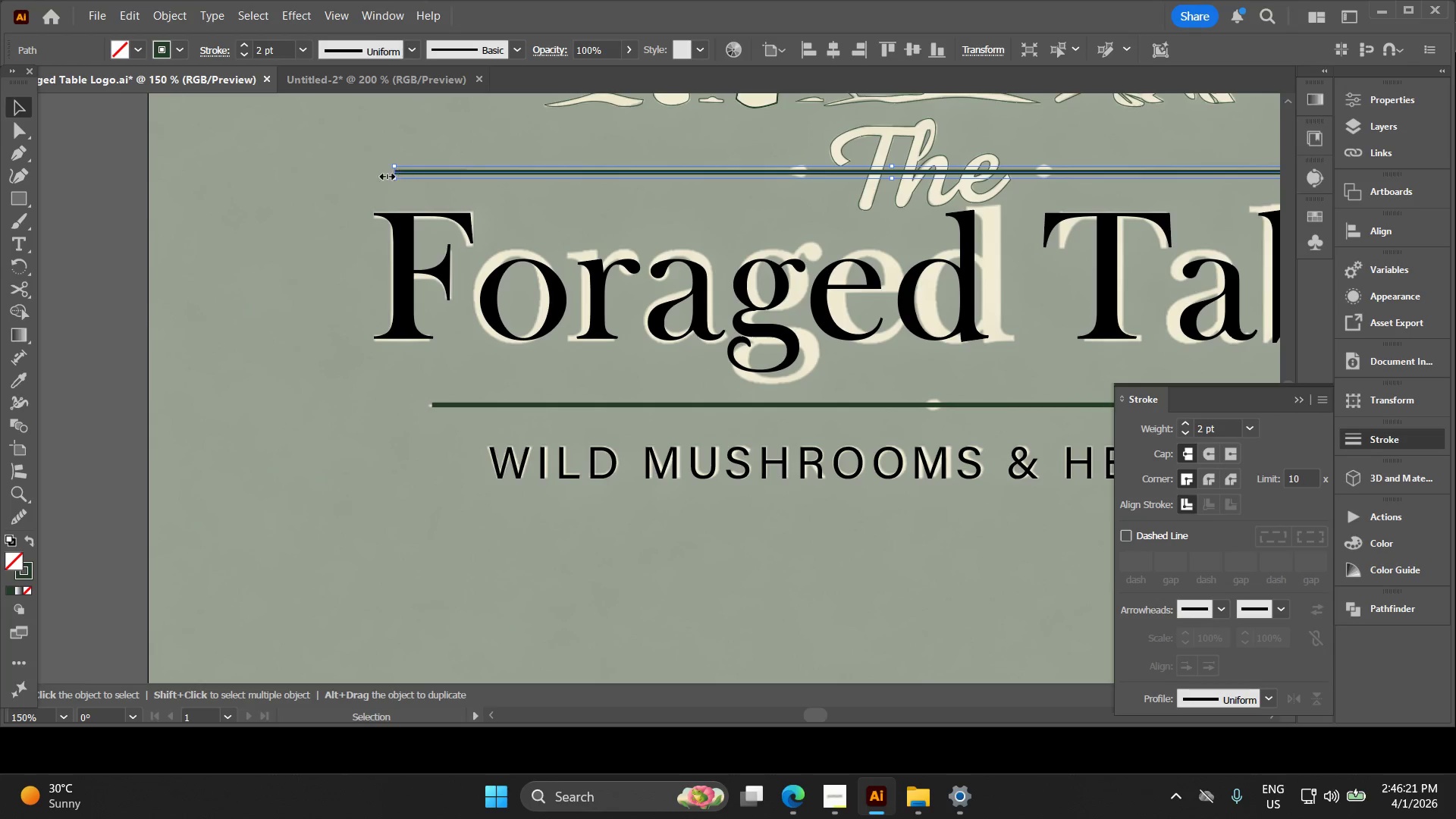 
left_click_drag(start_coordinate=[457, 145], to_coordinate=[902, 189])
 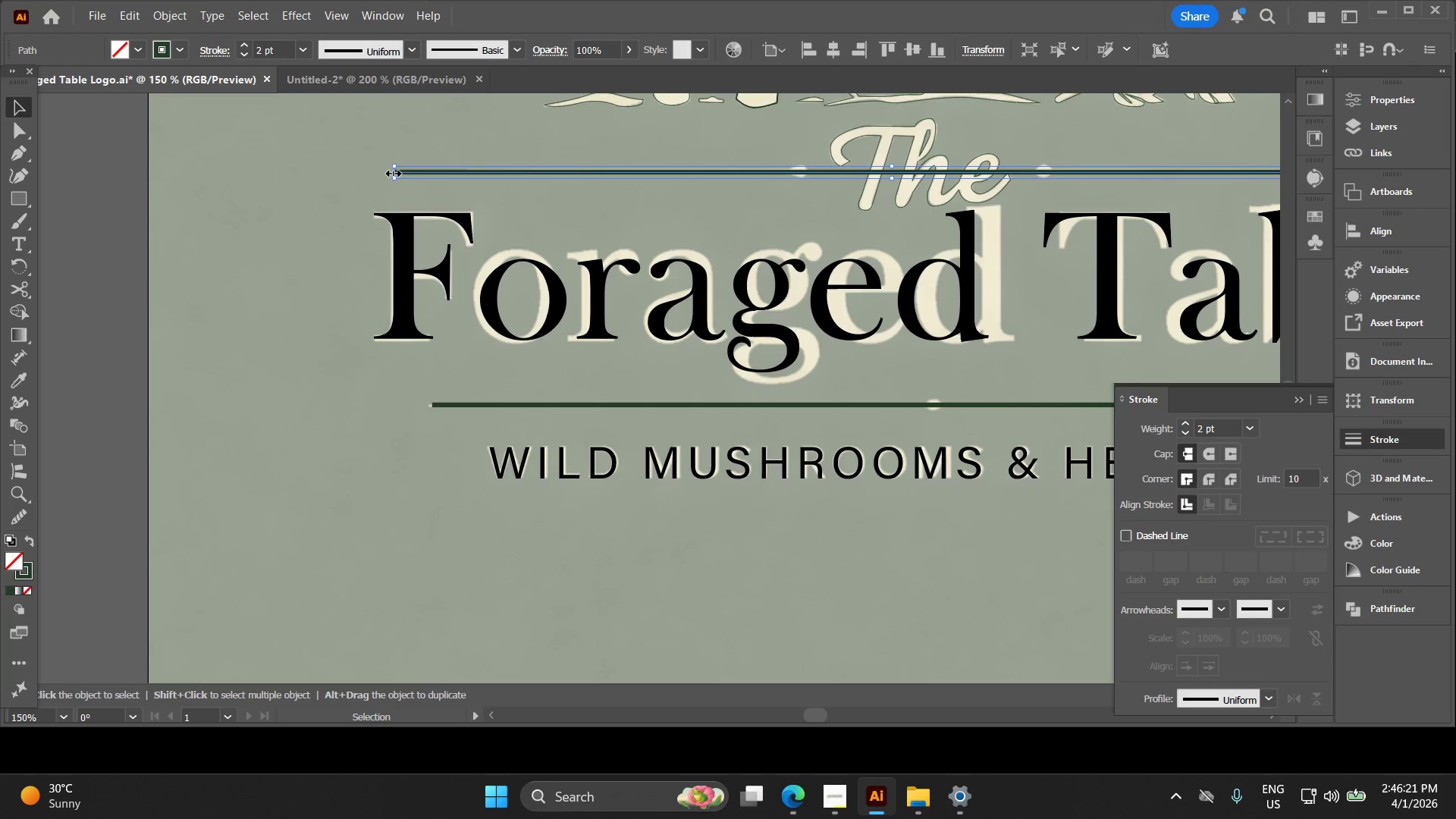 
left_click_drag(start_coordinate=[391, 171], to_coordinate=[1046, 174])
 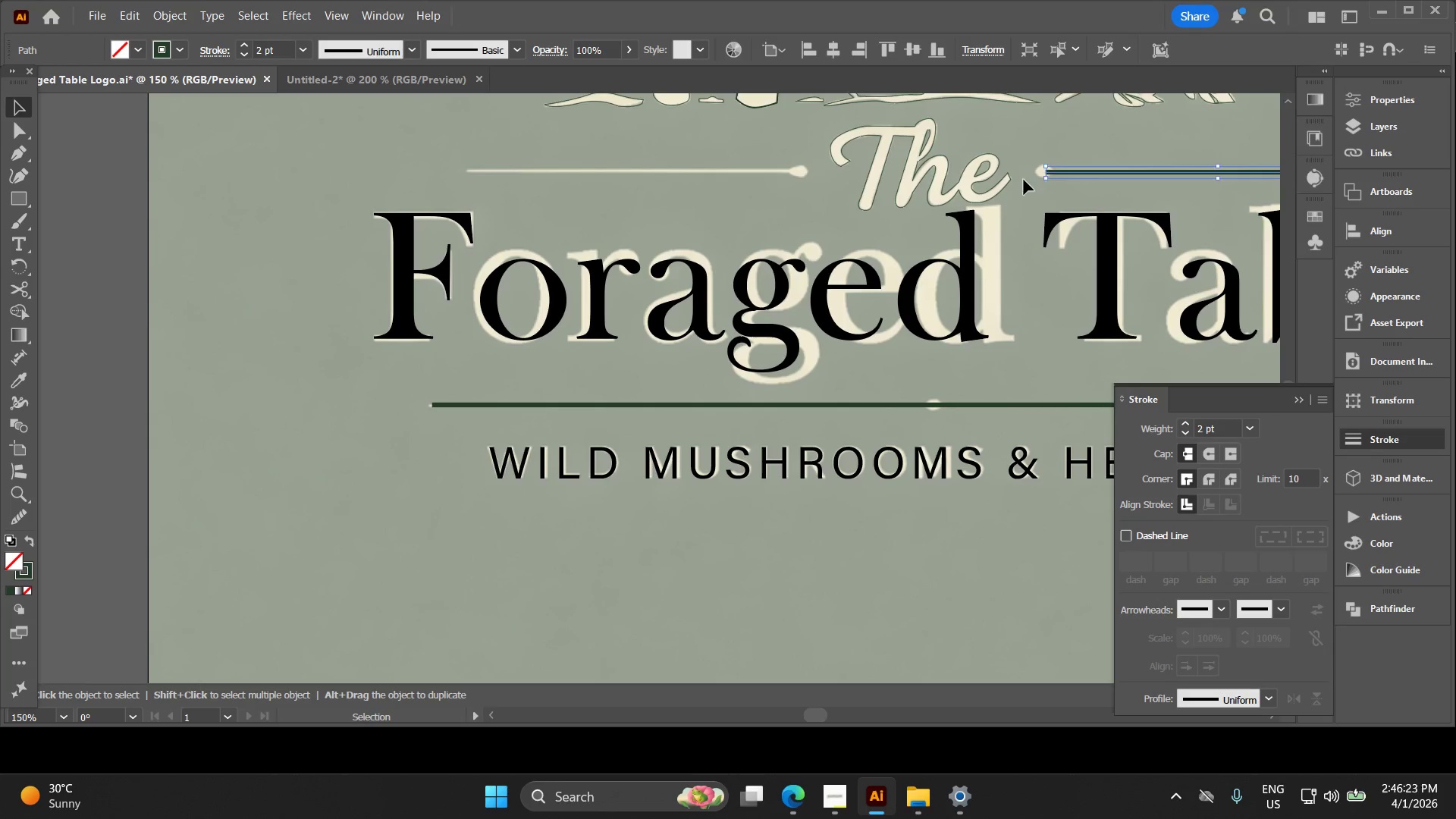 
key(Alt+AltLeft)
 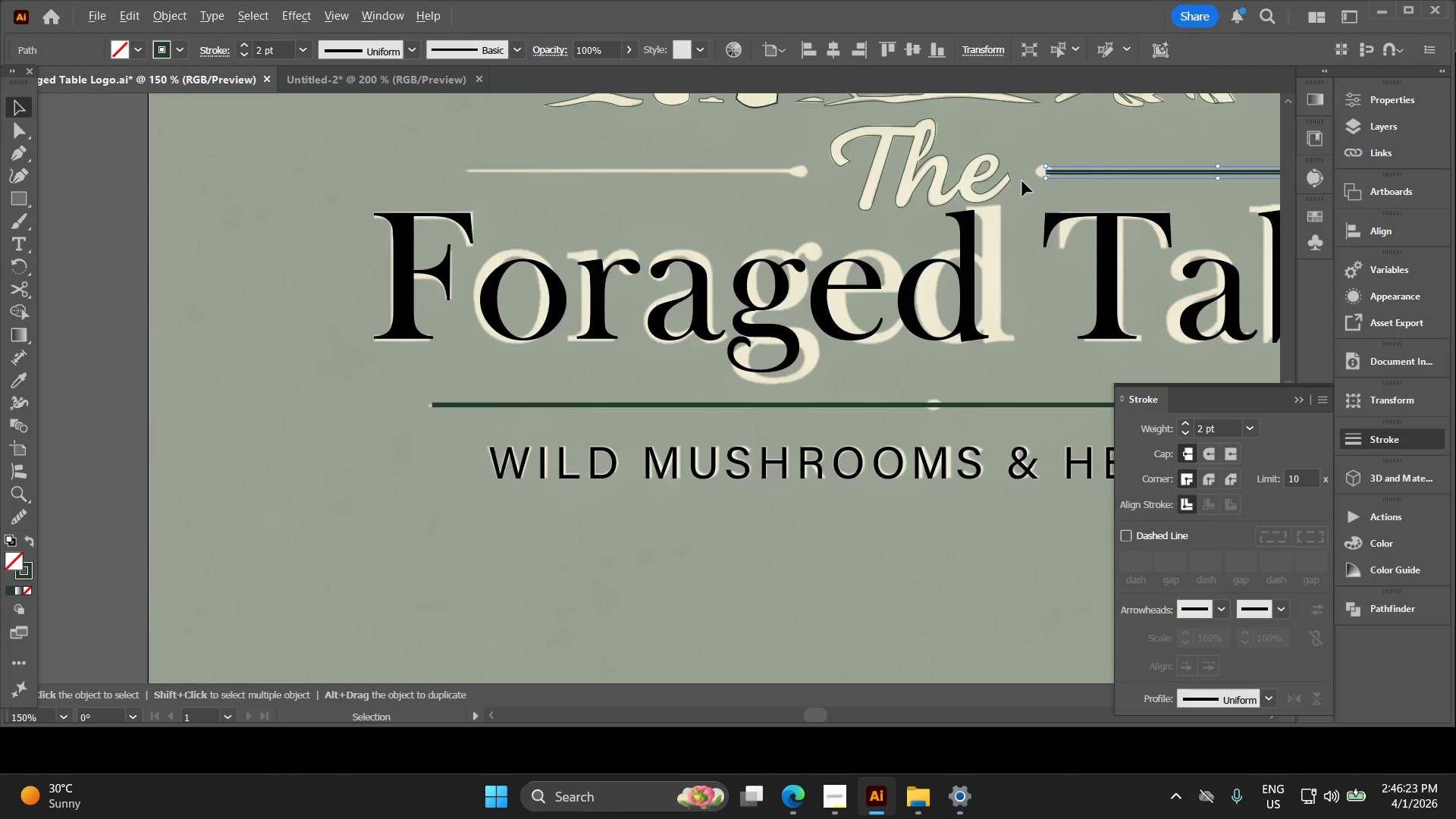 
hold_key(key=Space, duration=0.33)
 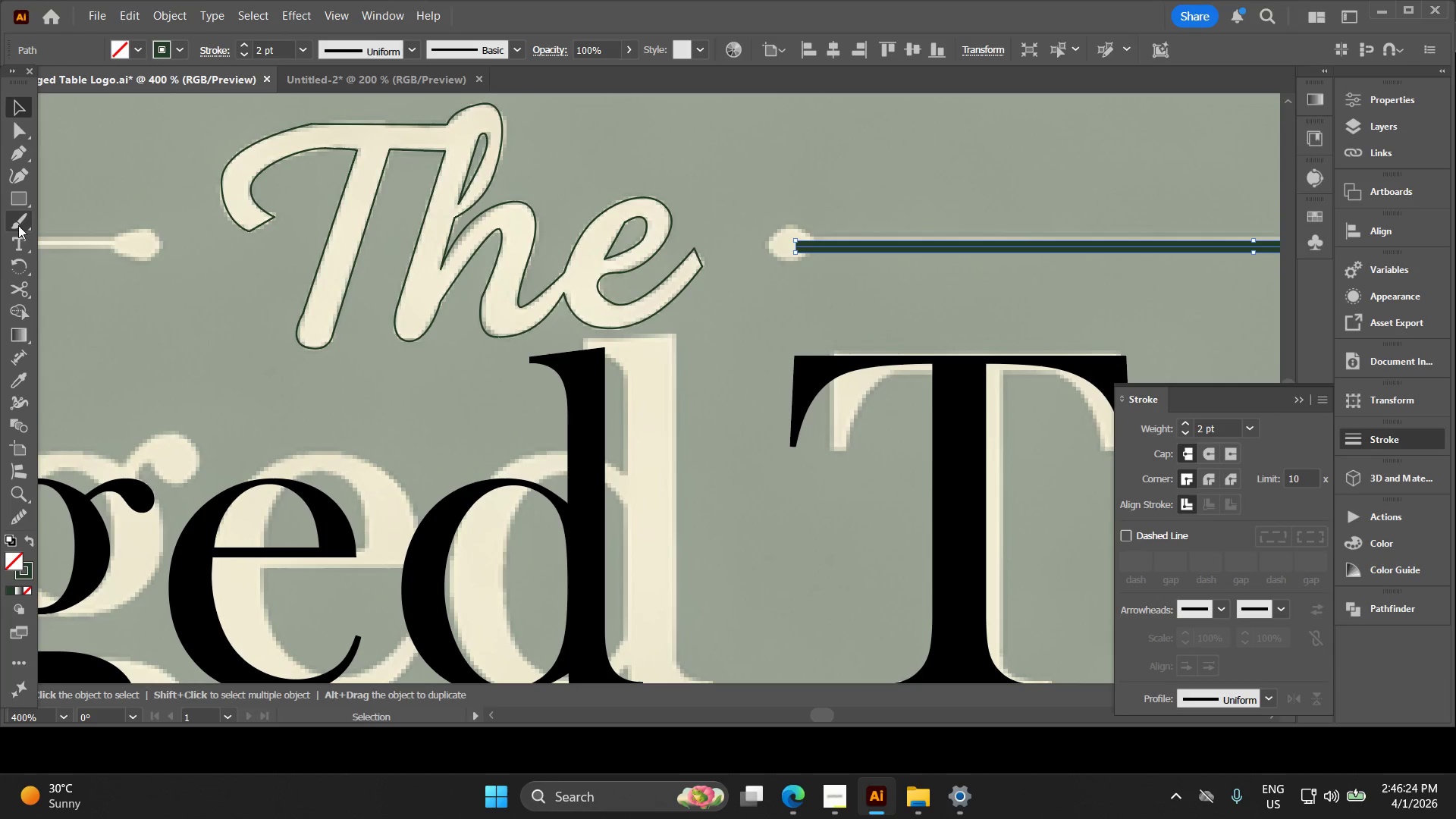 
left_click_drag(start_coordinate=[956, 221], to_coordinate=[658, 311])
 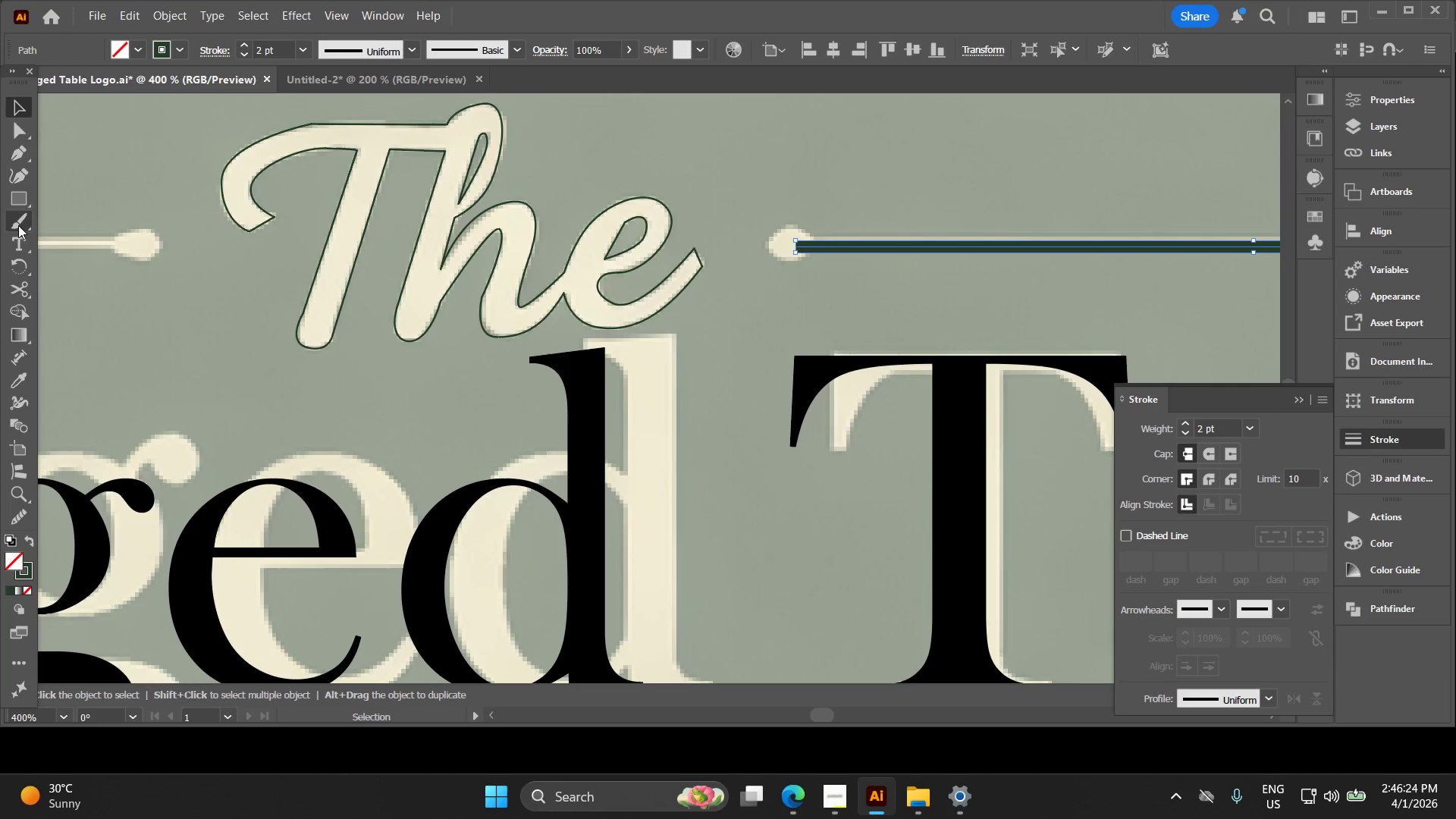 
scroll: coordinate [1021, 184], scroll_direction: up, amount: 3.0
 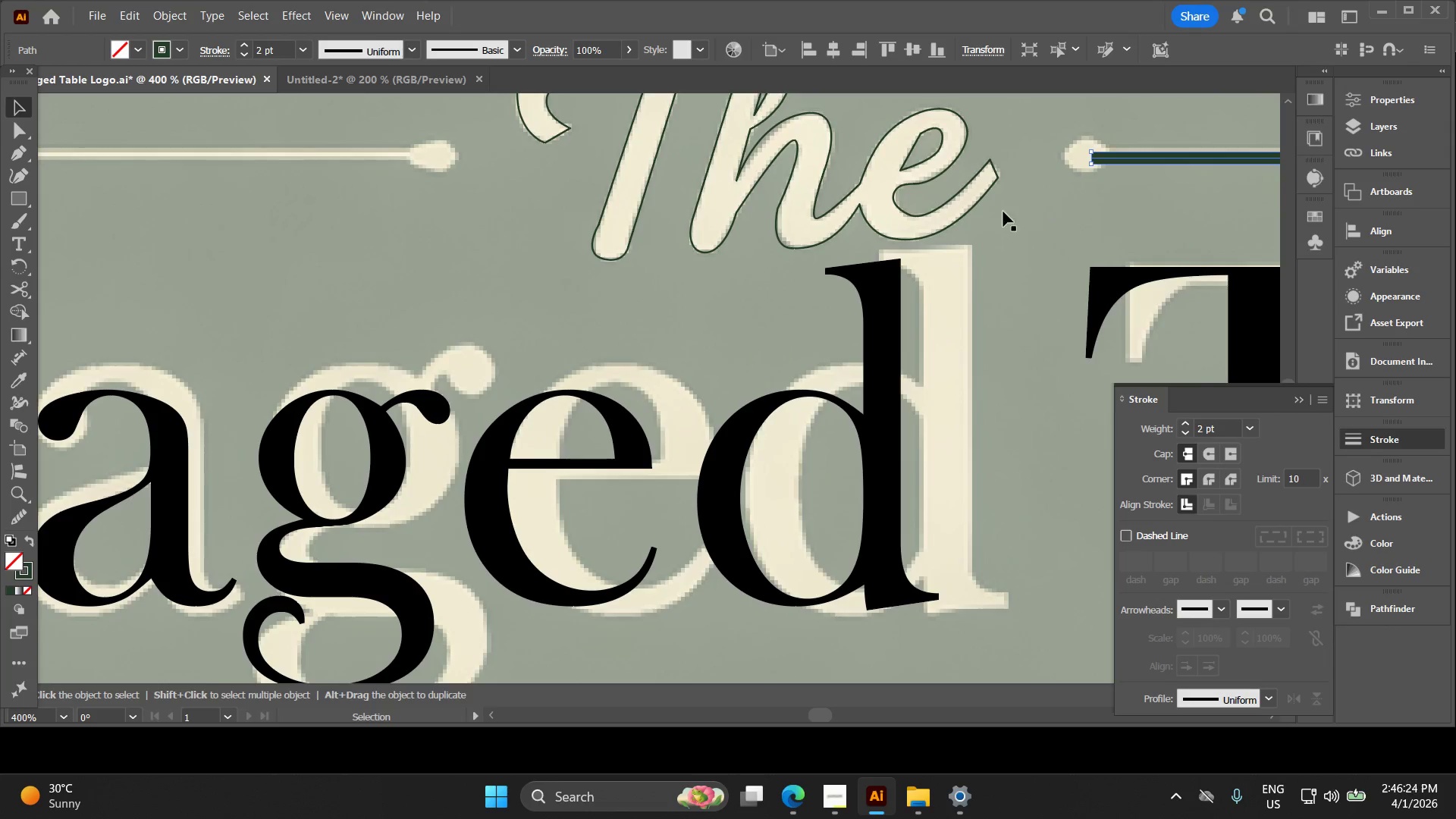 
left_click([19, 202])
 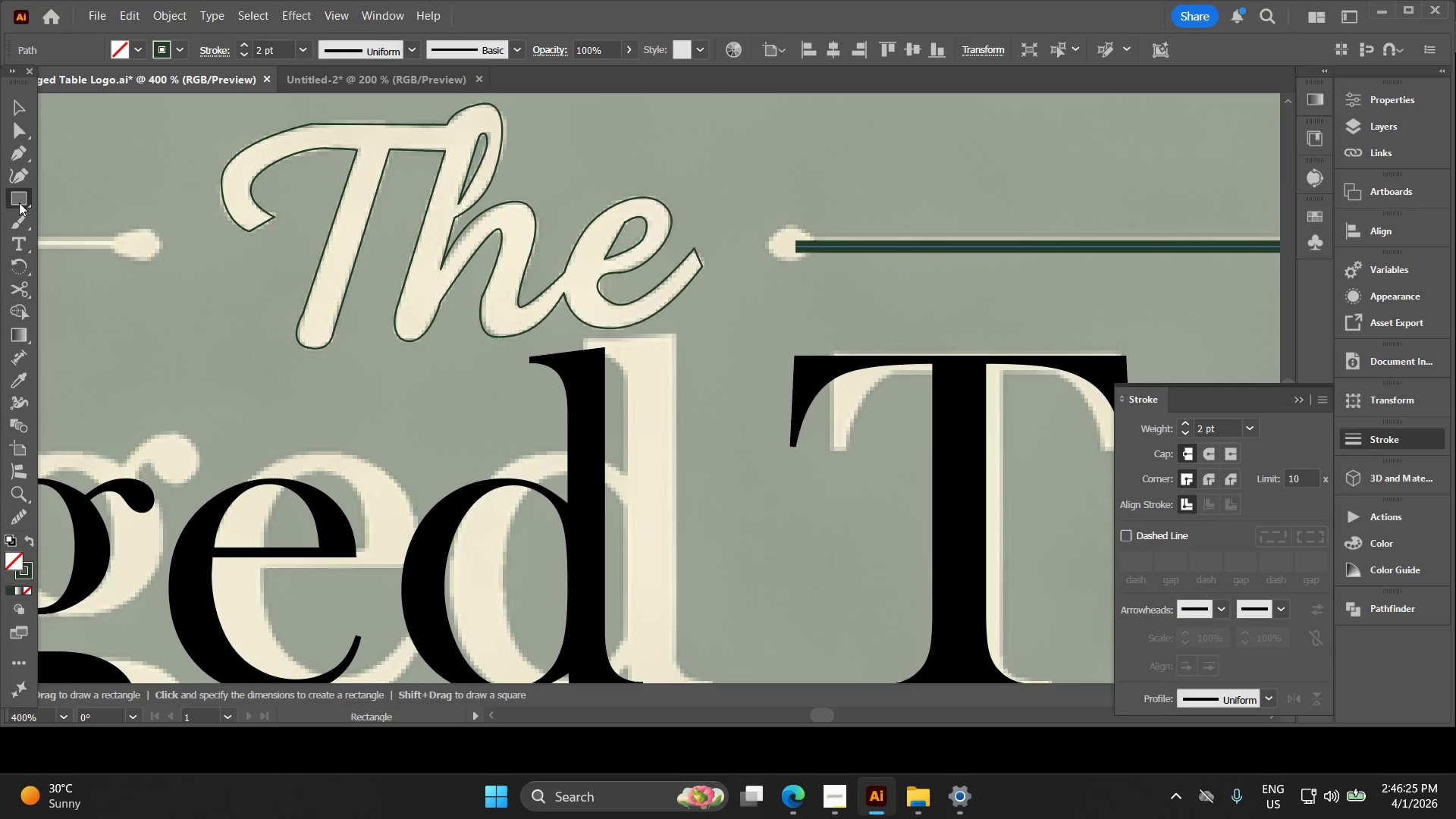 
right_click([19, 202])
 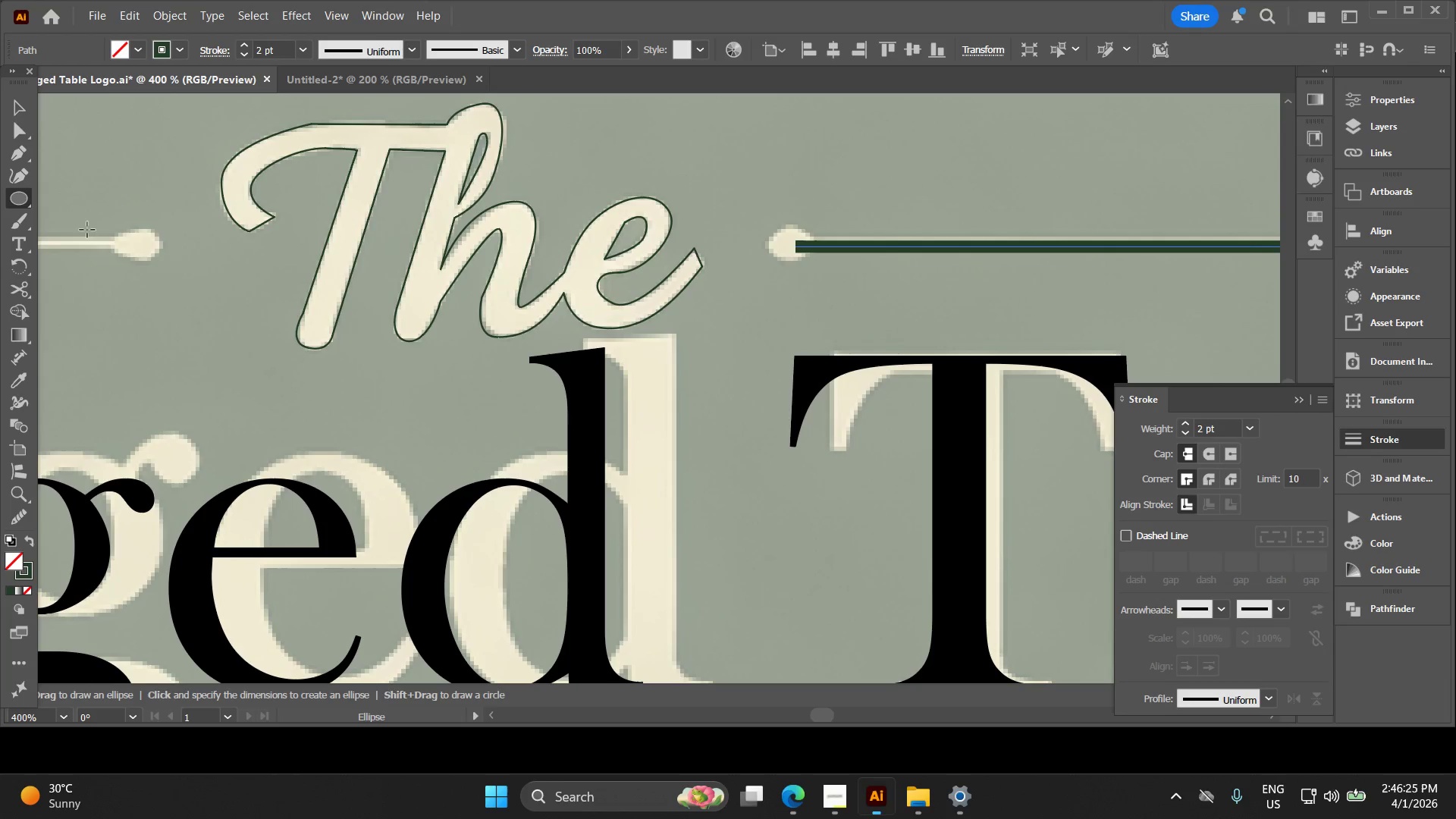 
key(Alt+AltLeft)
 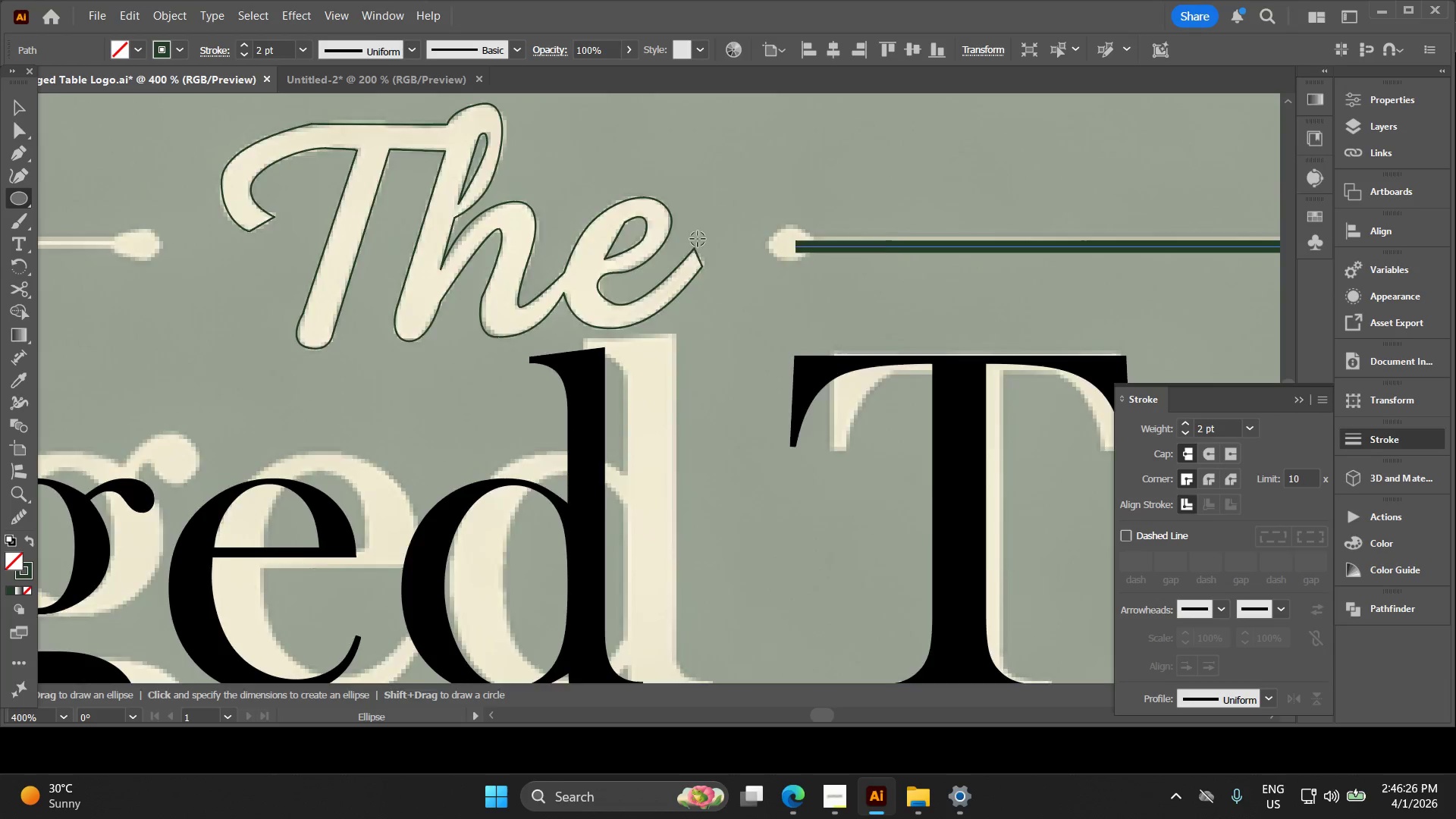 
key(Space)
 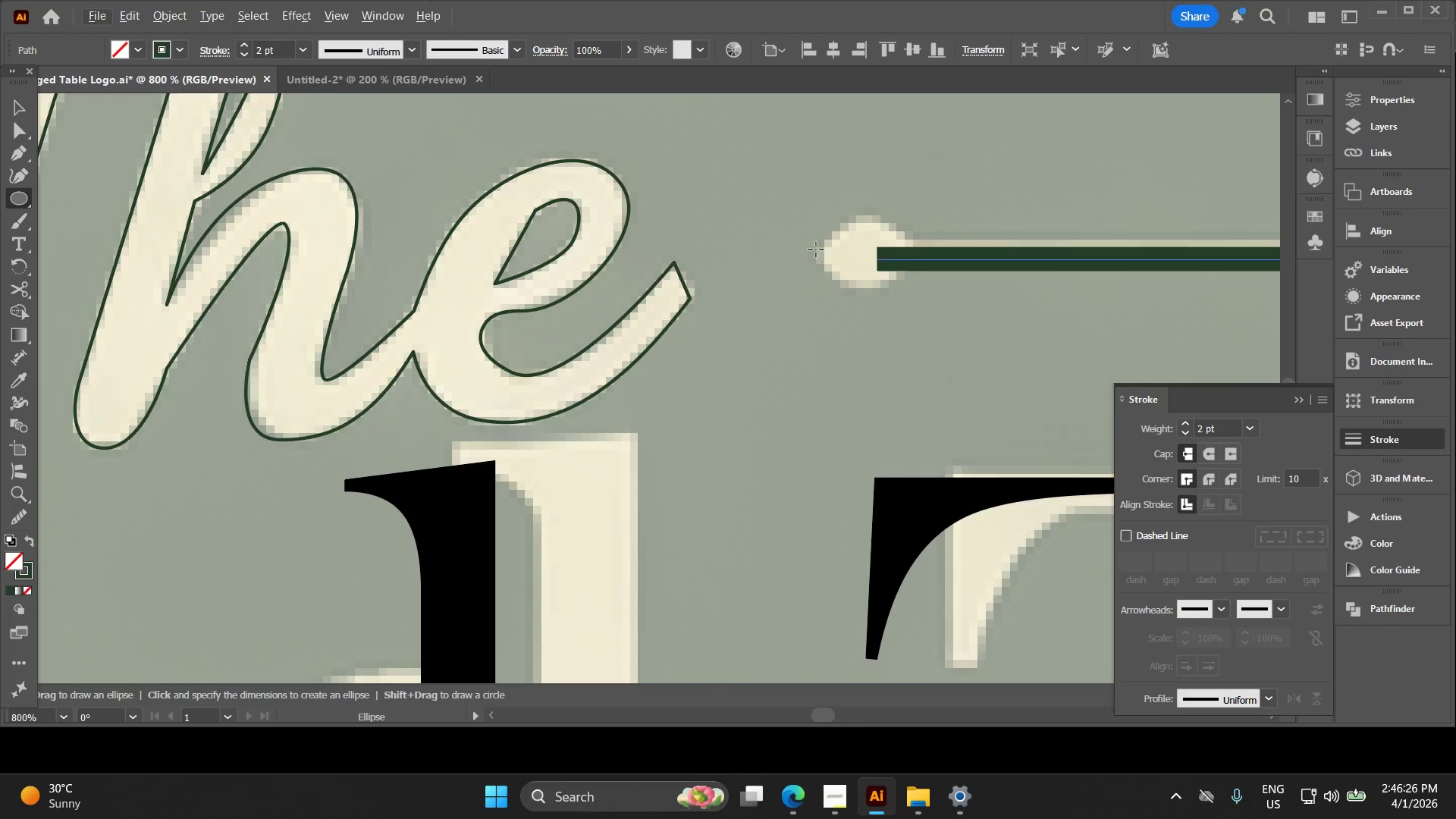 
left_click_drag(start_coordinate=[775, 258], to_coordinate=[626, 292])
 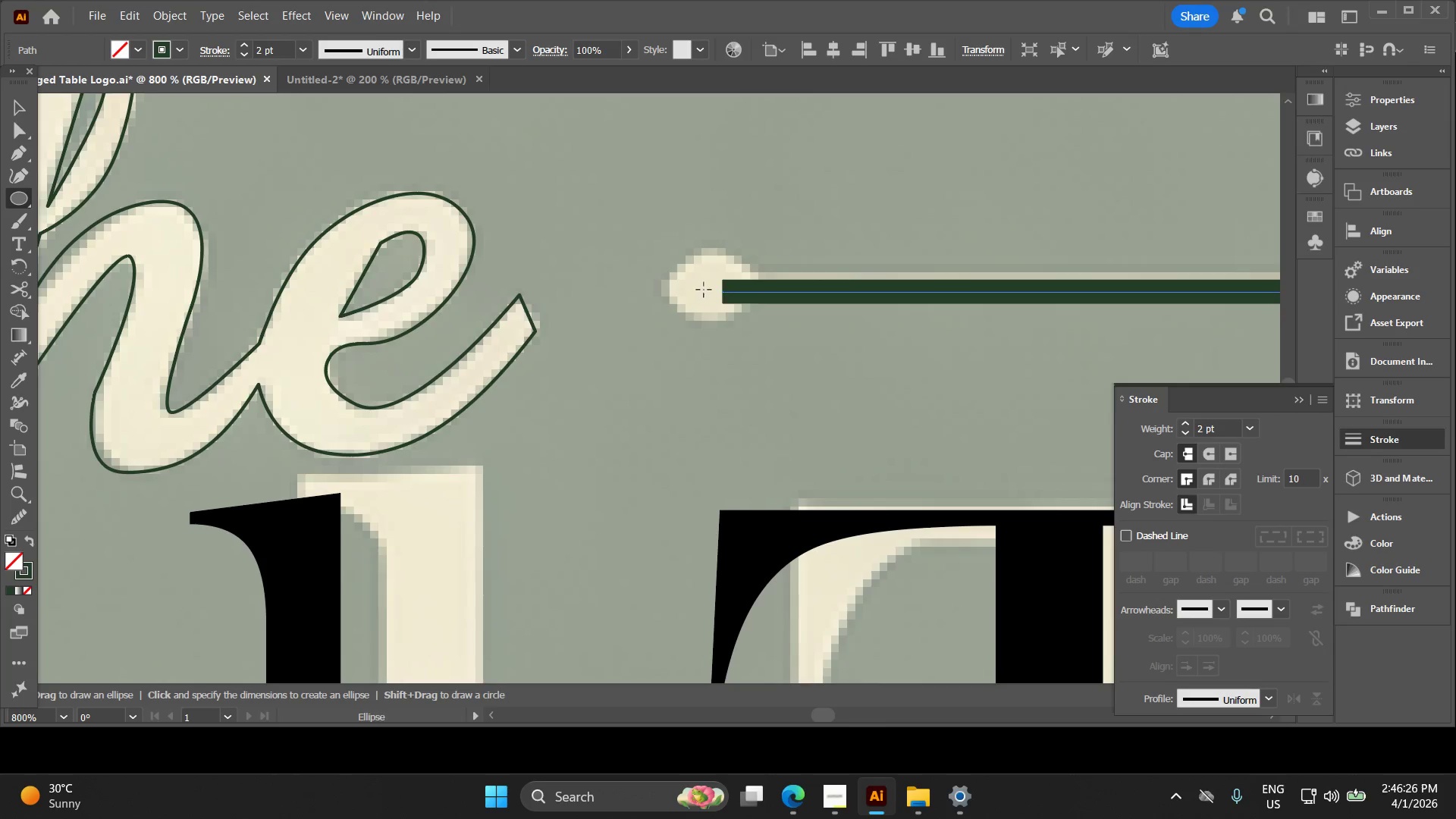 
scroll: coordinate [730, 238], scroll_direction: up, amount: 2.0
 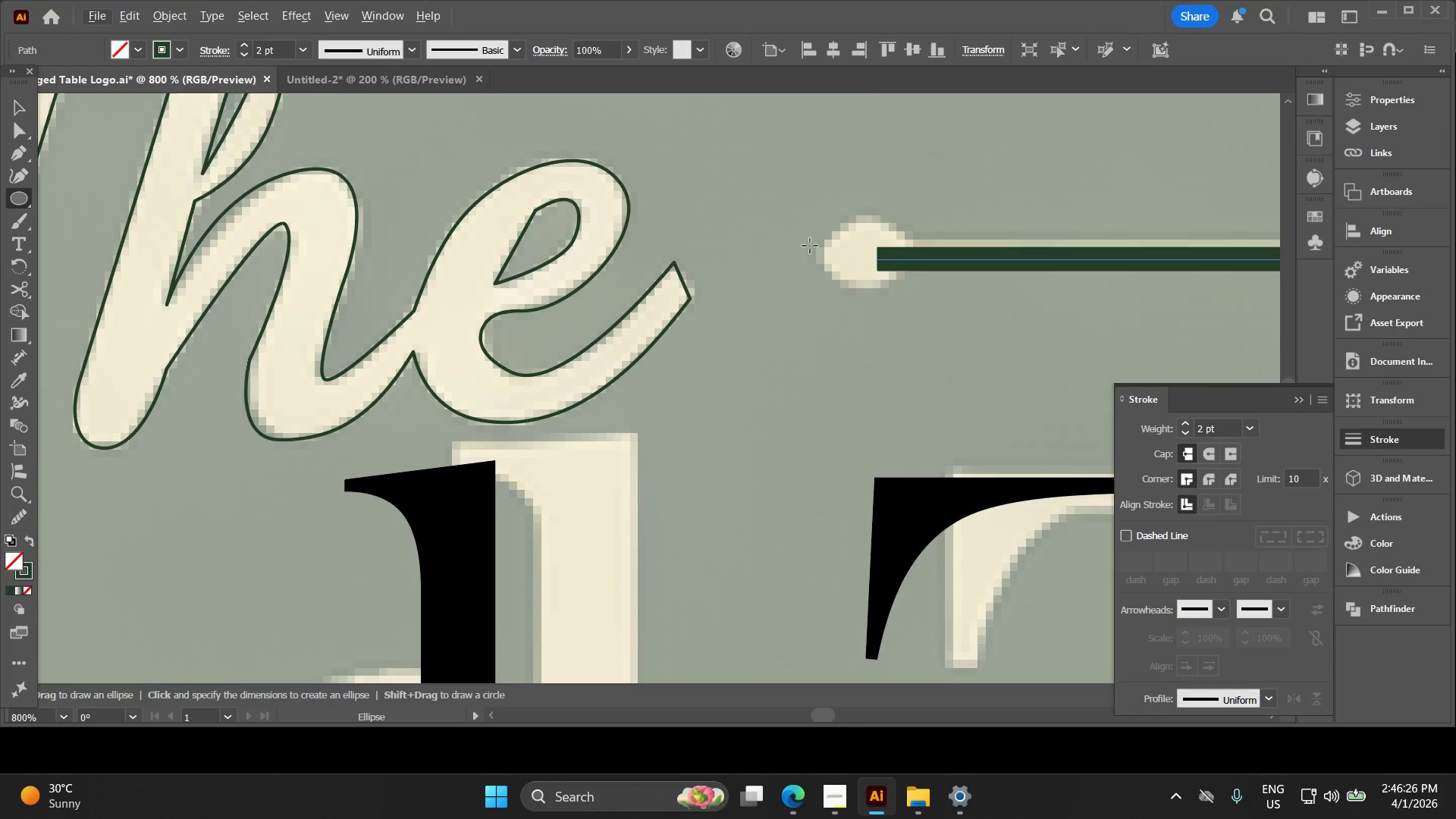 
hold_key(key=AltLeft, duration=0.91)
left_click_drag(start_coordinate=[704, 290], to_coordinate=[728, 301])
 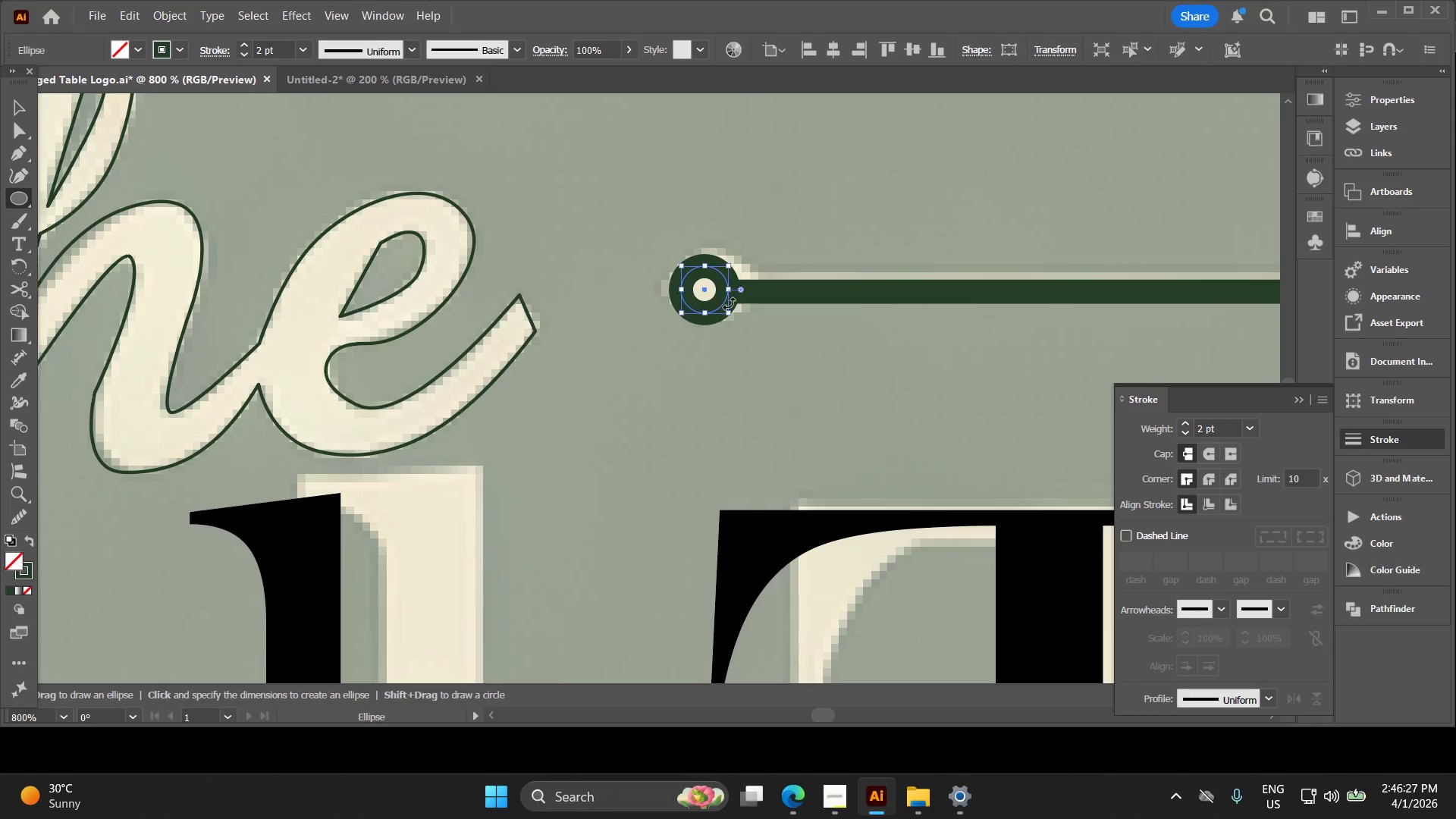 
key(Shift+X)
 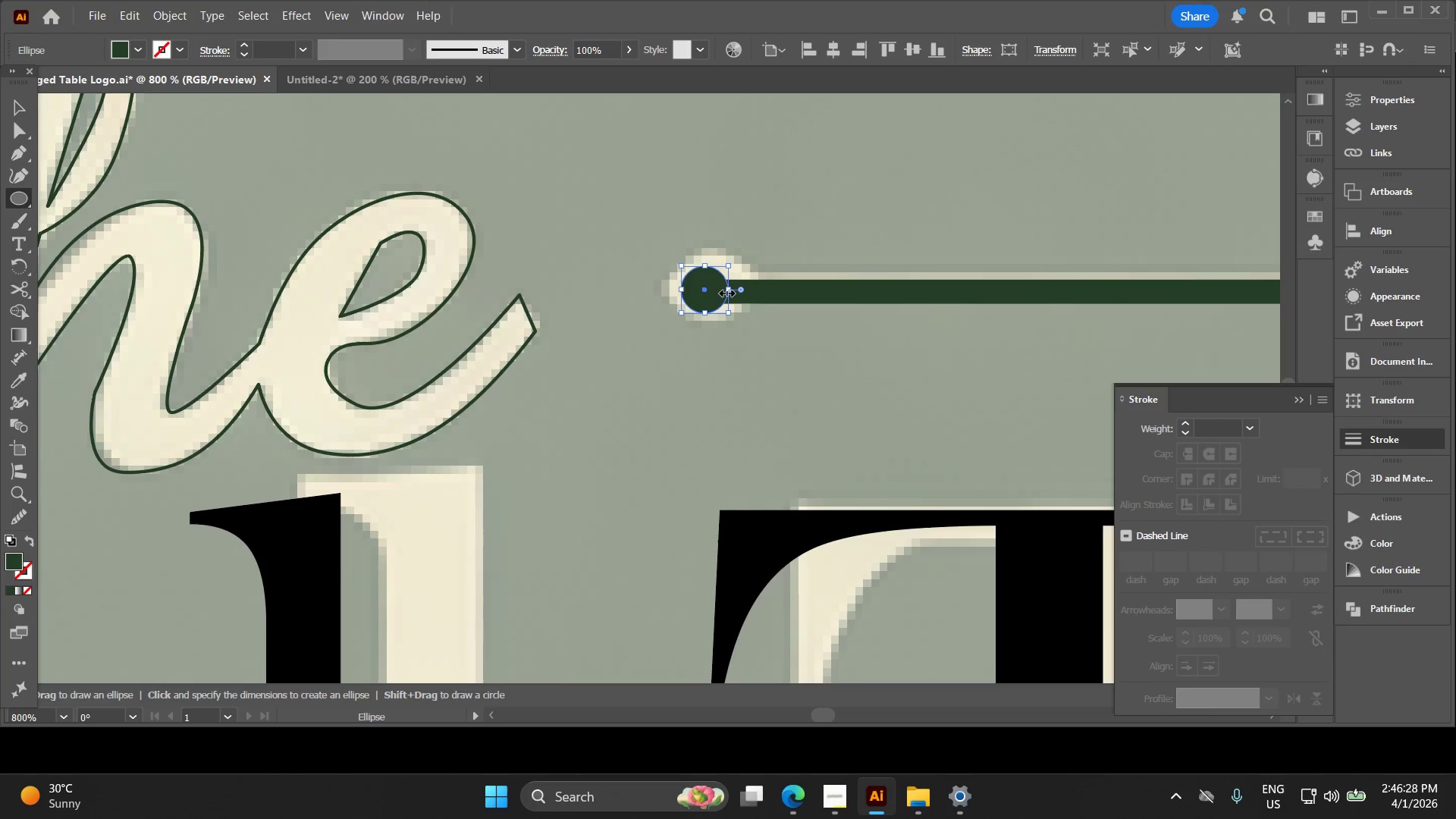 
hold_key(key=ShiftLeft, duration=1.17)
left_click_drag(start_coordinate=[726, 287], to_coordinate=[751, 292])
 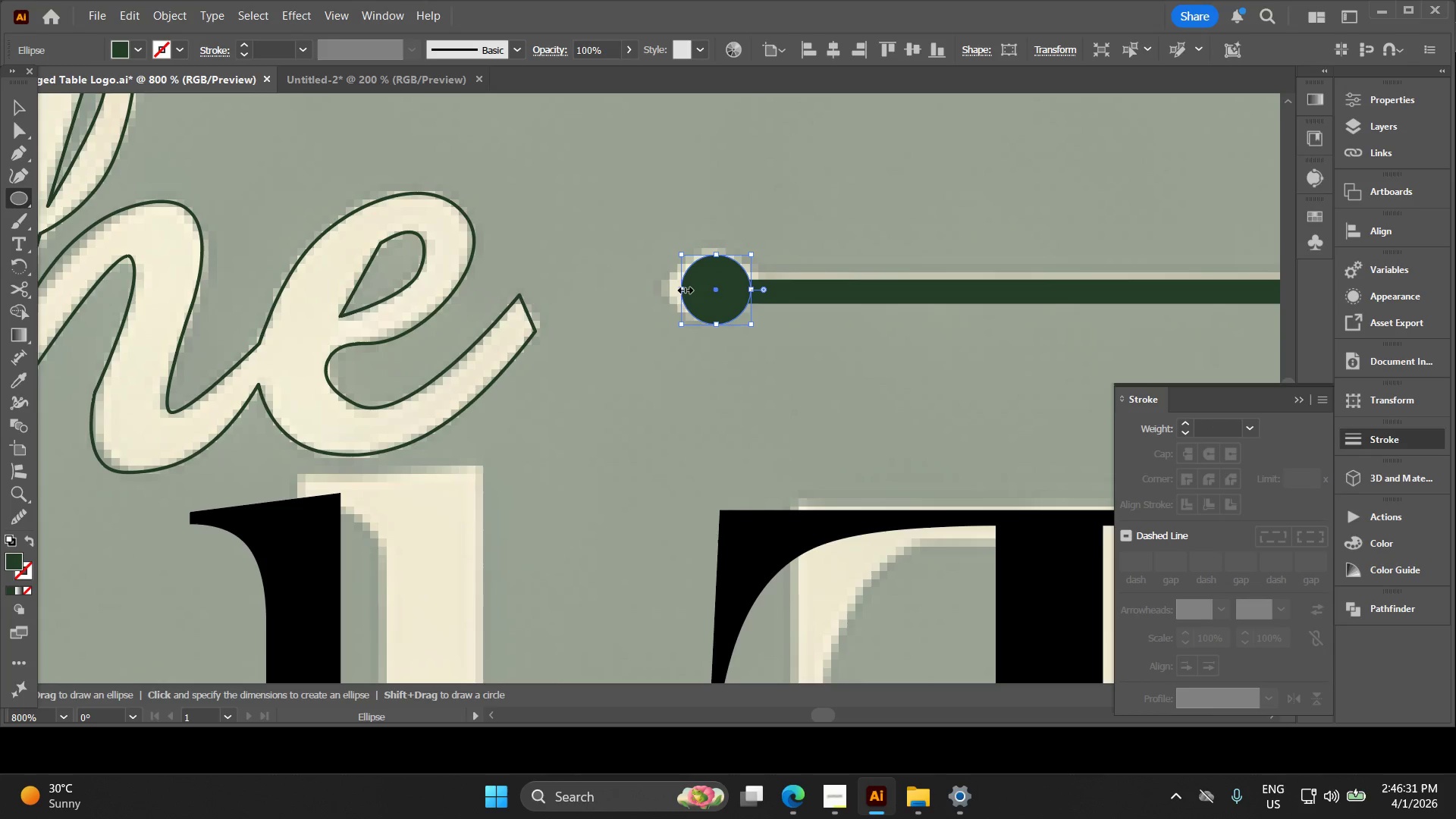 
left_click_drag(start_coordinate=[683, 288], to_coordinate=[661, 288])
 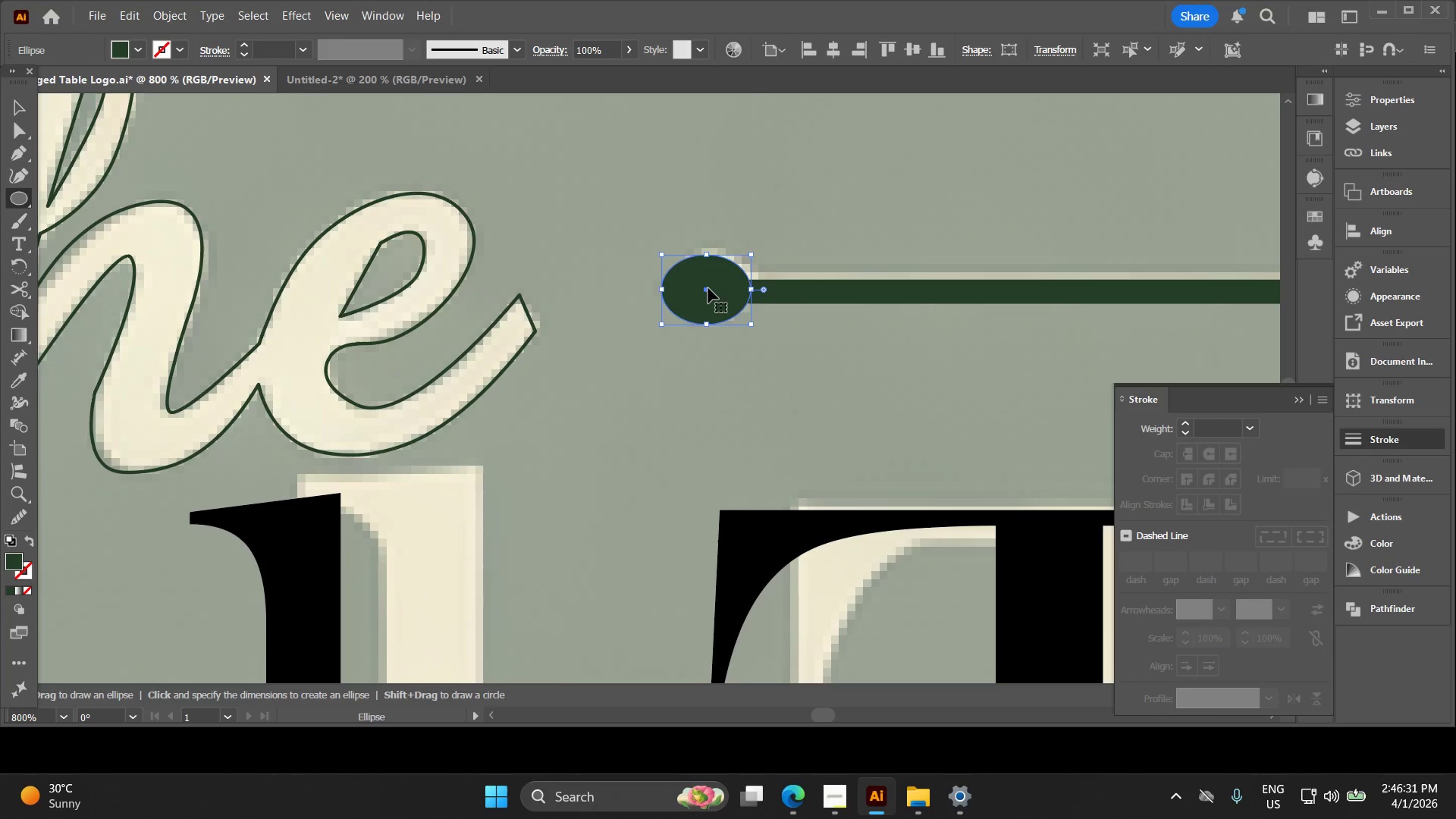 
left_click_drag(start_coordinate=[708, 287], to_coordinate=[708, 284])
 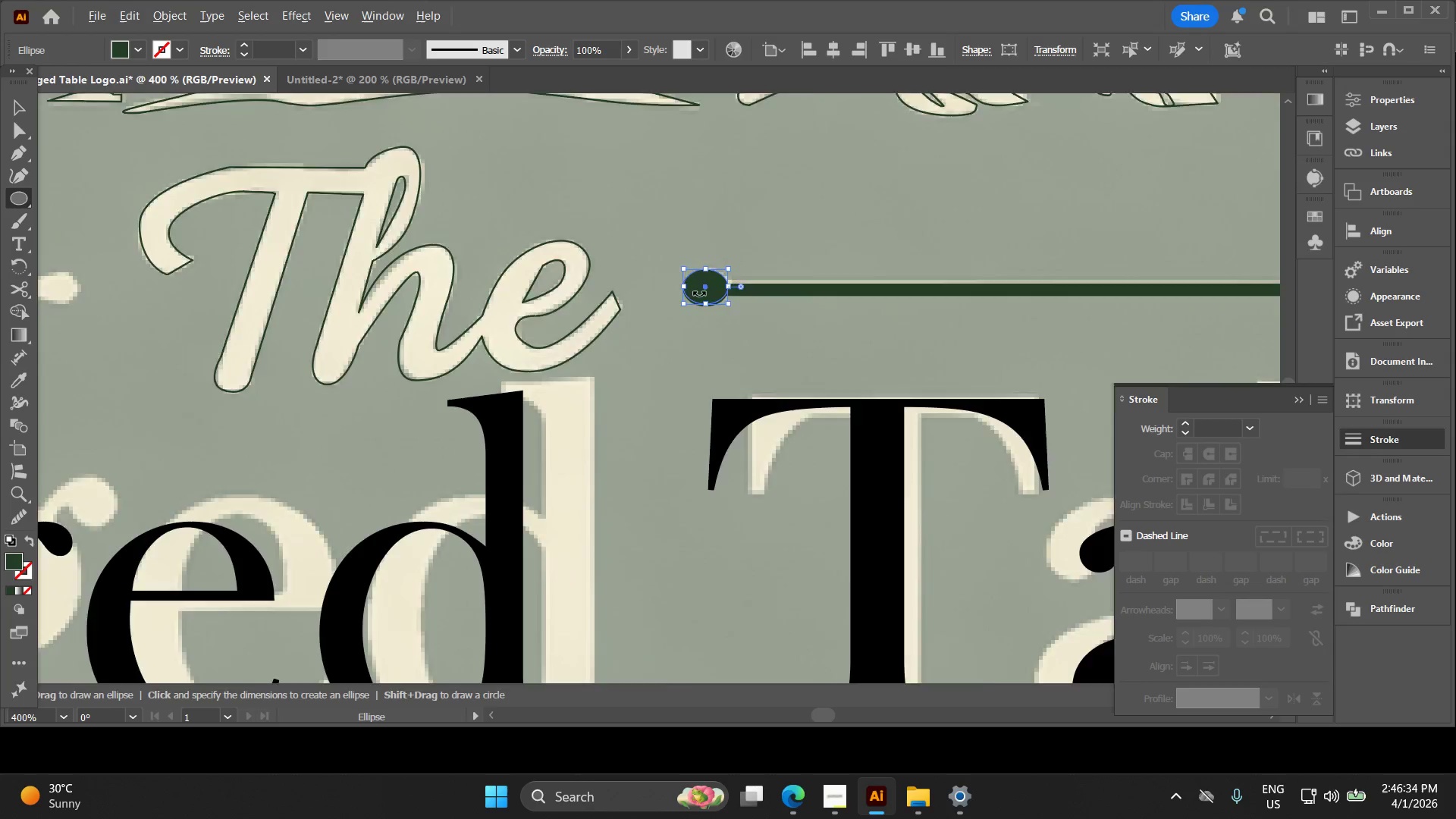 
key(Alt+AltLeft)
 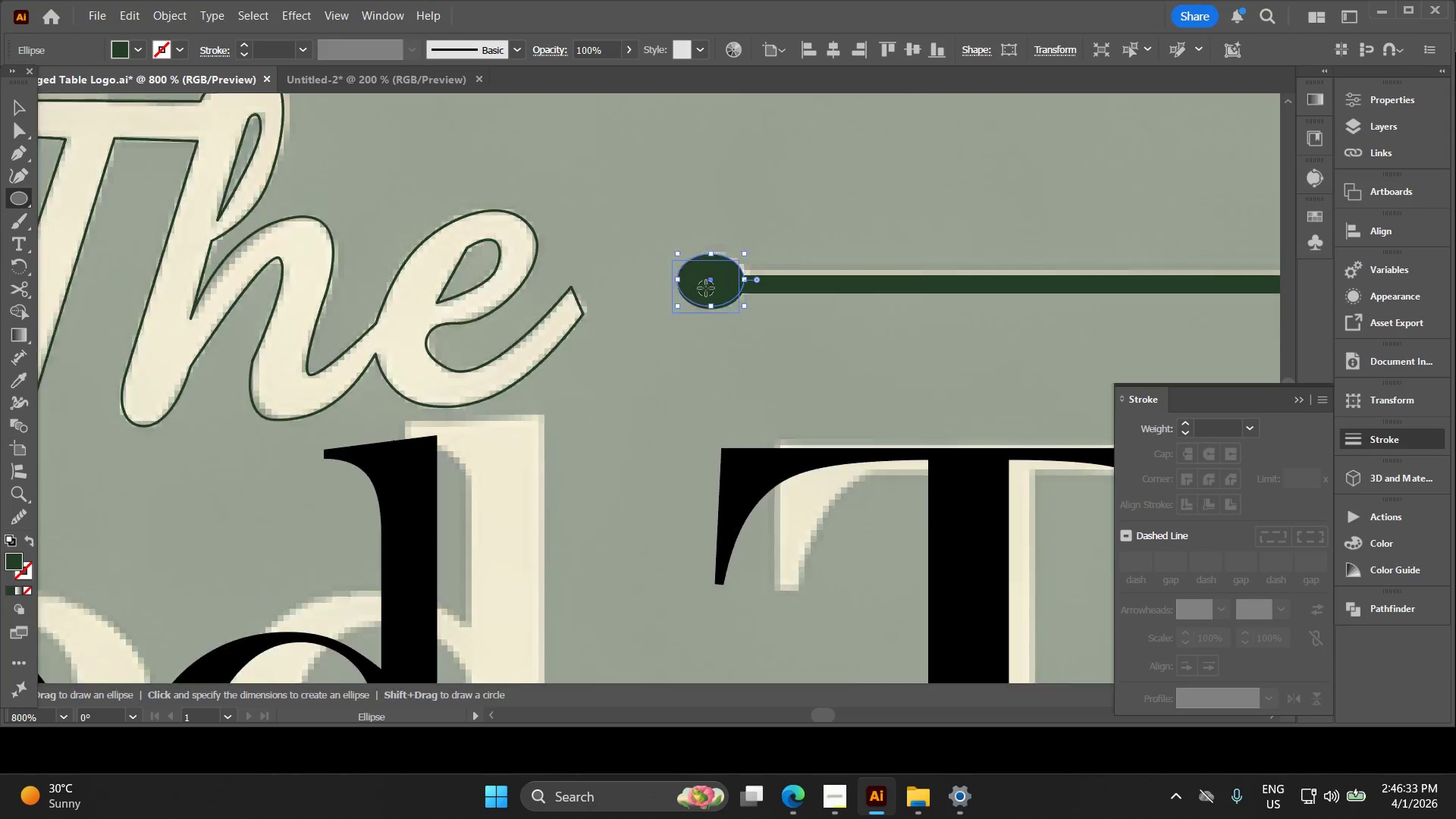 
key(Alt+AltLeft)
 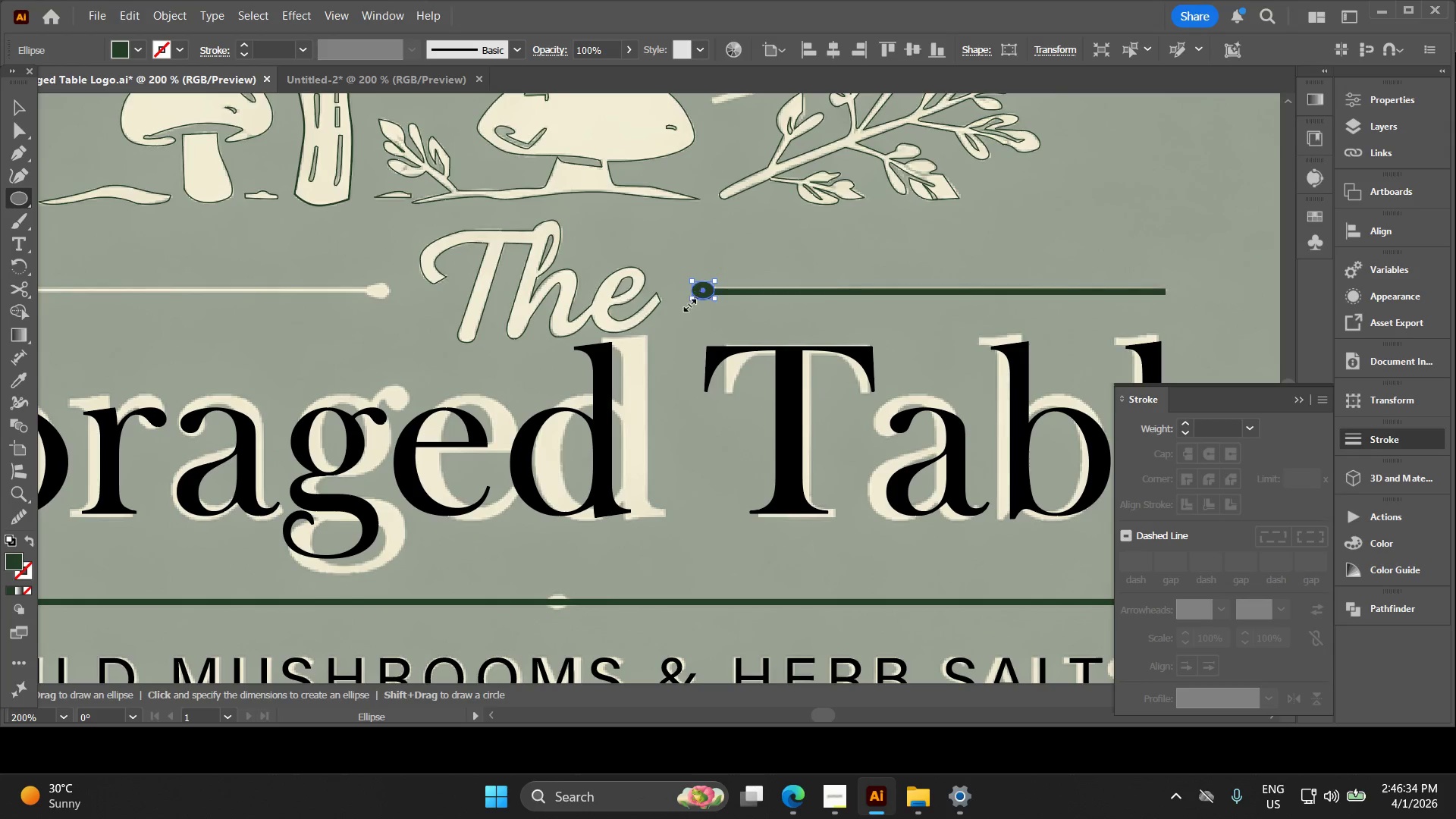 
hold_key(key=Space, duration=0.33)
 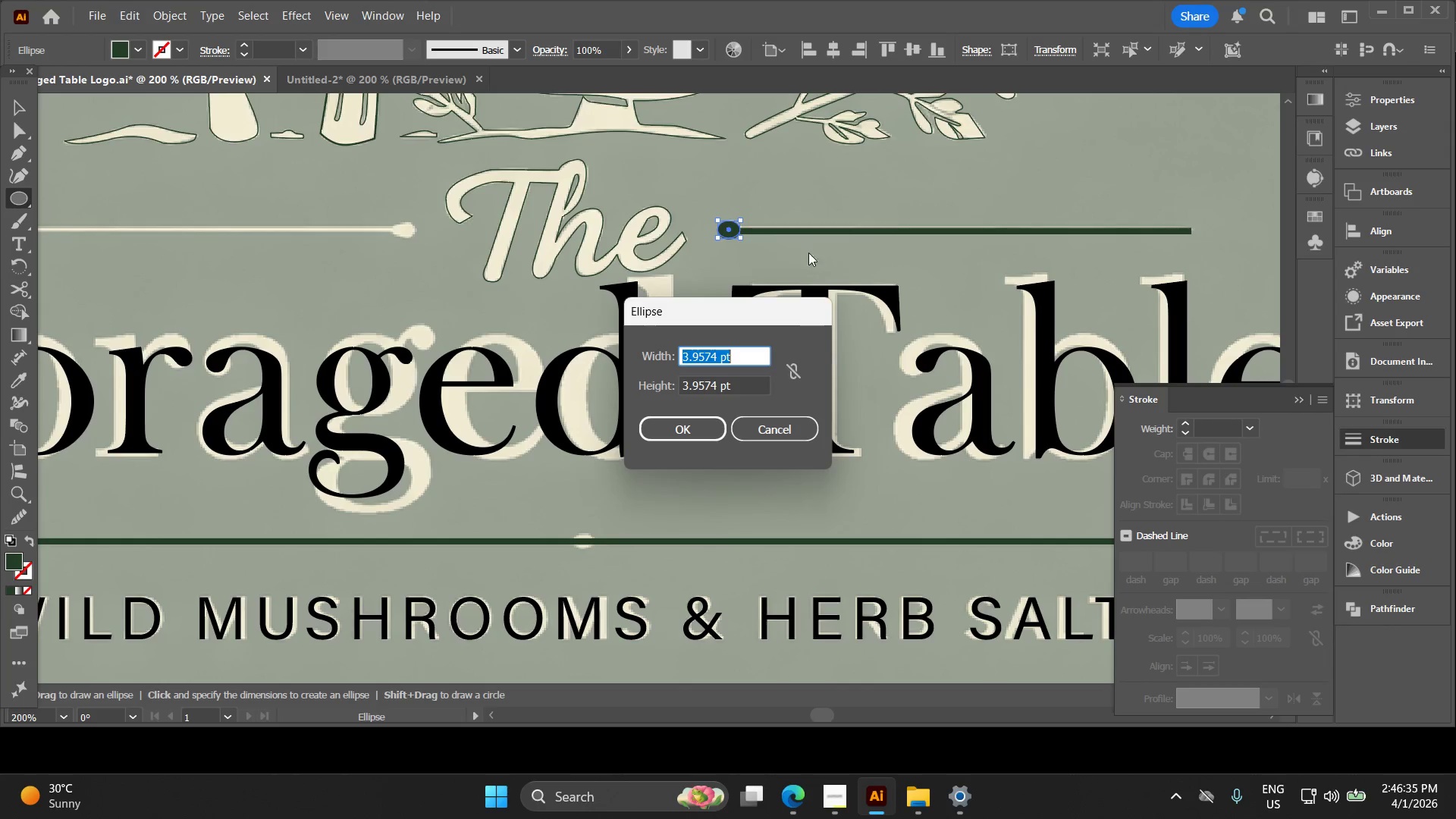 
left_click_drag(start_coordinate=[697, 292], to_coordinate=[723, 231])
 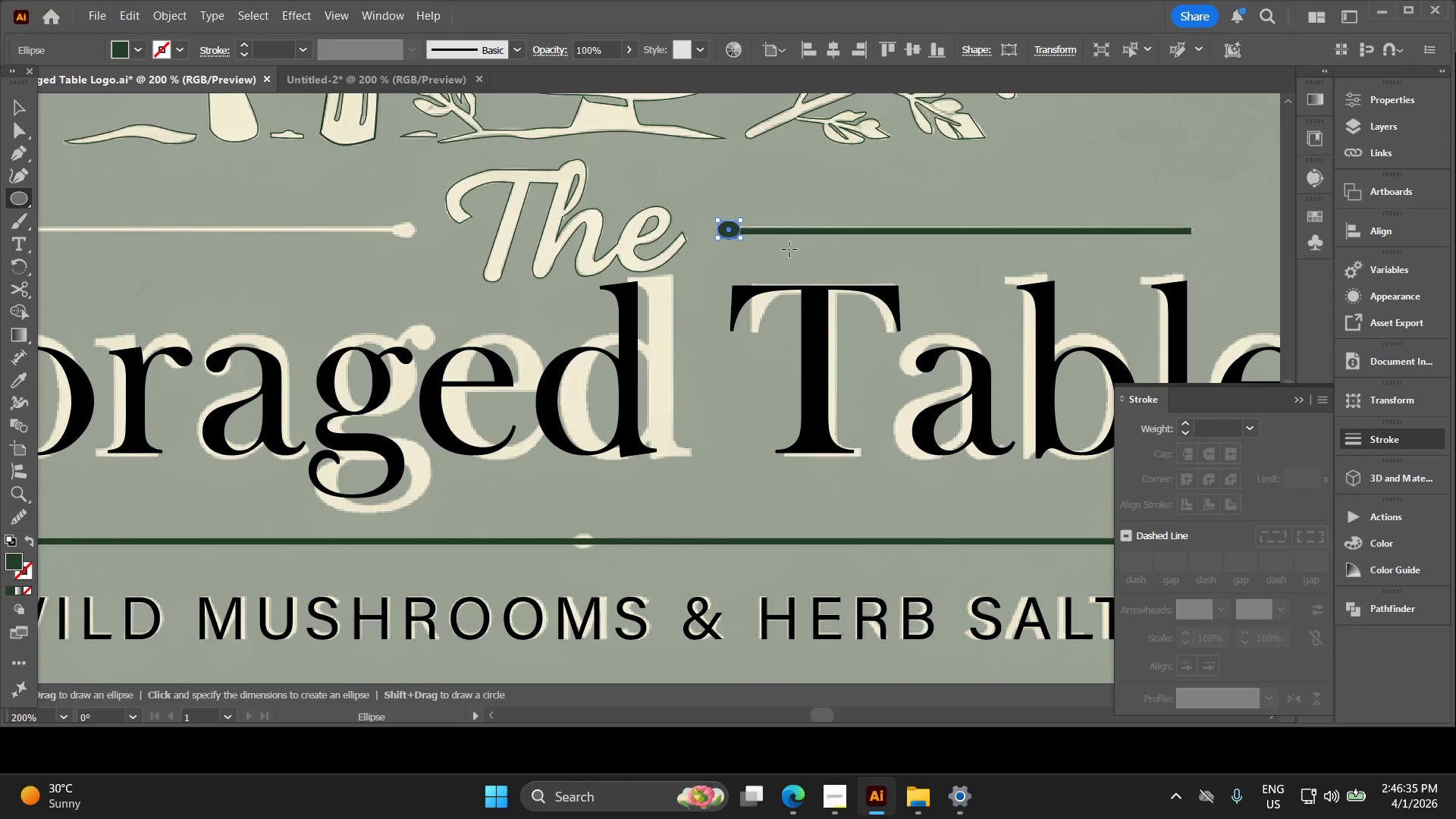 
scroll: coordinate [698, 293], scroll_direction: down, amount: 4.0
 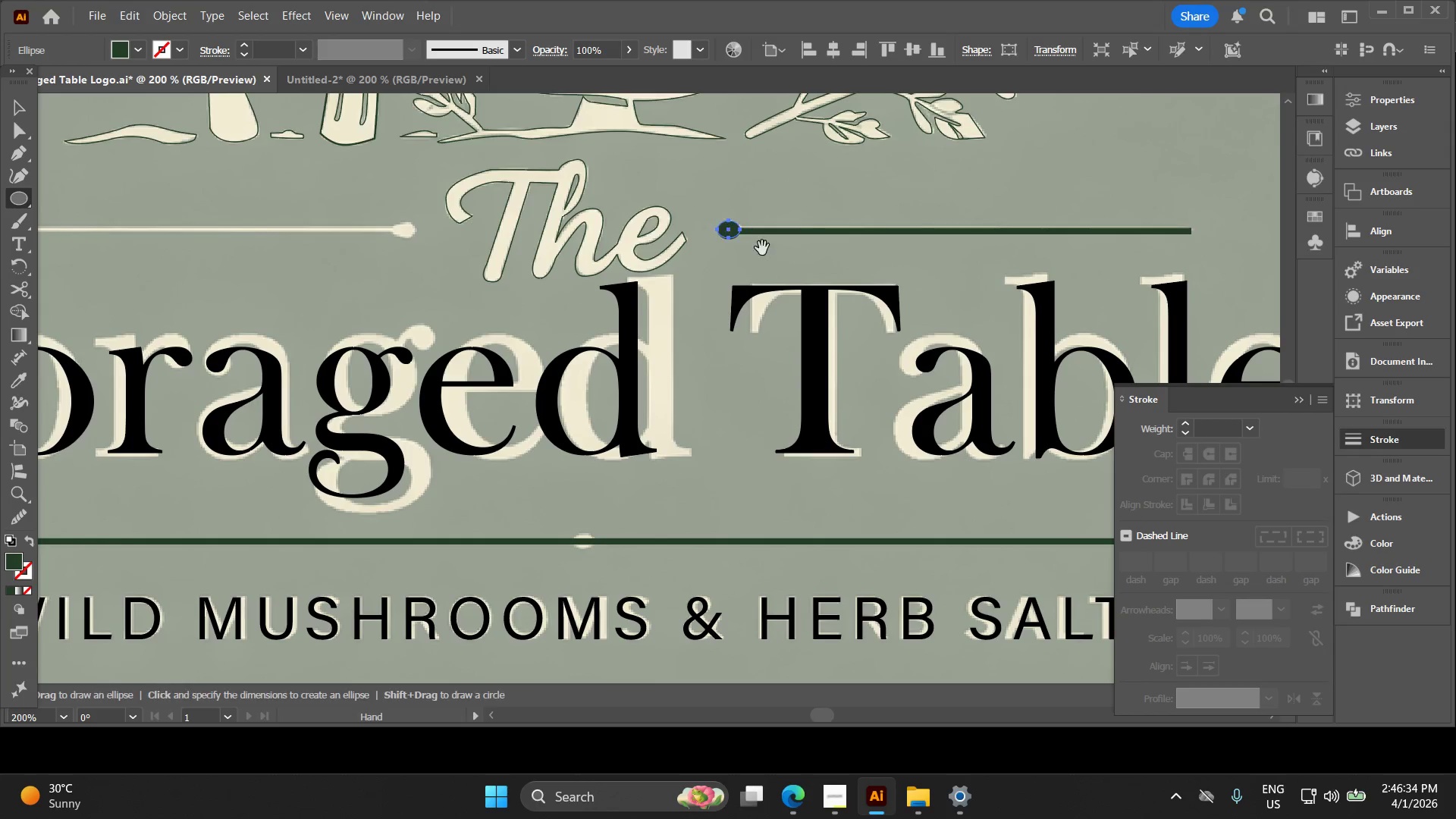 
double_click([789, 249])
 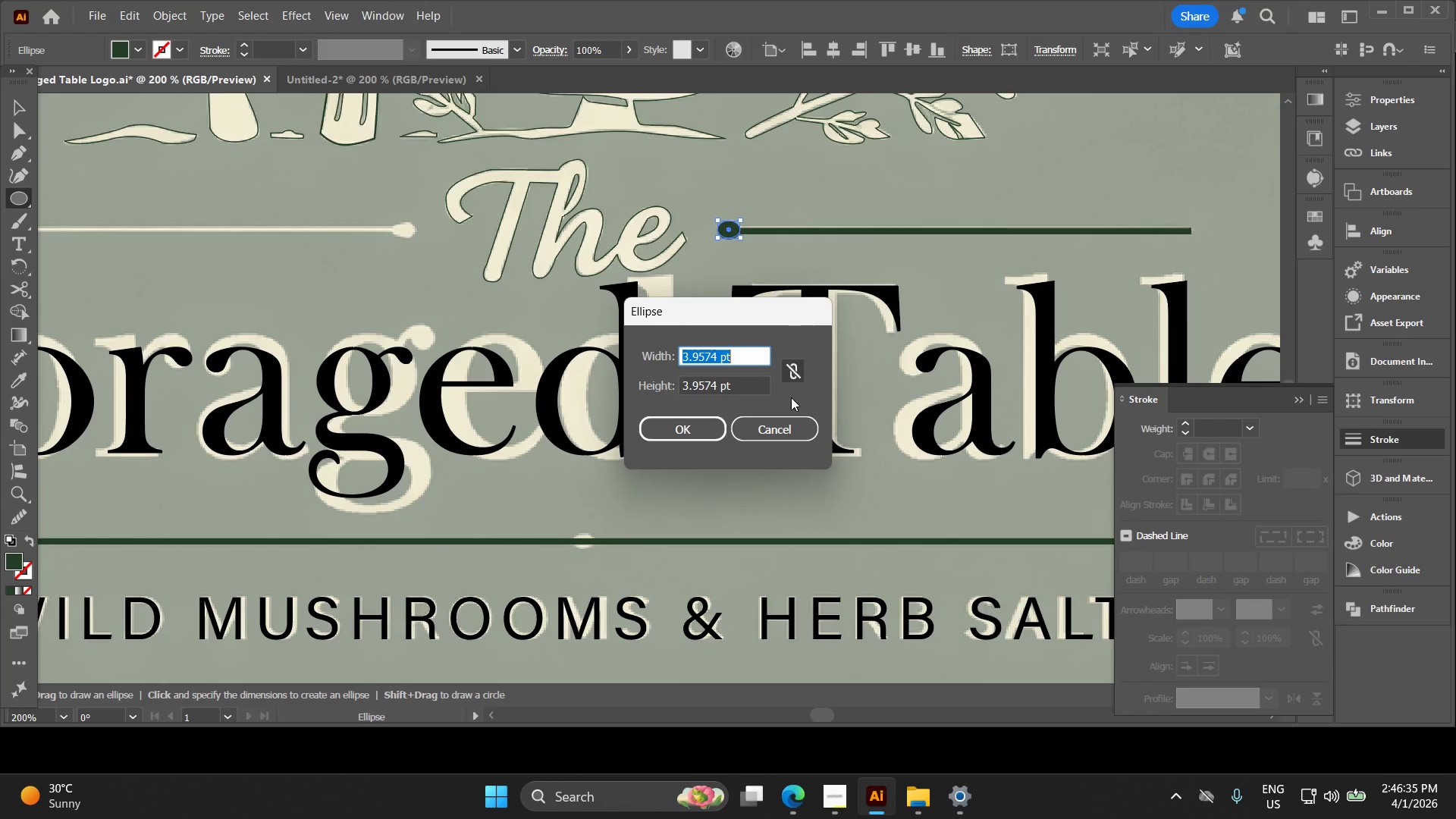 
left_click([783, 424])
 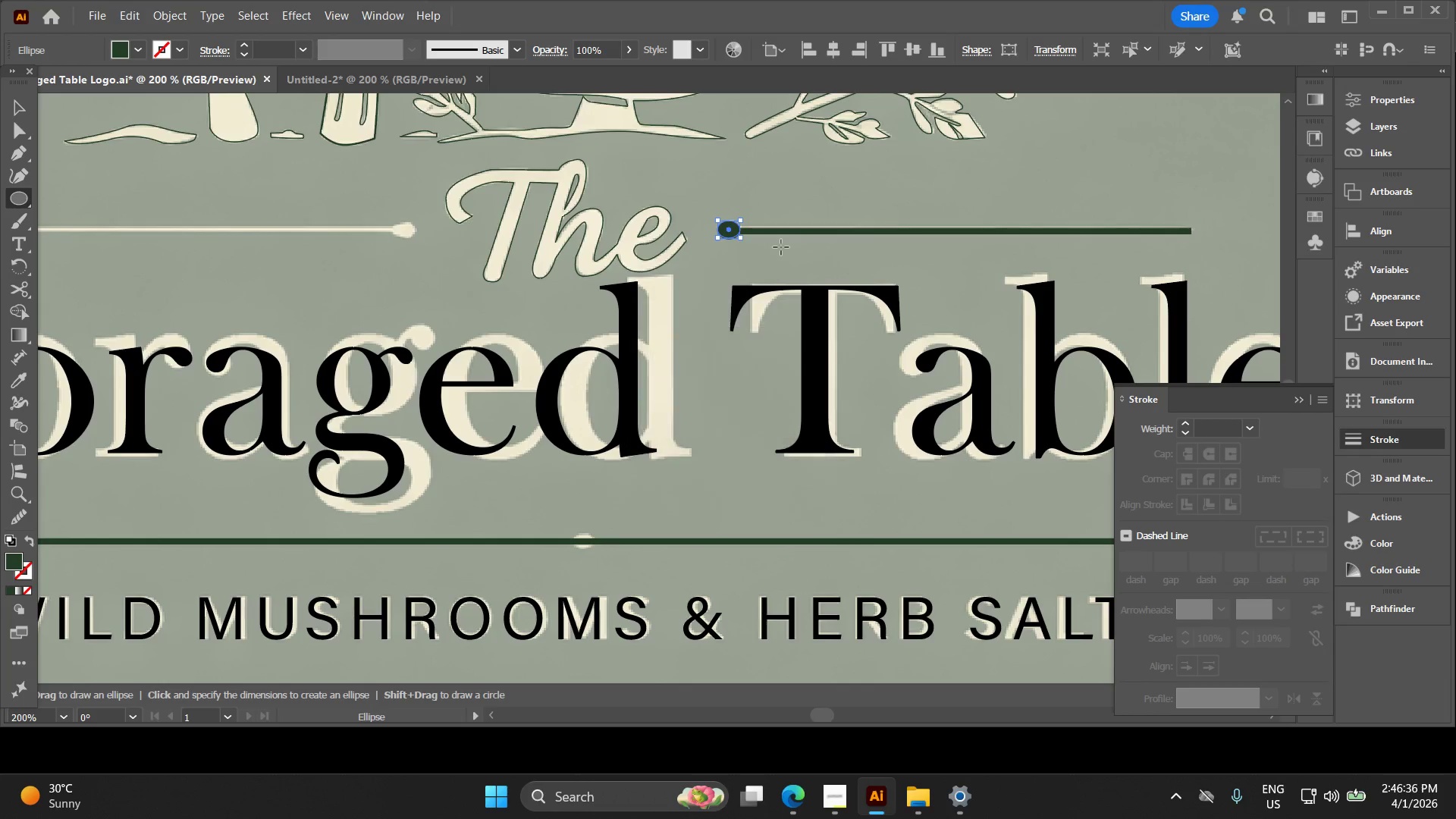 
key(V)
 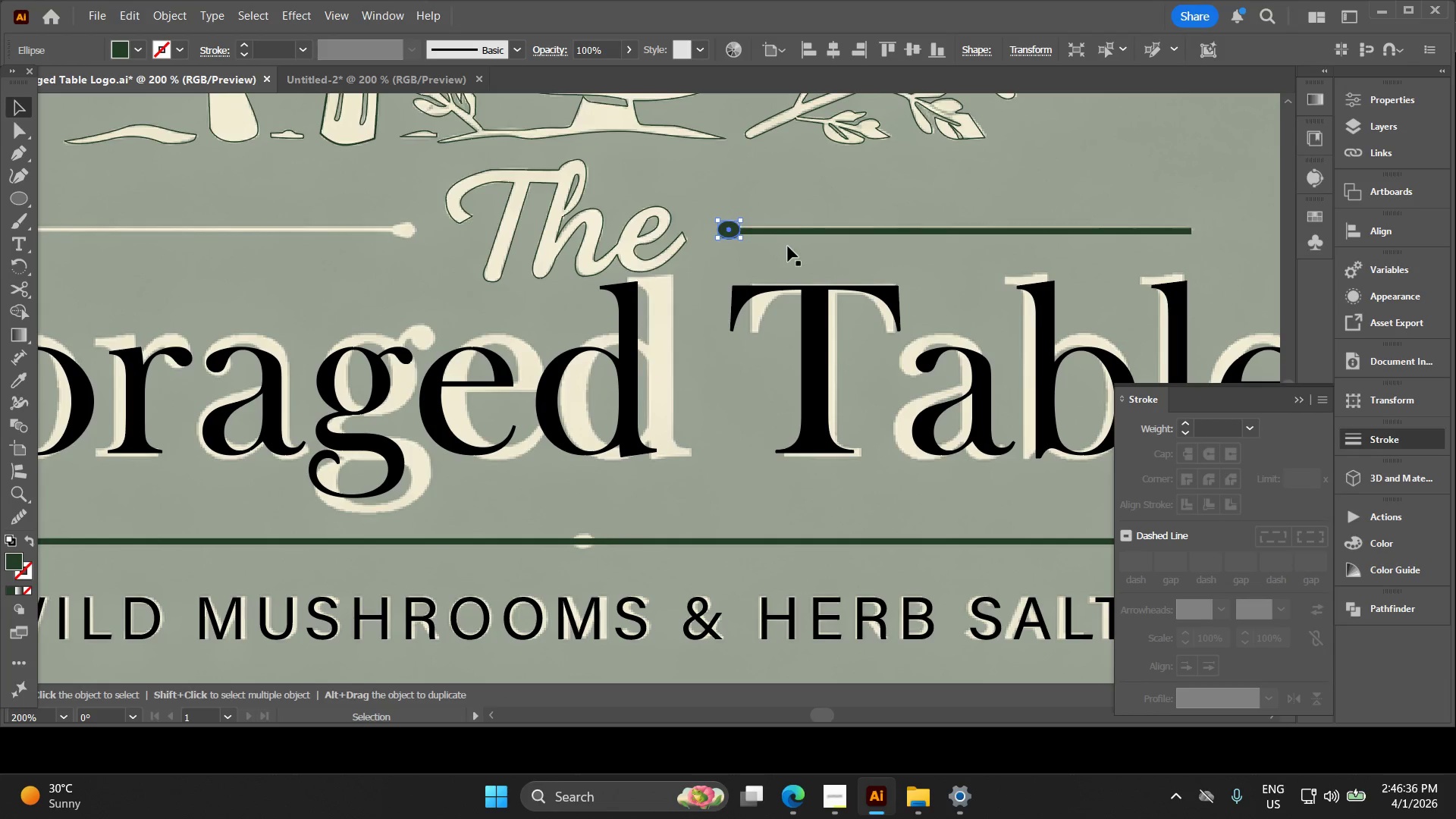 
left_click_drag(start_coordinate=[789, 253], to_coordinate=[708, 210])
 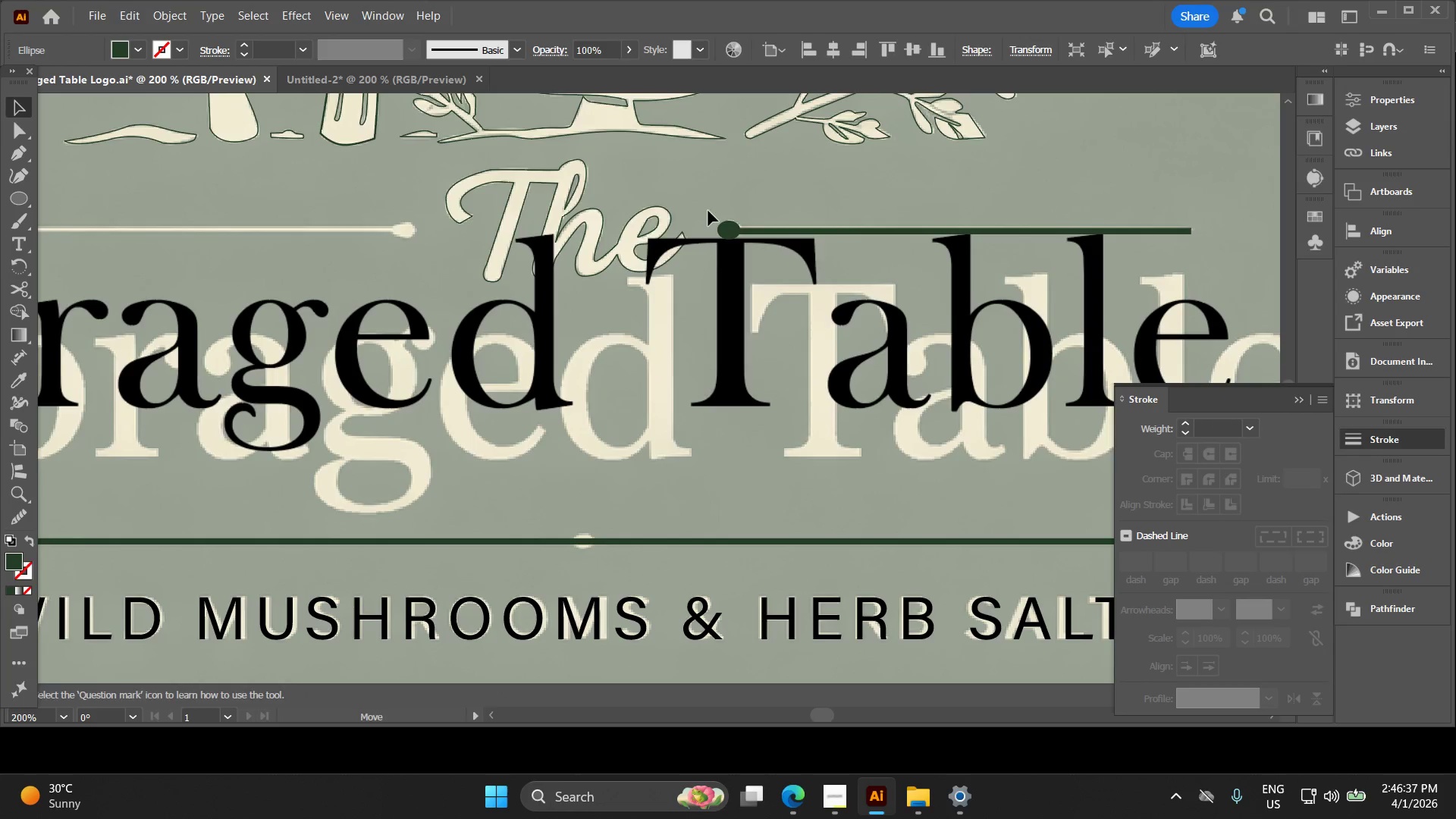 
key(Control+ControlLeft)
 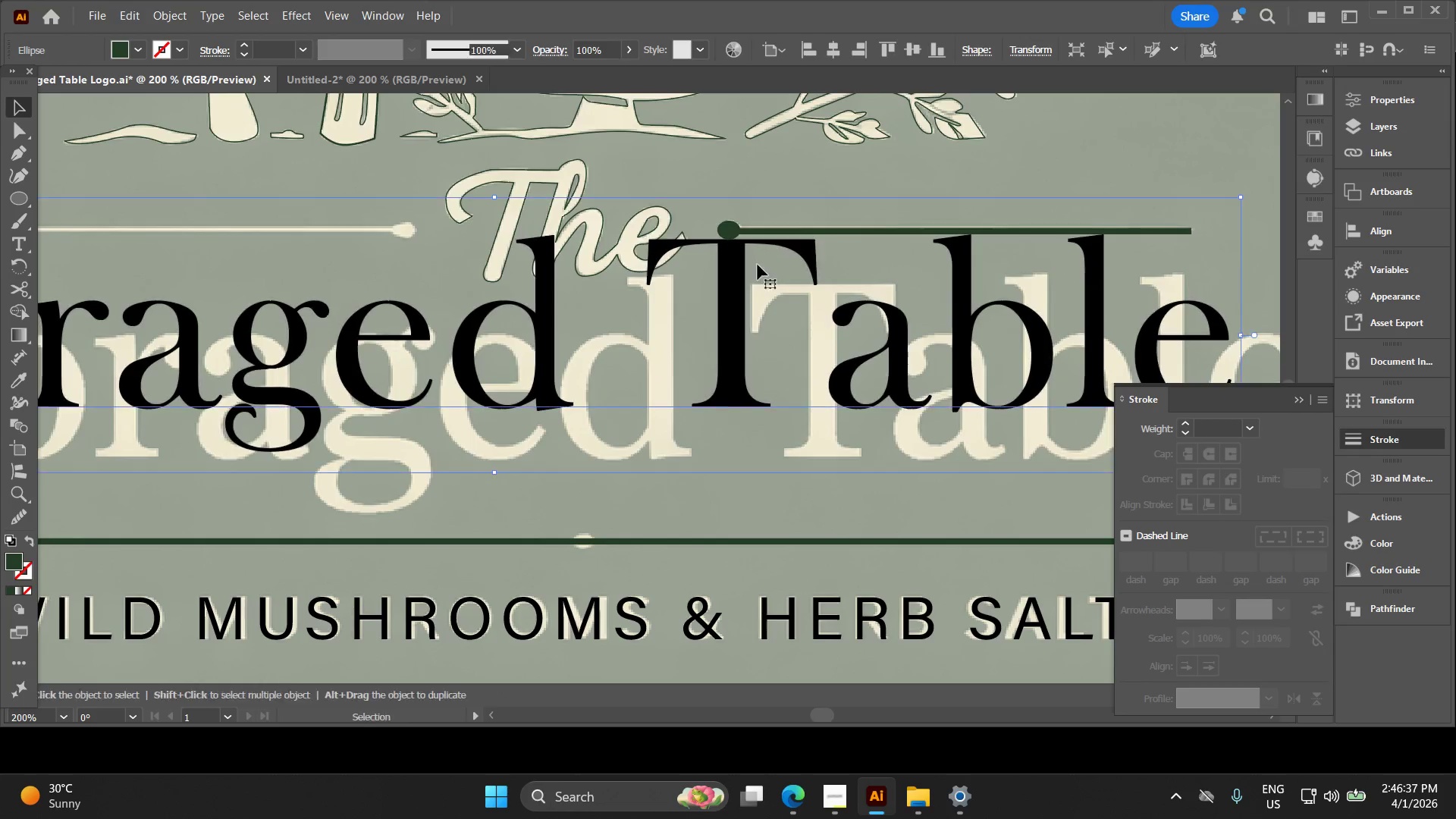 
key(Control+Z)
 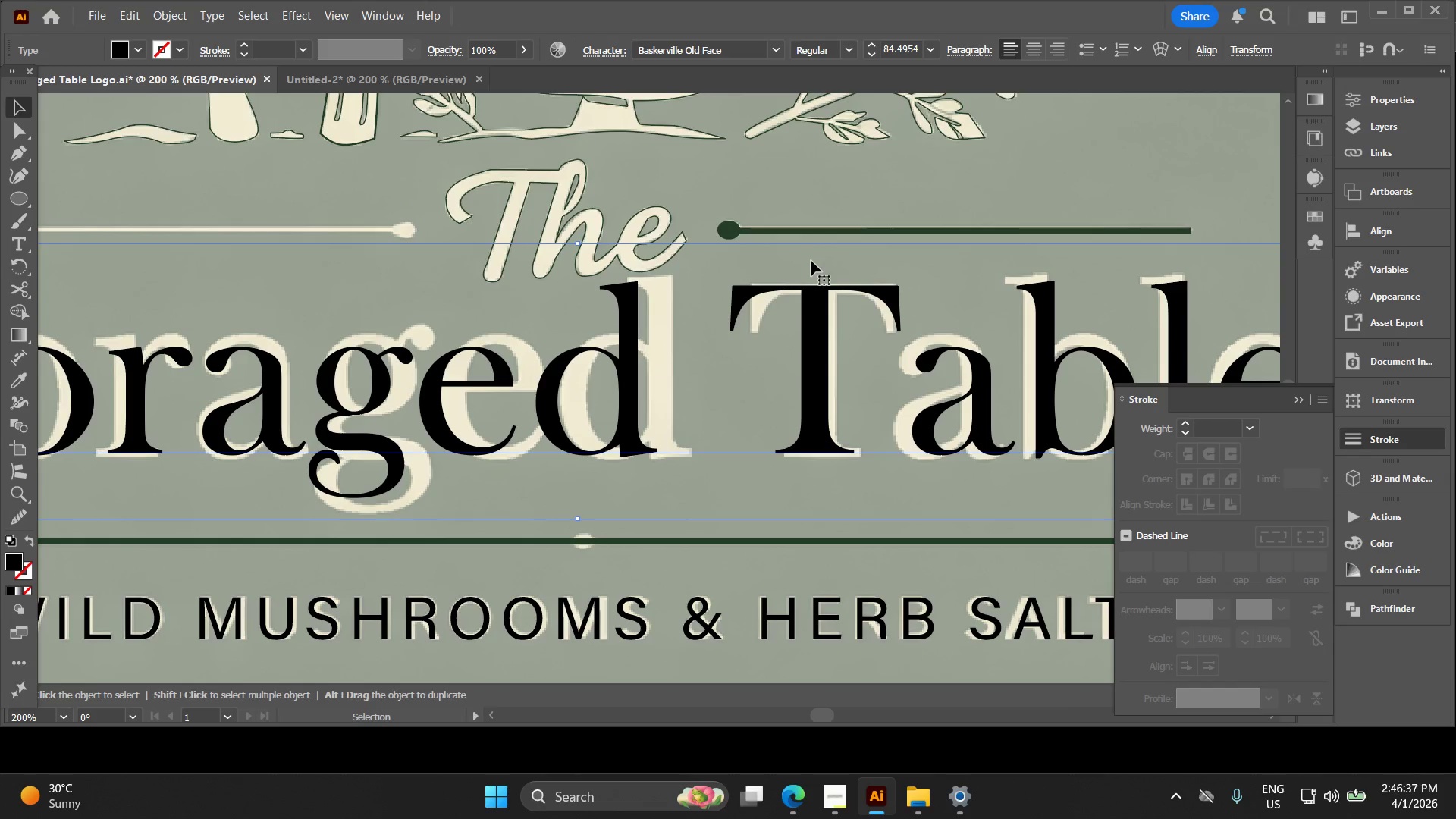 
key(Control+W)
 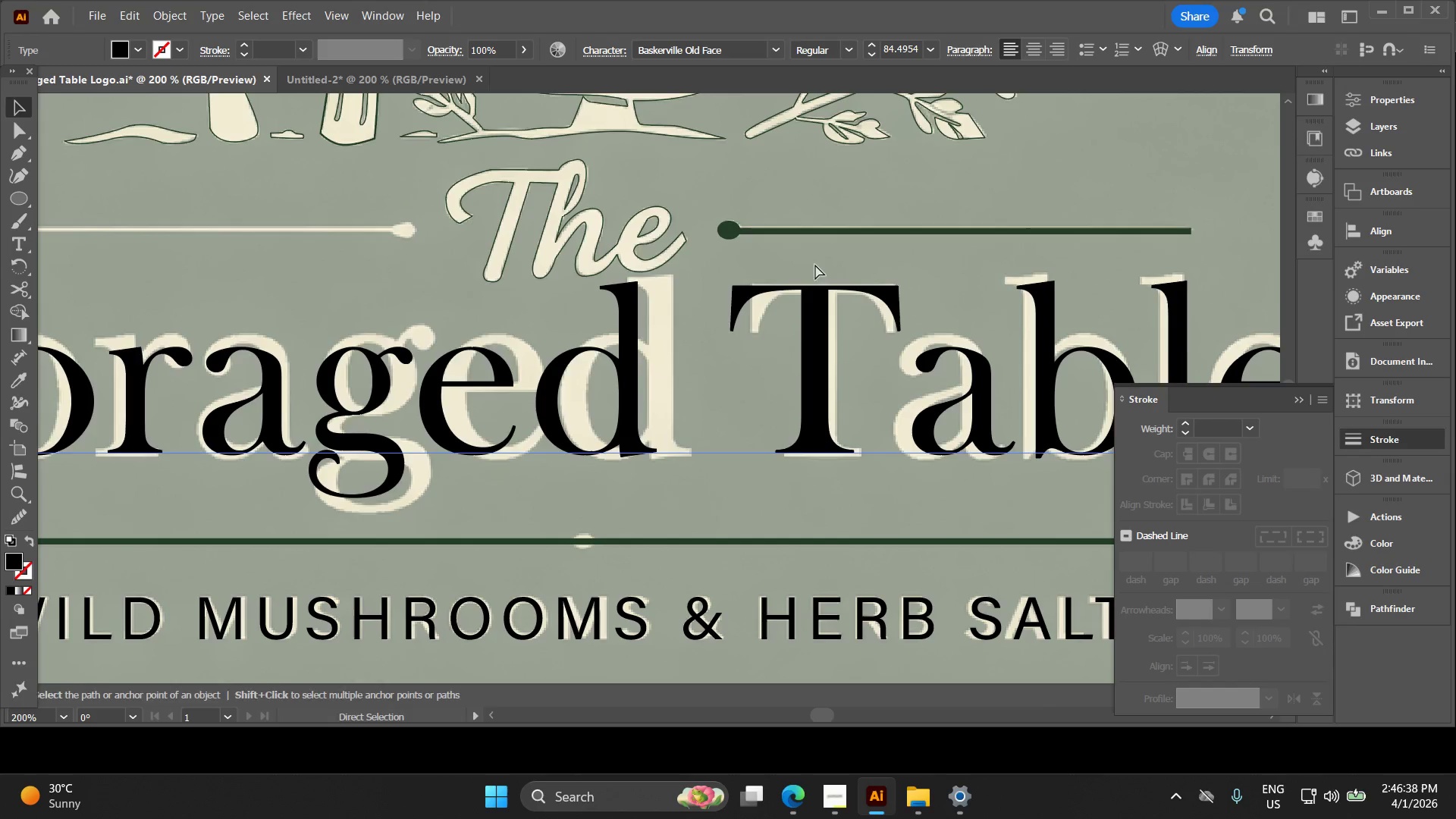 
left_click_drag(start_coordinate=[805, 253], to_coordinate=[739, 220])
 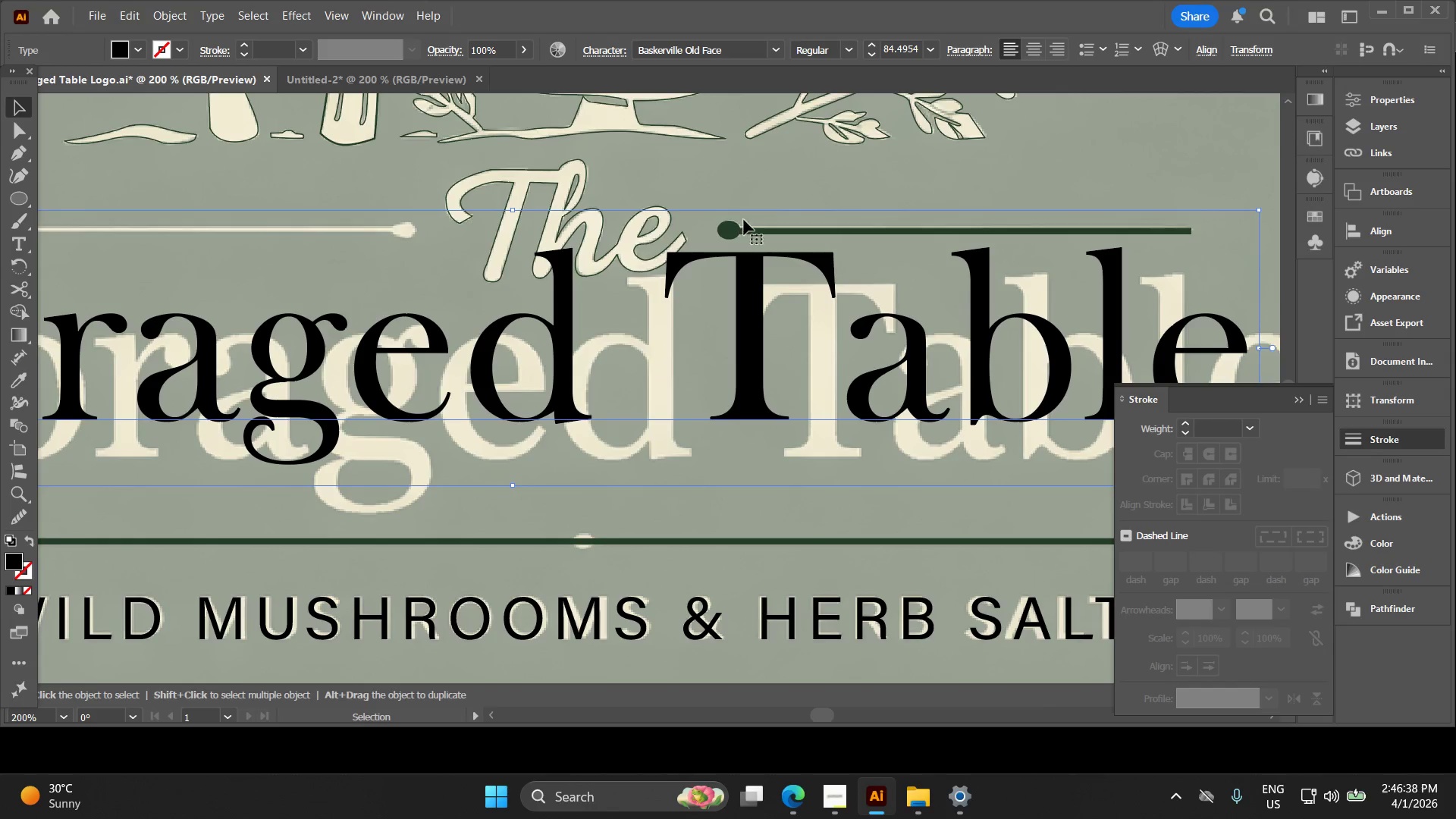 
key(Control+Z)
 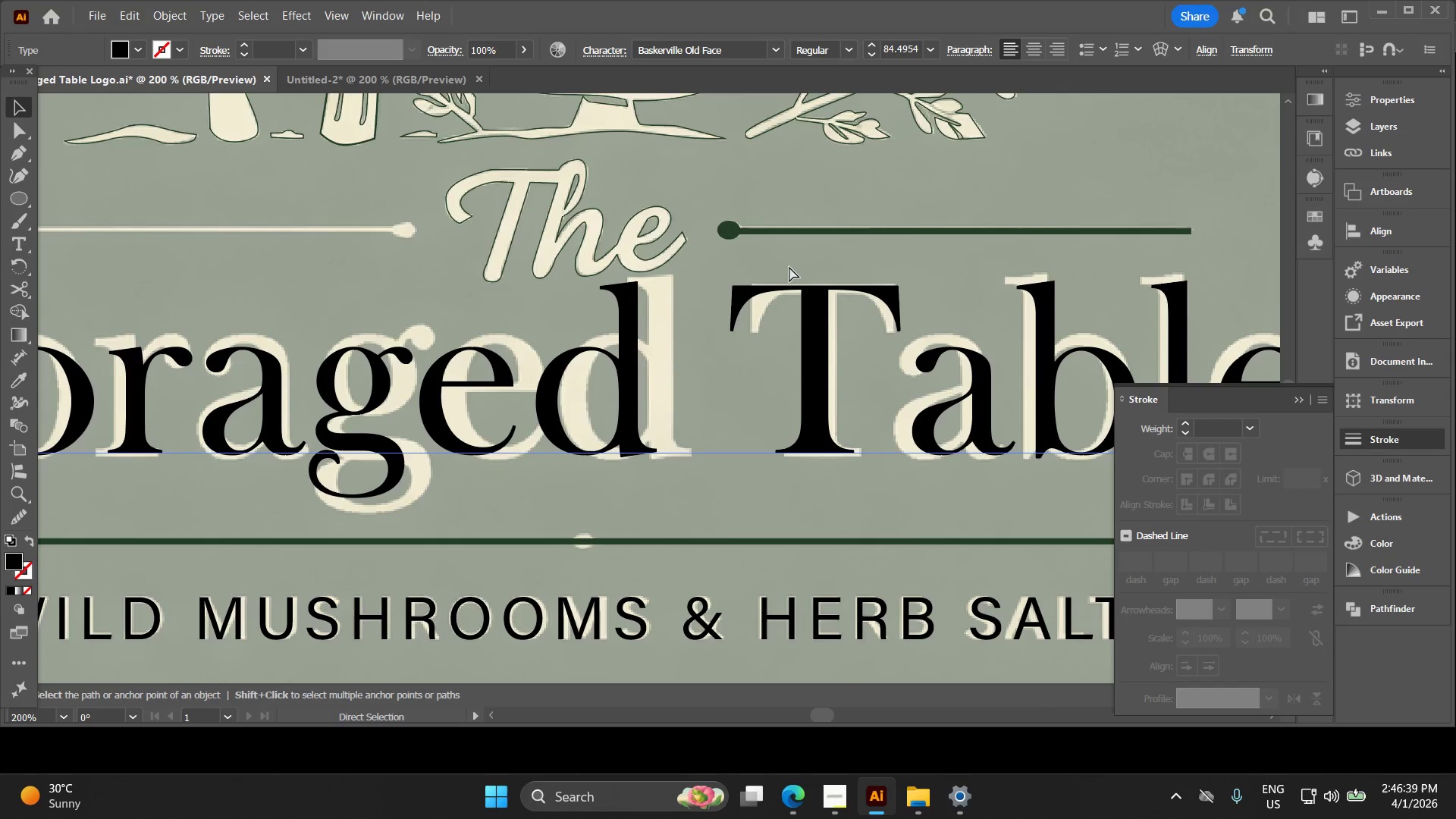 
key(Control+2)
 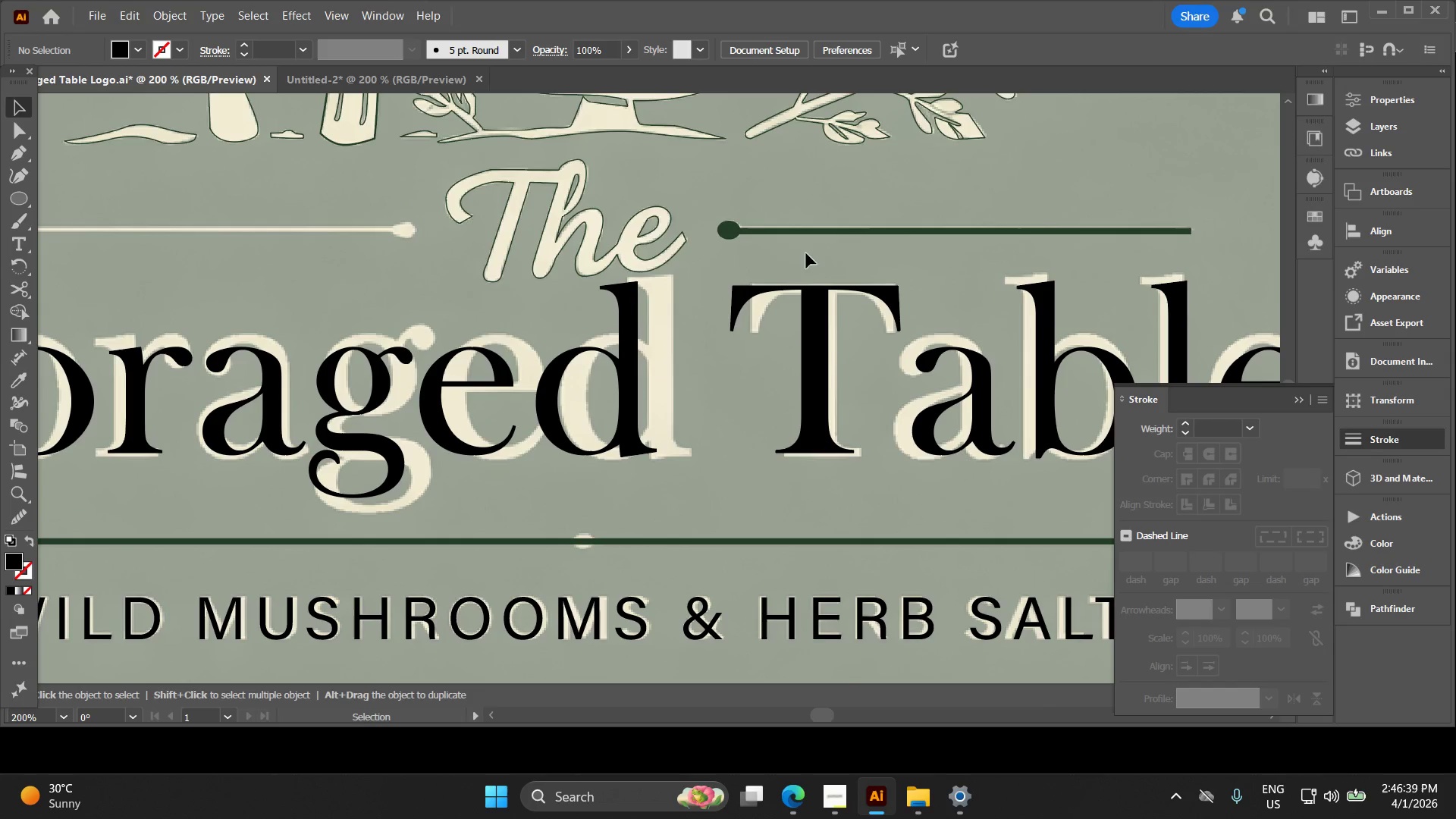 
left_click_drag(start_coordinate=[802, 253], to_coordinate=[701, 209])
 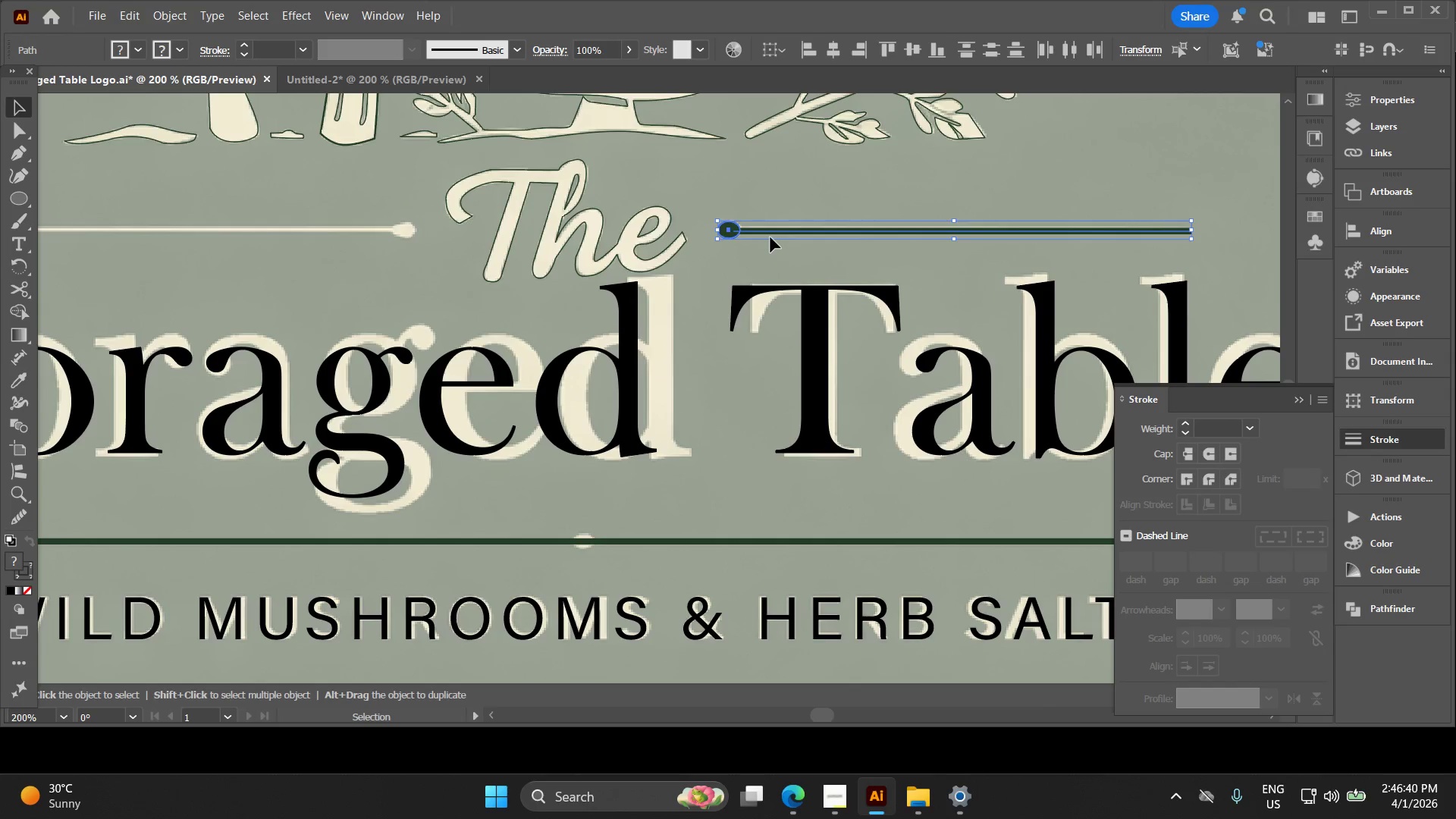 
key(Control+Shift+F)
 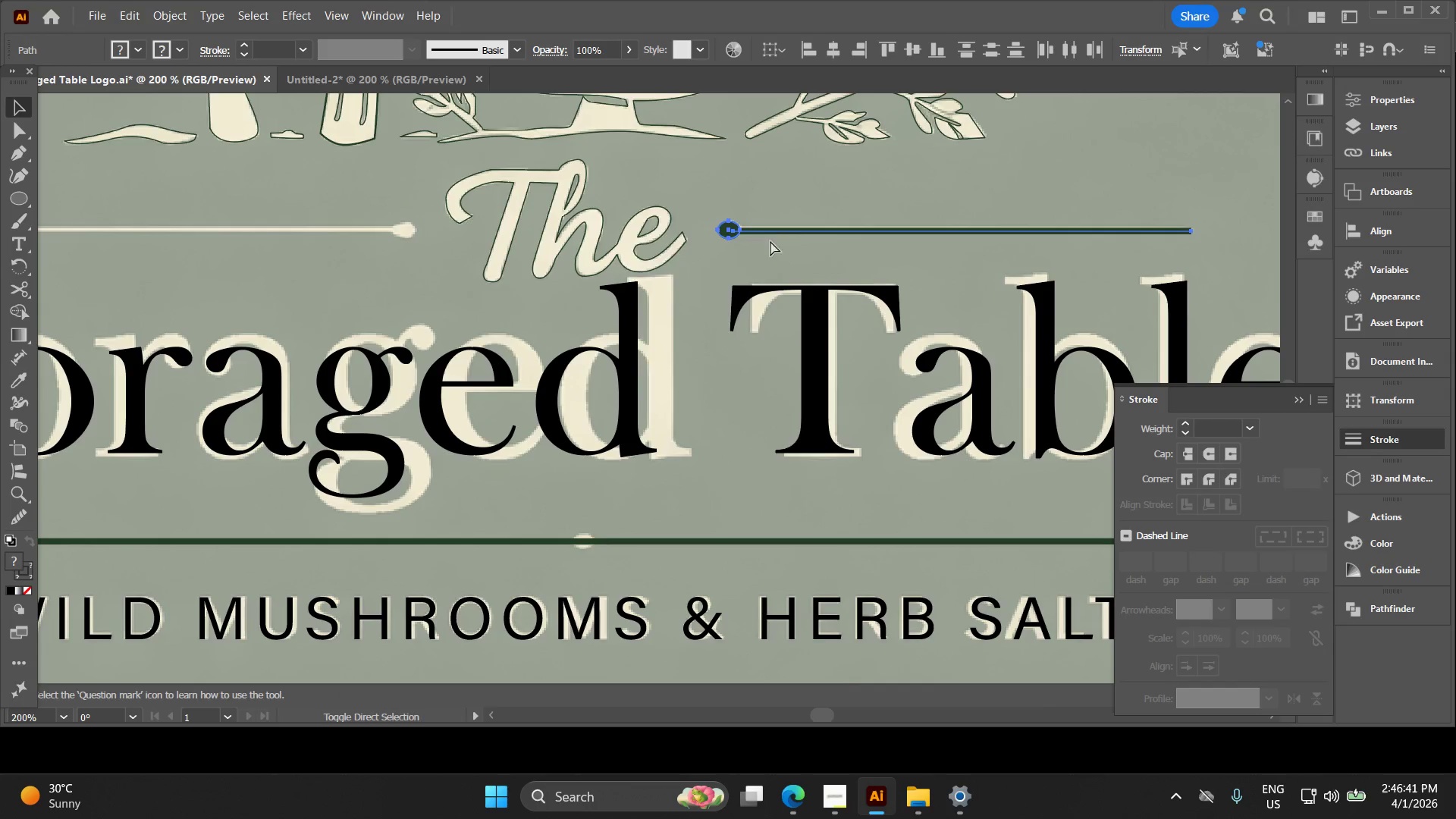 
key(Control+Shift+D)
 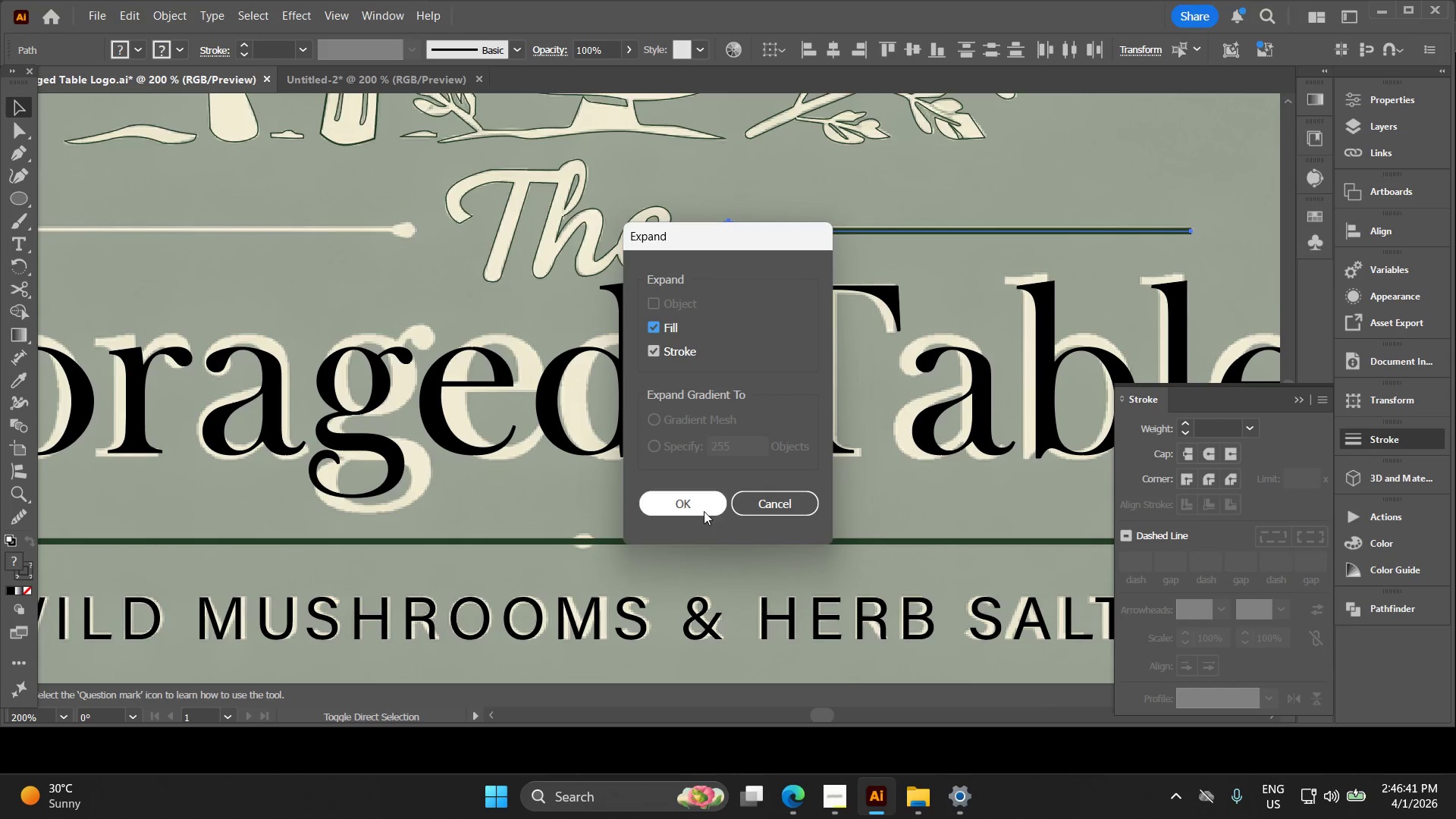 
left_click_drag(start_coordinate=[703, 511], to_coordinate=[699, 521])
 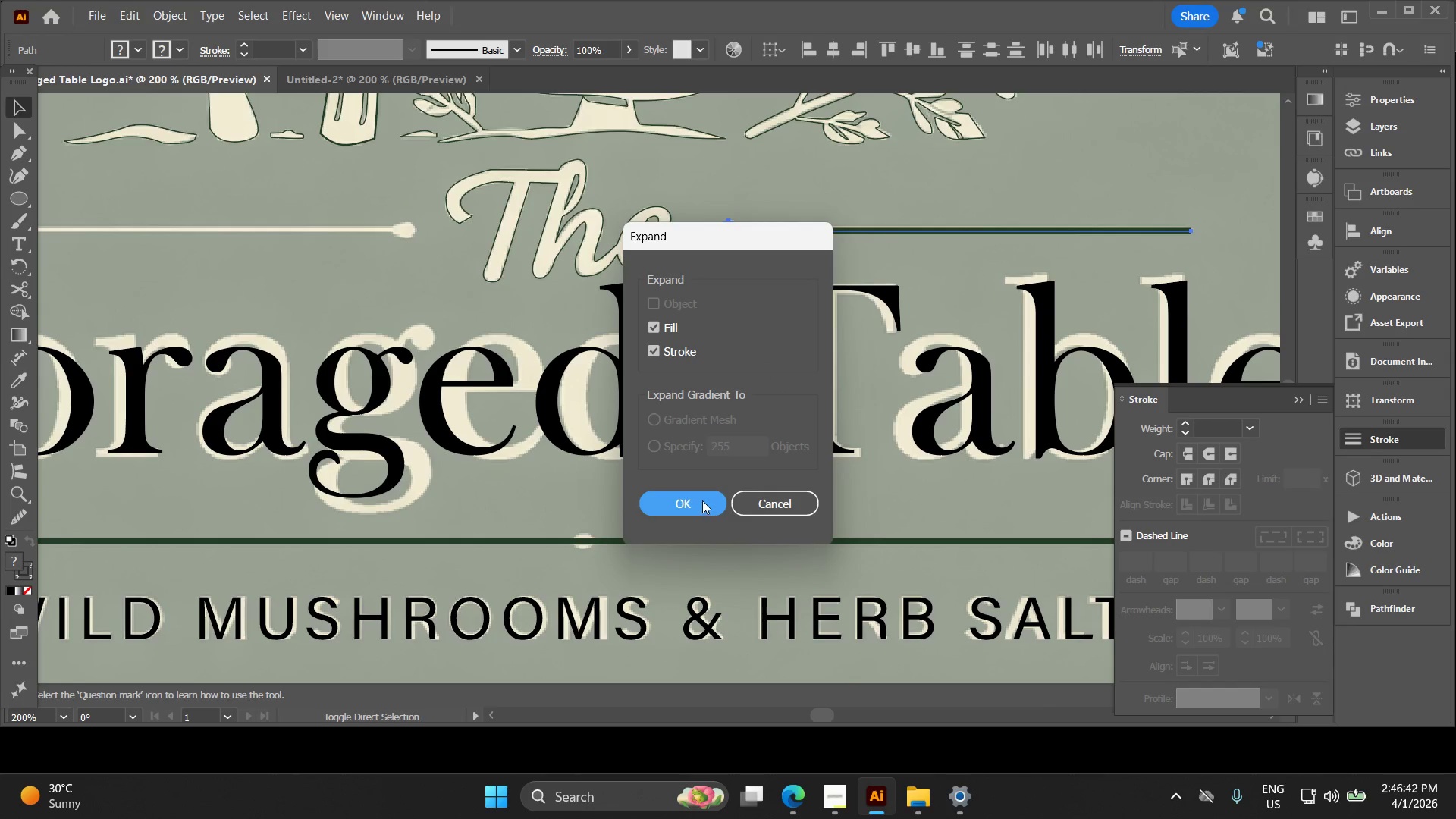 
double_click([702, 500])
 